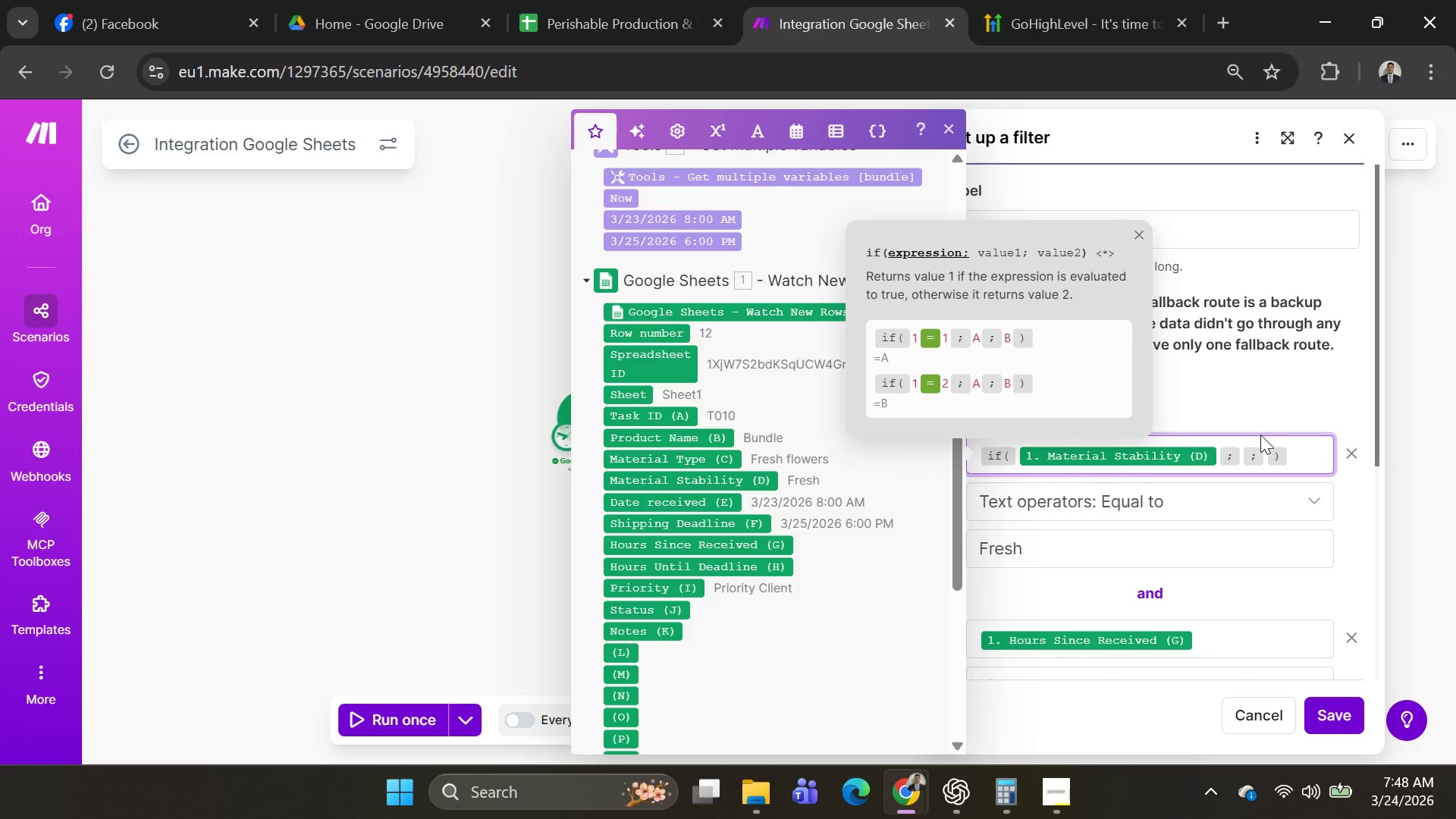 
left_click([1301, 450])
 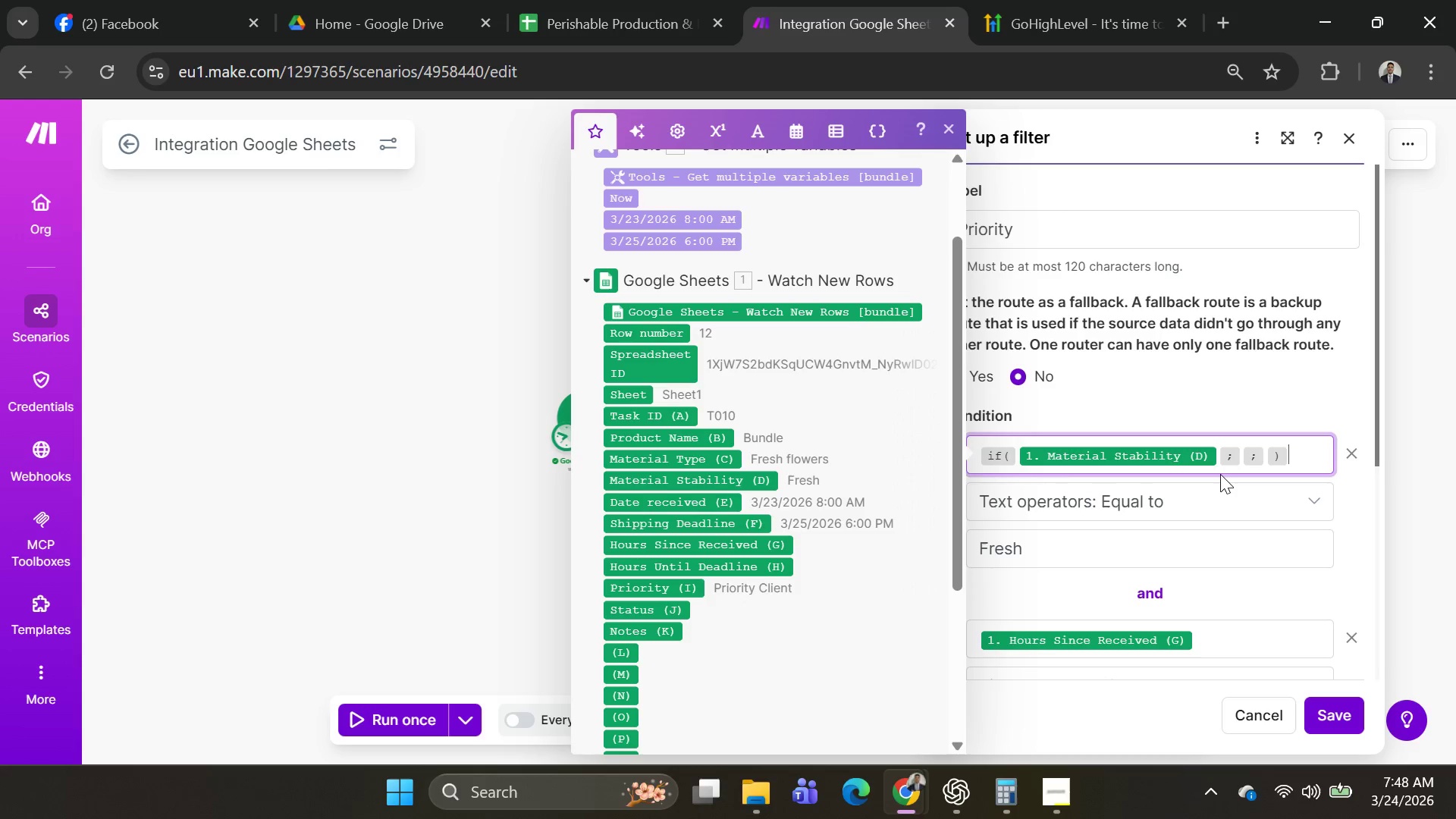 
wait(33.64)
 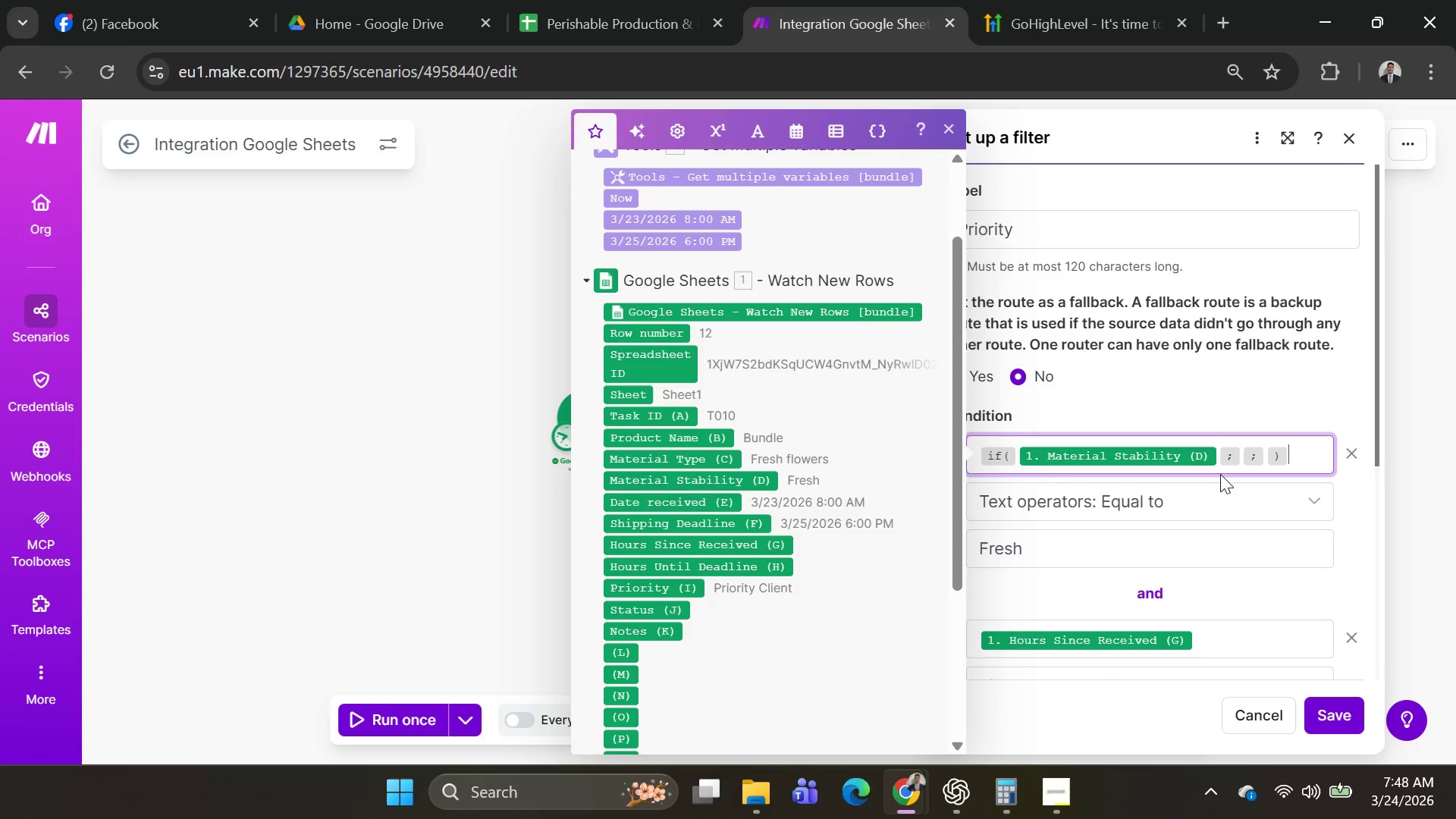 
scroll: coordinate [1237, 554], scroll_direction: down, amount: 3.0
 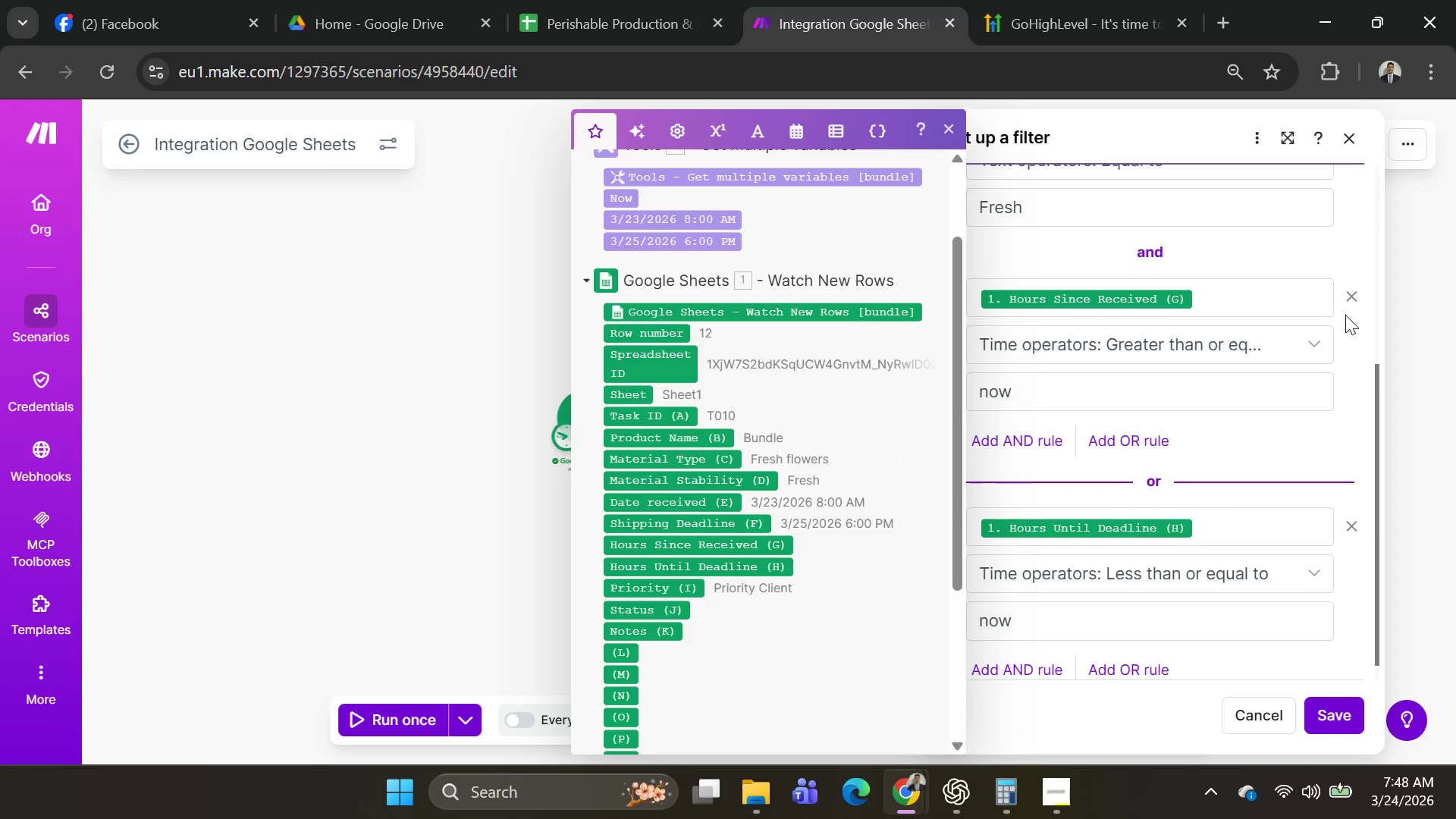 
left_click([1344, 304])
 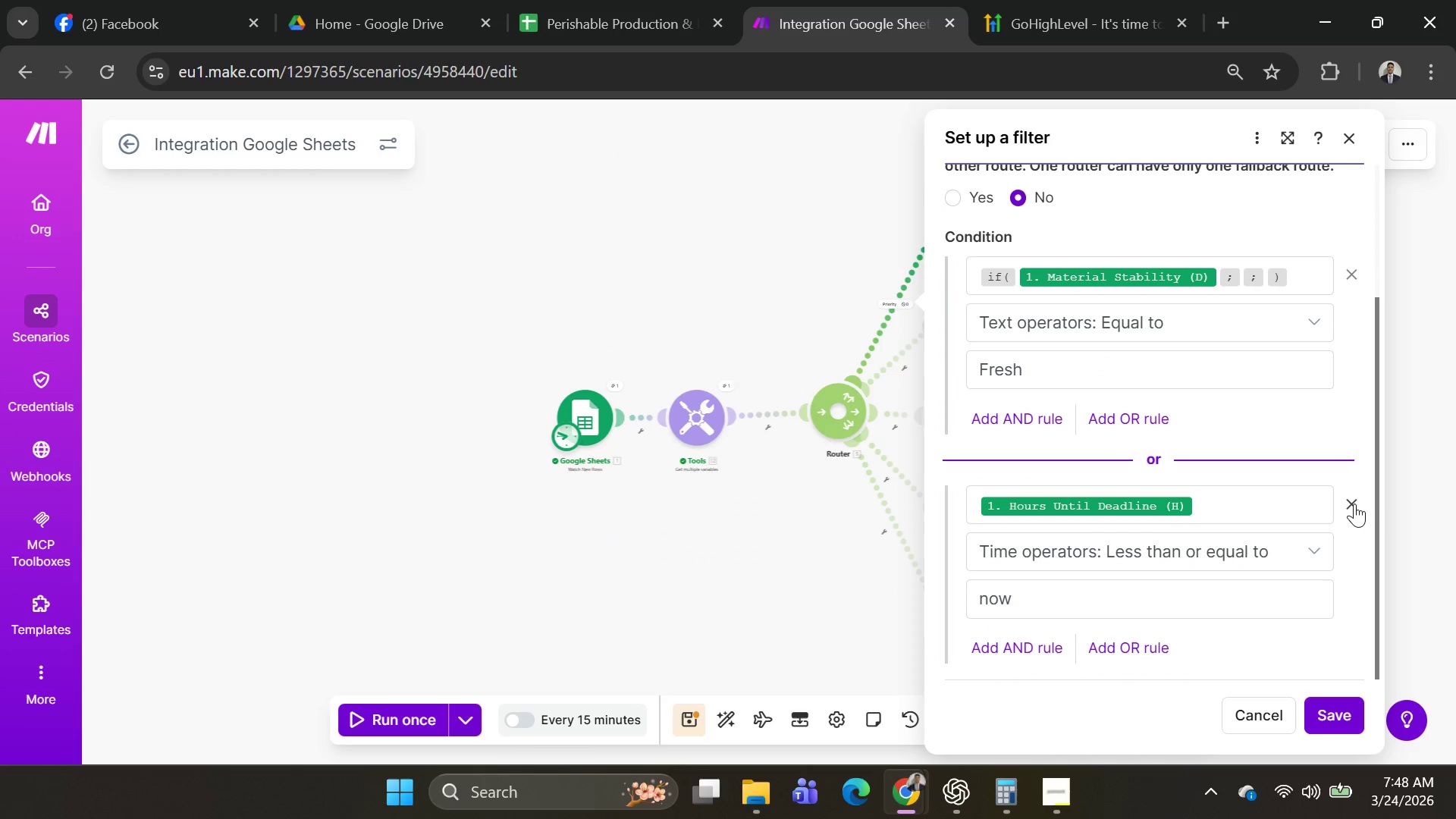 
left_click([1354, 504])
 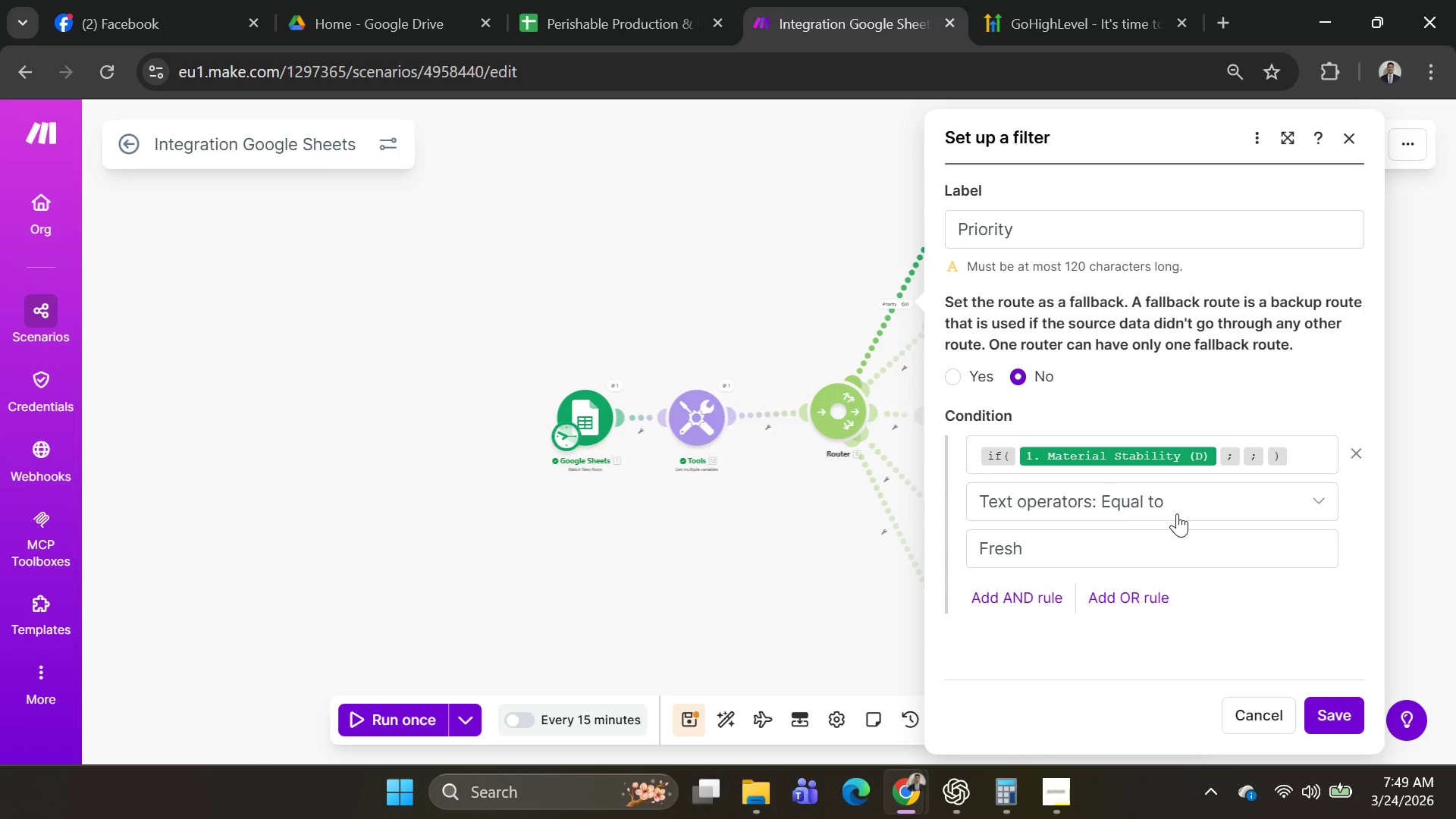 
wait(34.81)
 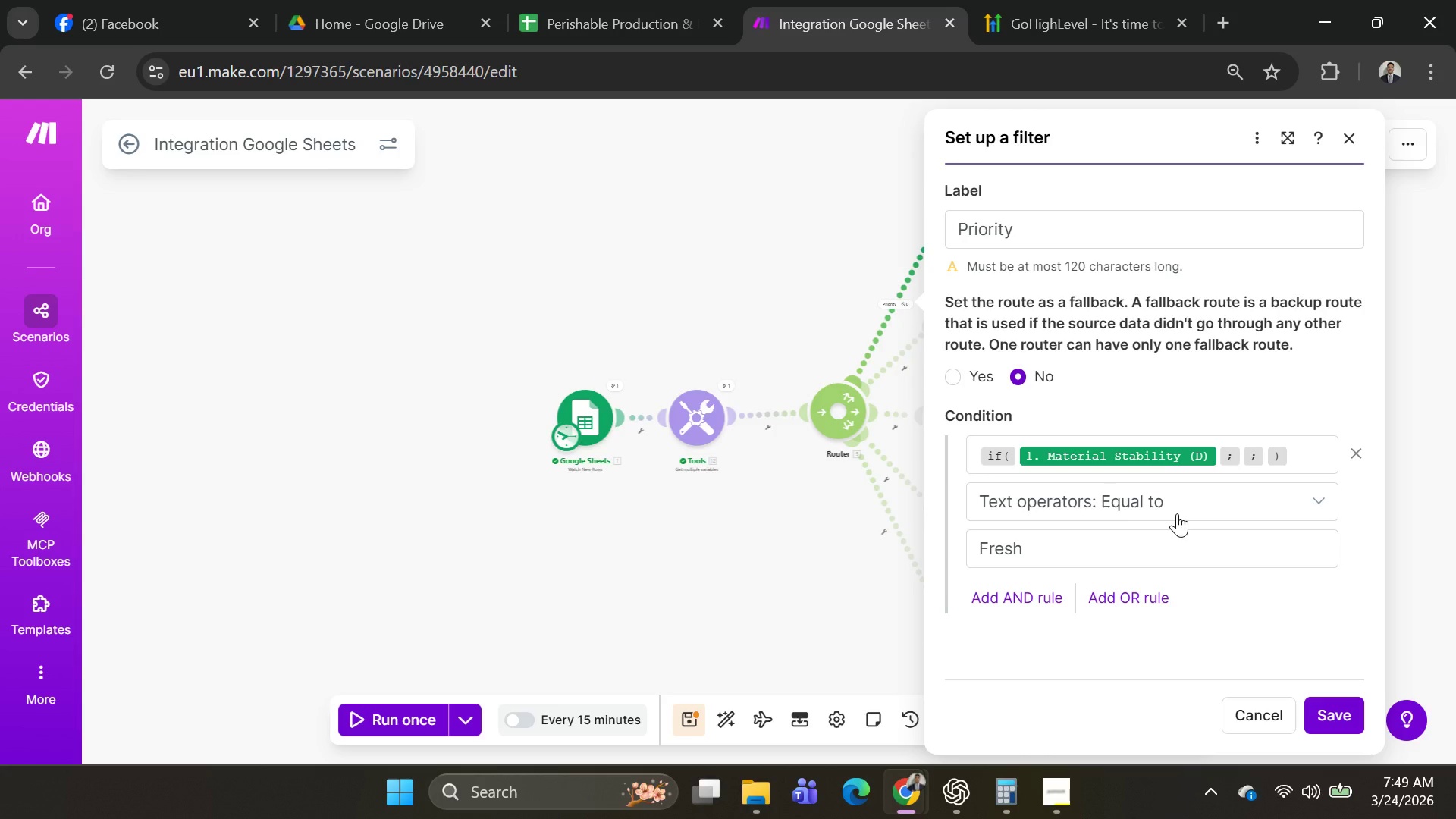 
left_click([1216, 453])
 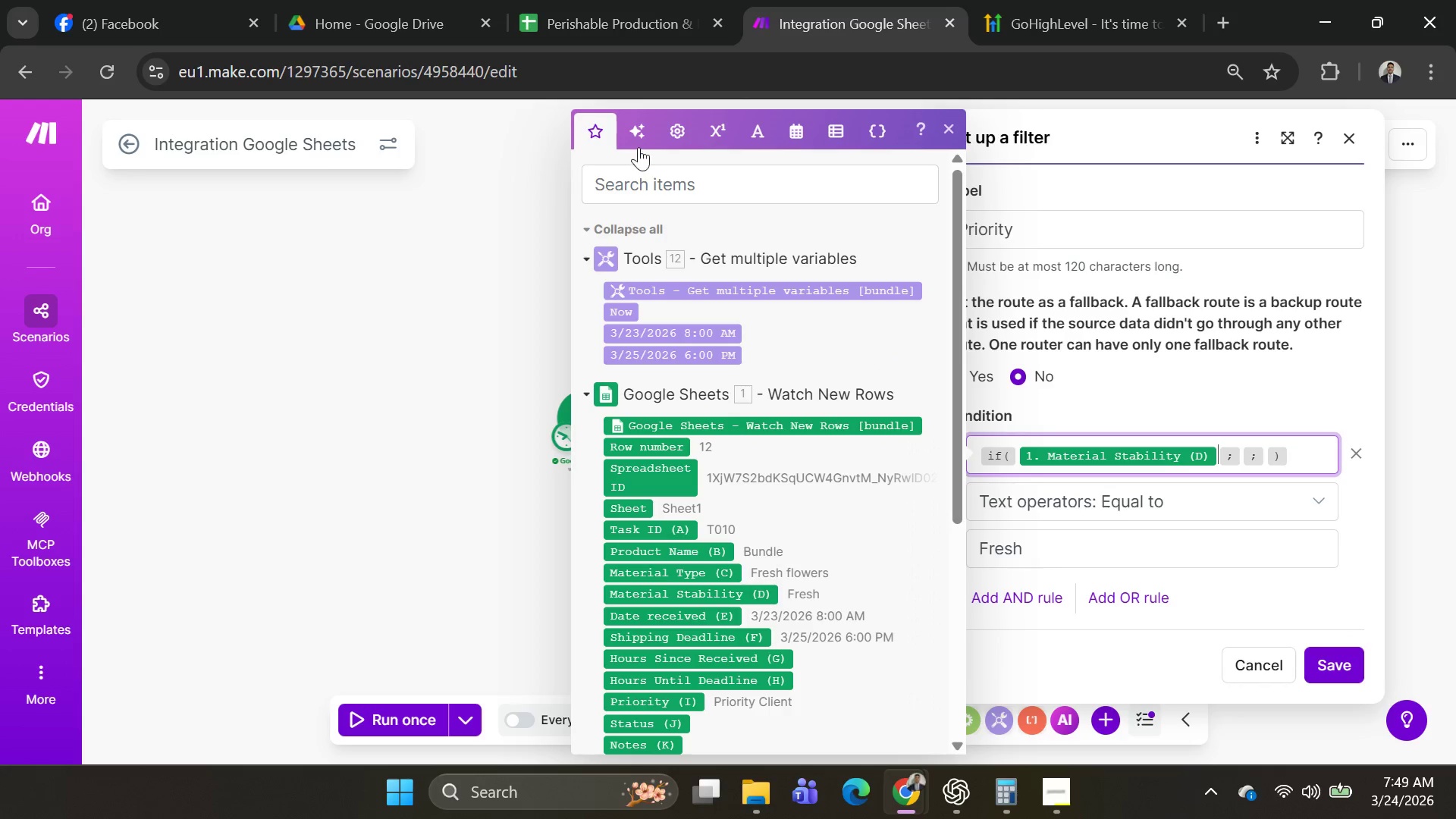 
scroll: coordinate [704, 537], scroll_direction: down, amount: 2.0
 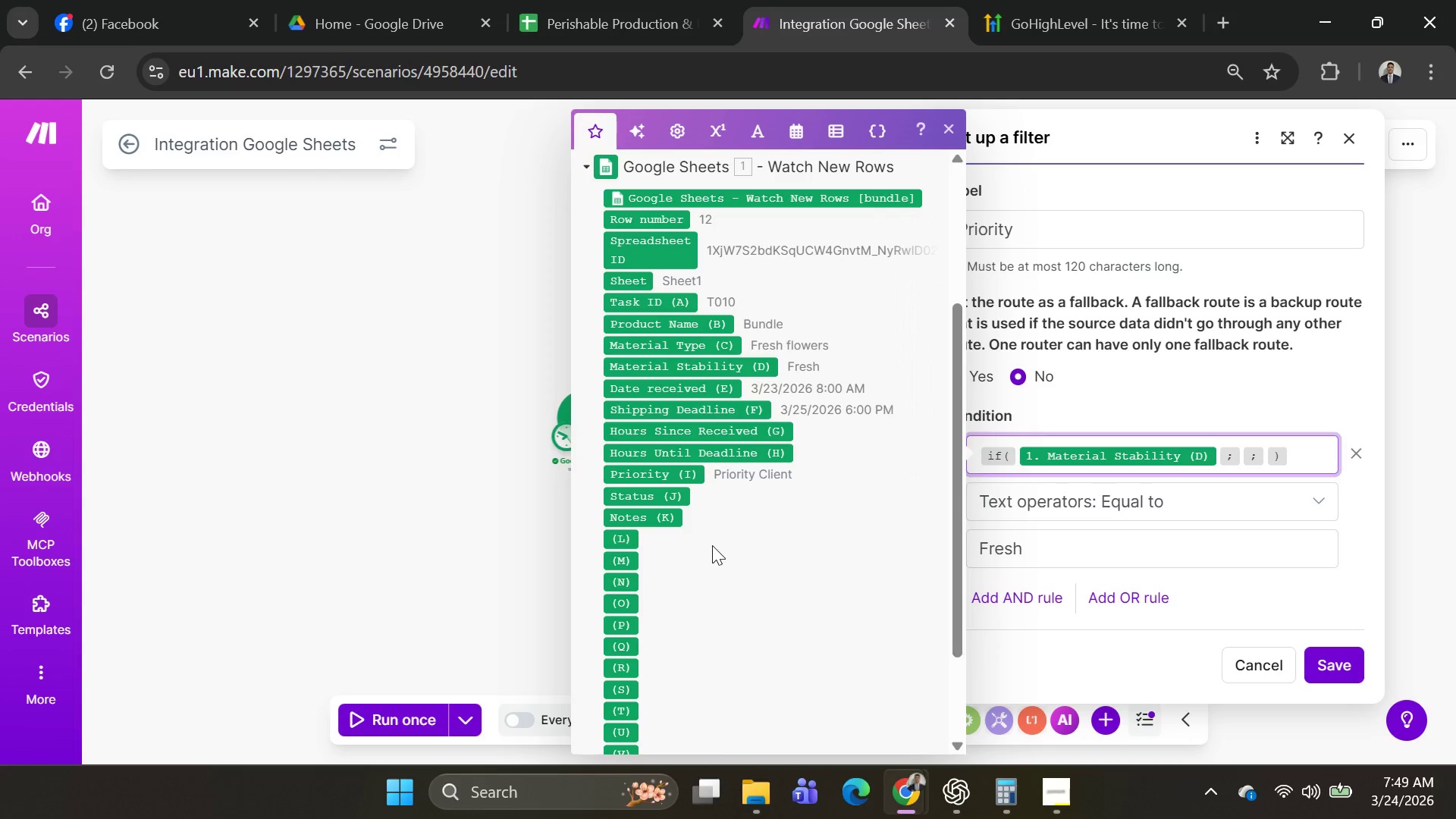 
scroll: coordinate [717, 526], scroll_direction: up, amount: 4.0
 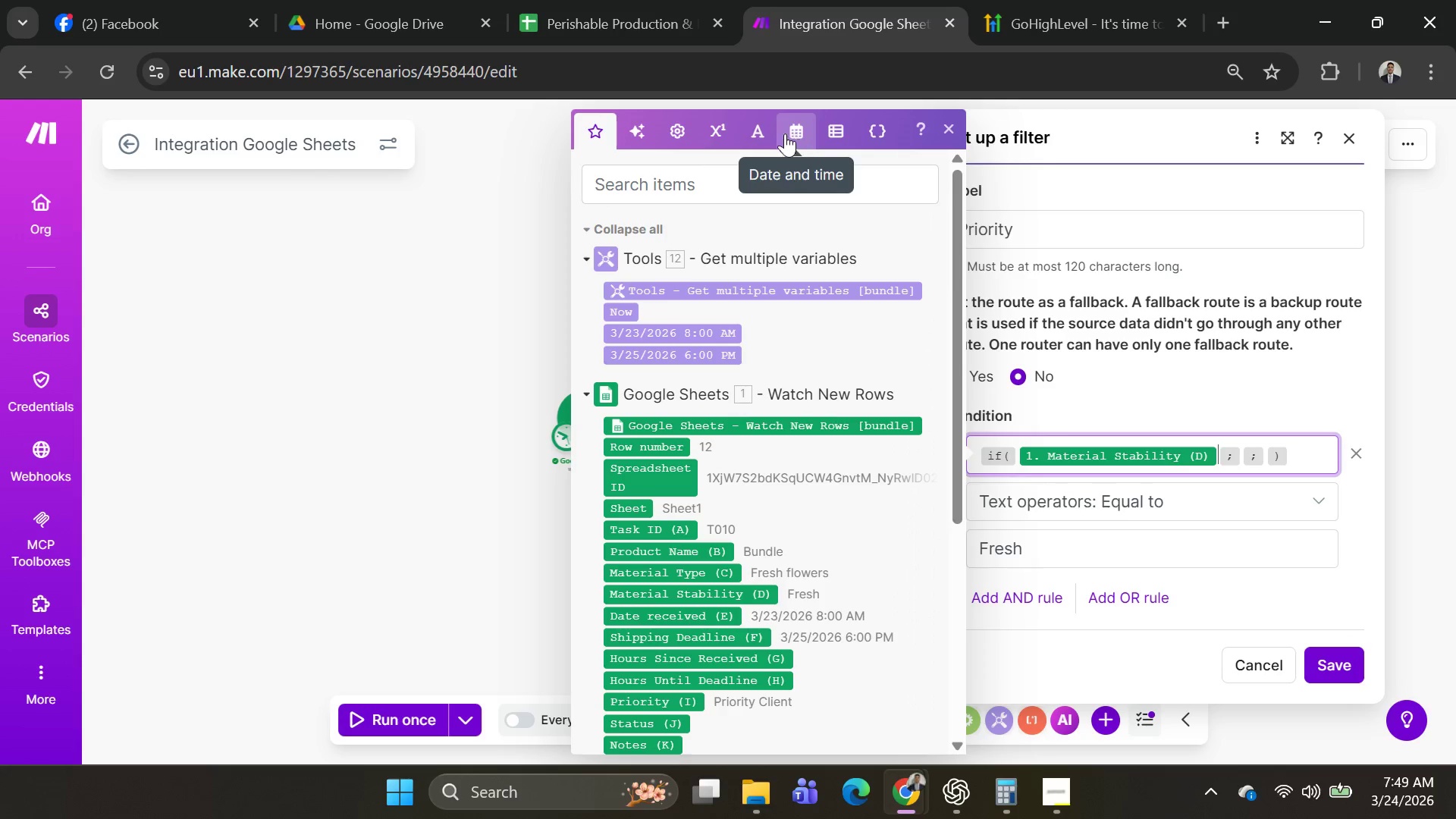 
left_click([681, 128])
 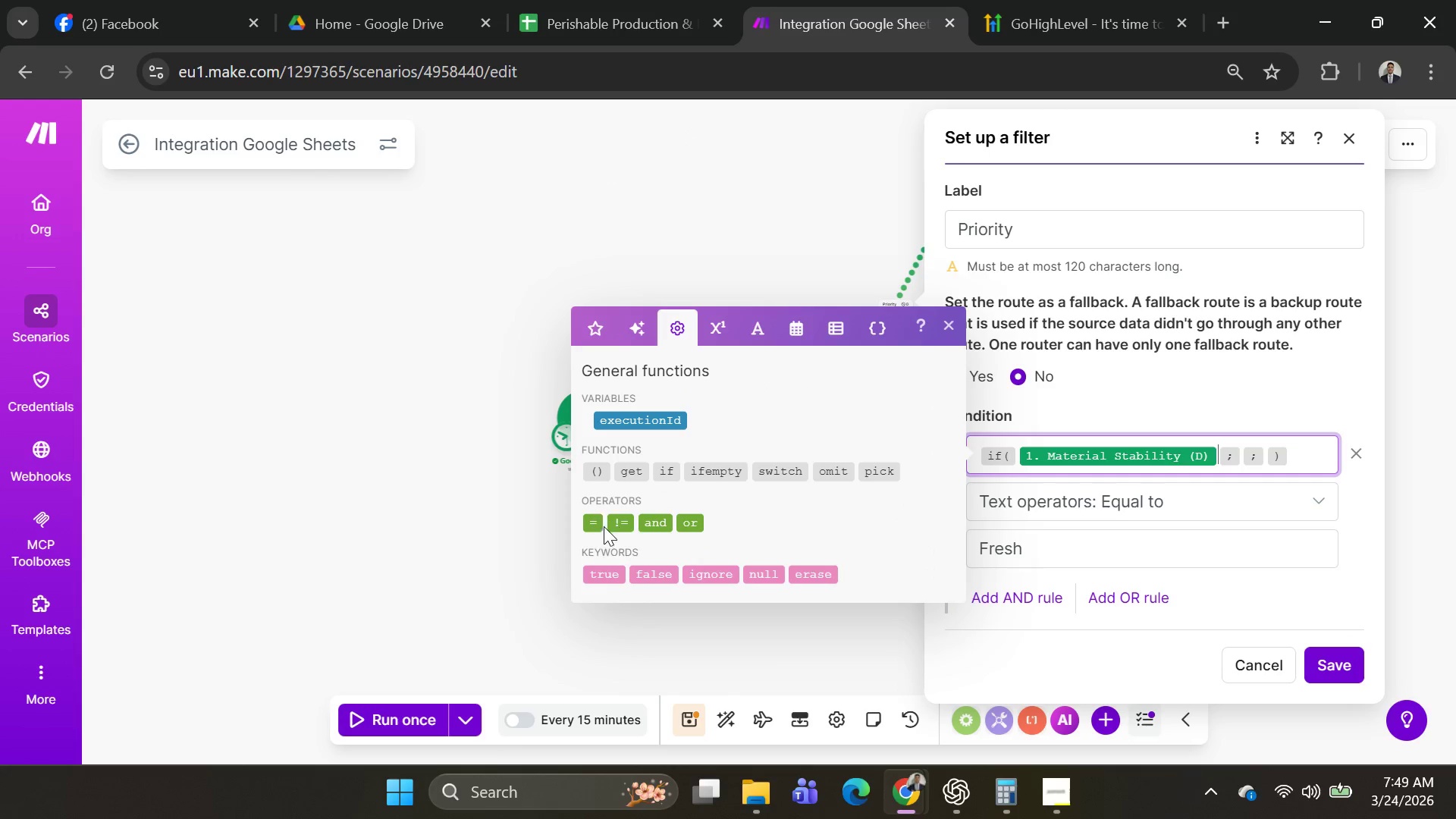 
left_click([594, 521])
 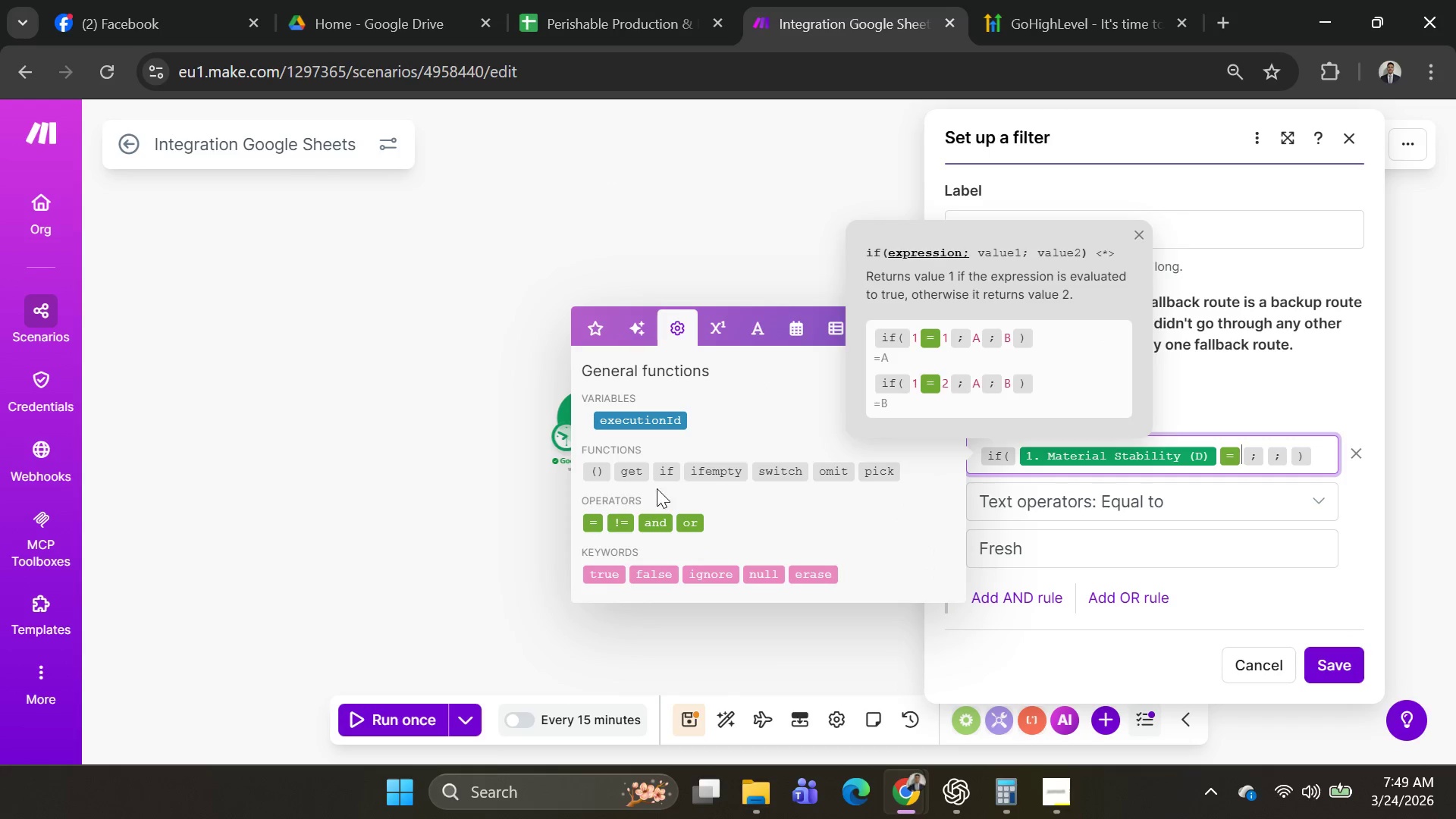 
mouse_move([774, 485])
 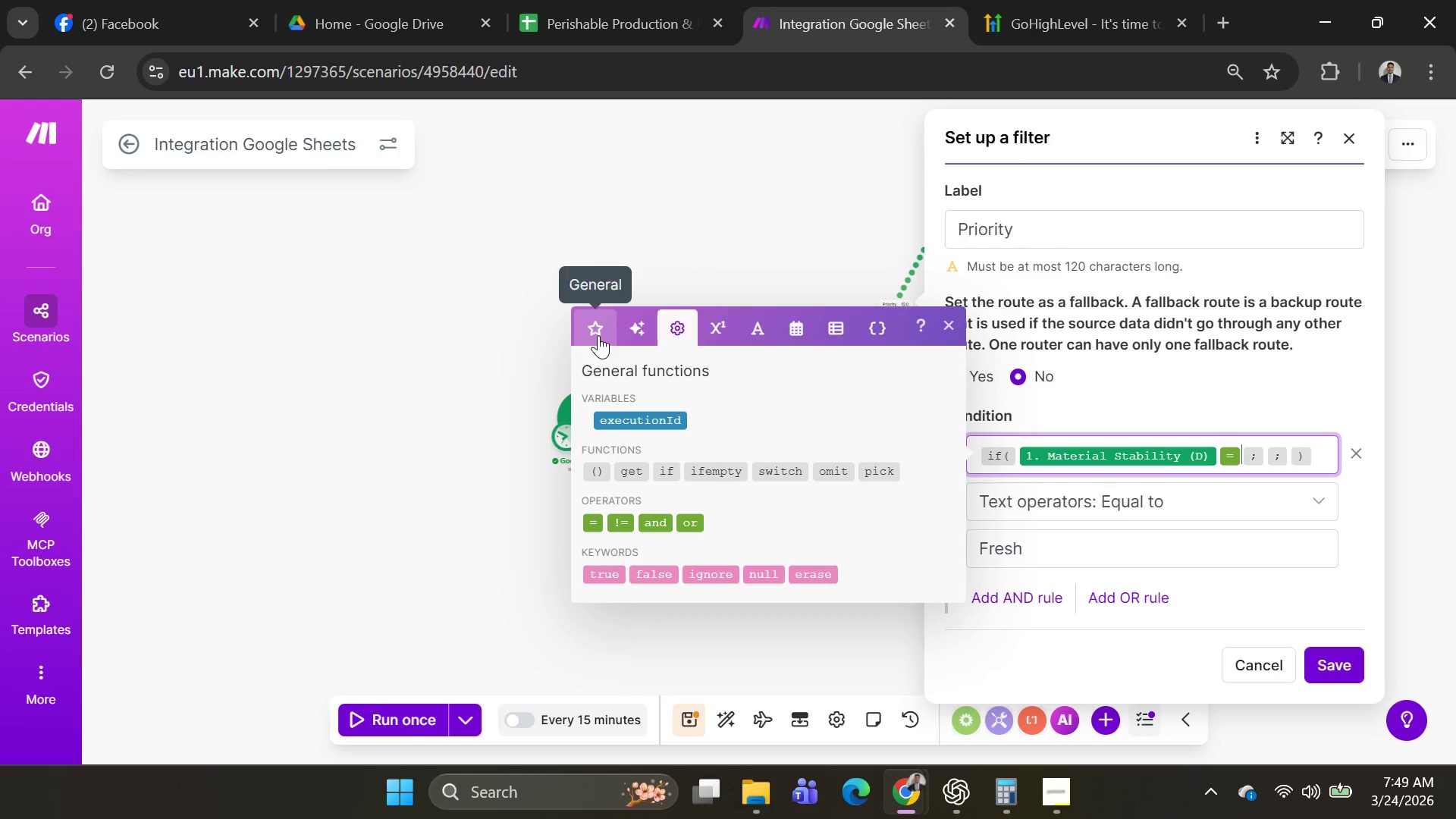 
left_click([623, 333])
 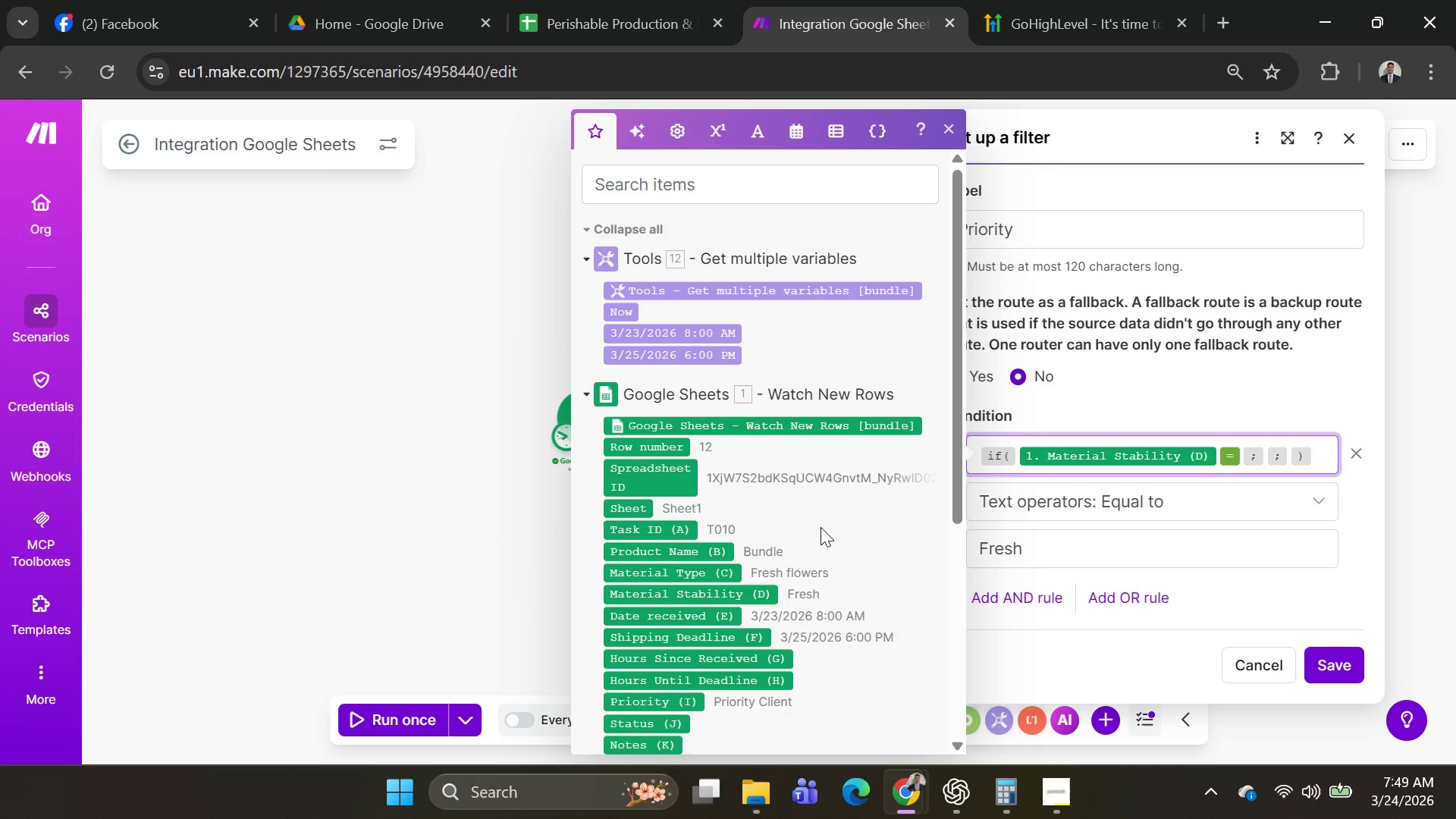 
wait(11.41)
 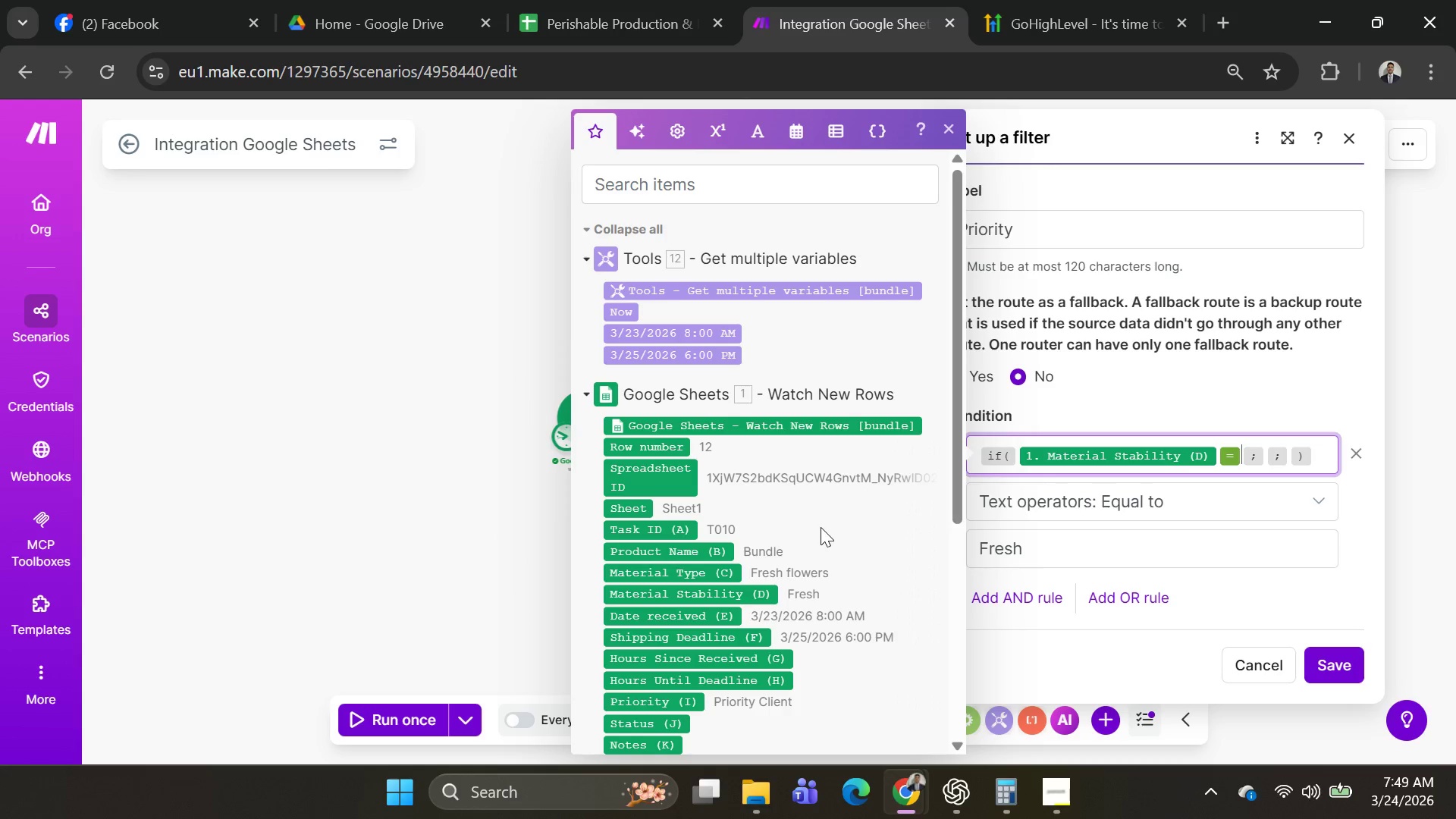 
type(Fresh)
 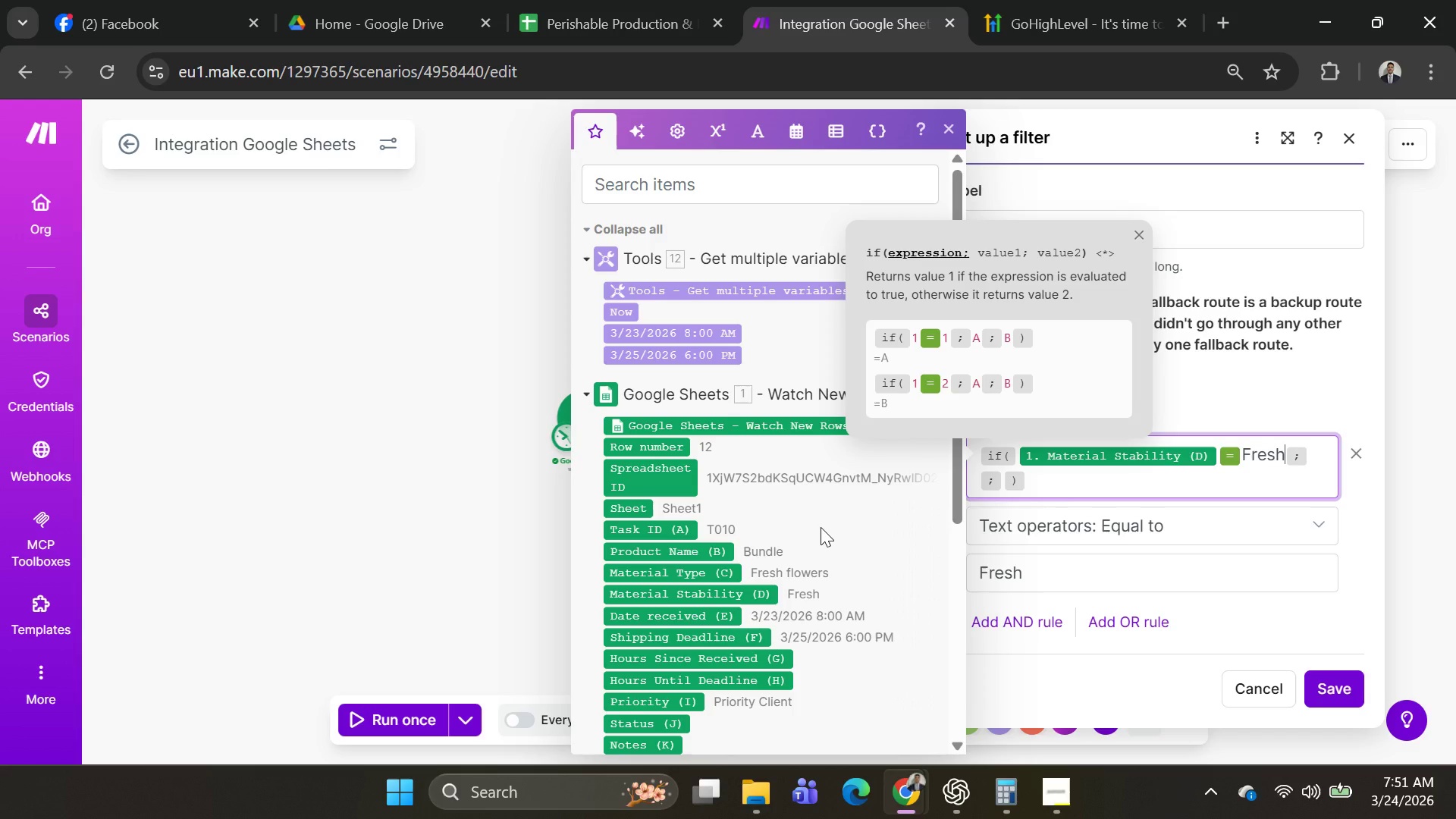 
wait(99.5)
 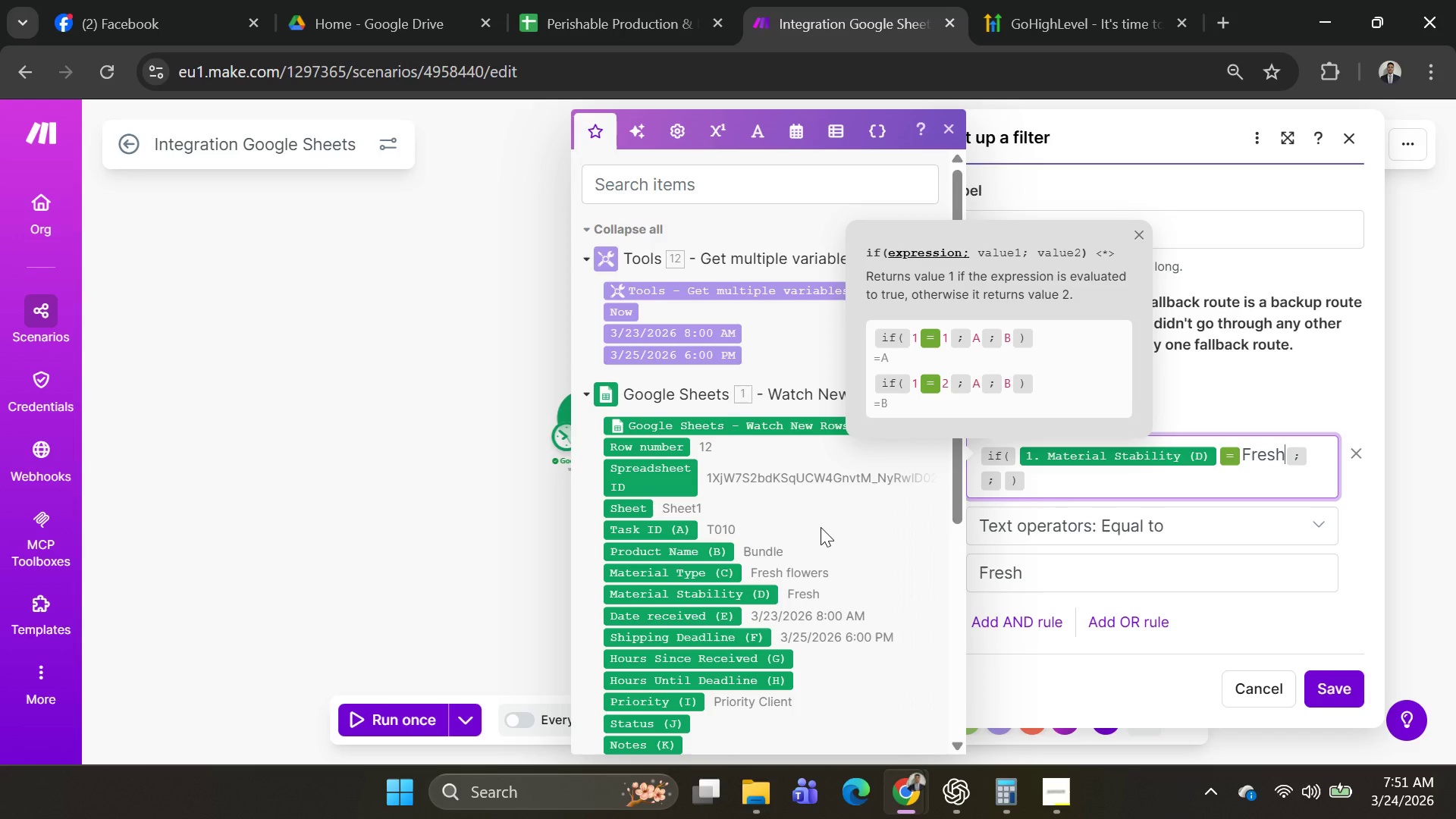 
left_click([1181, 372])
 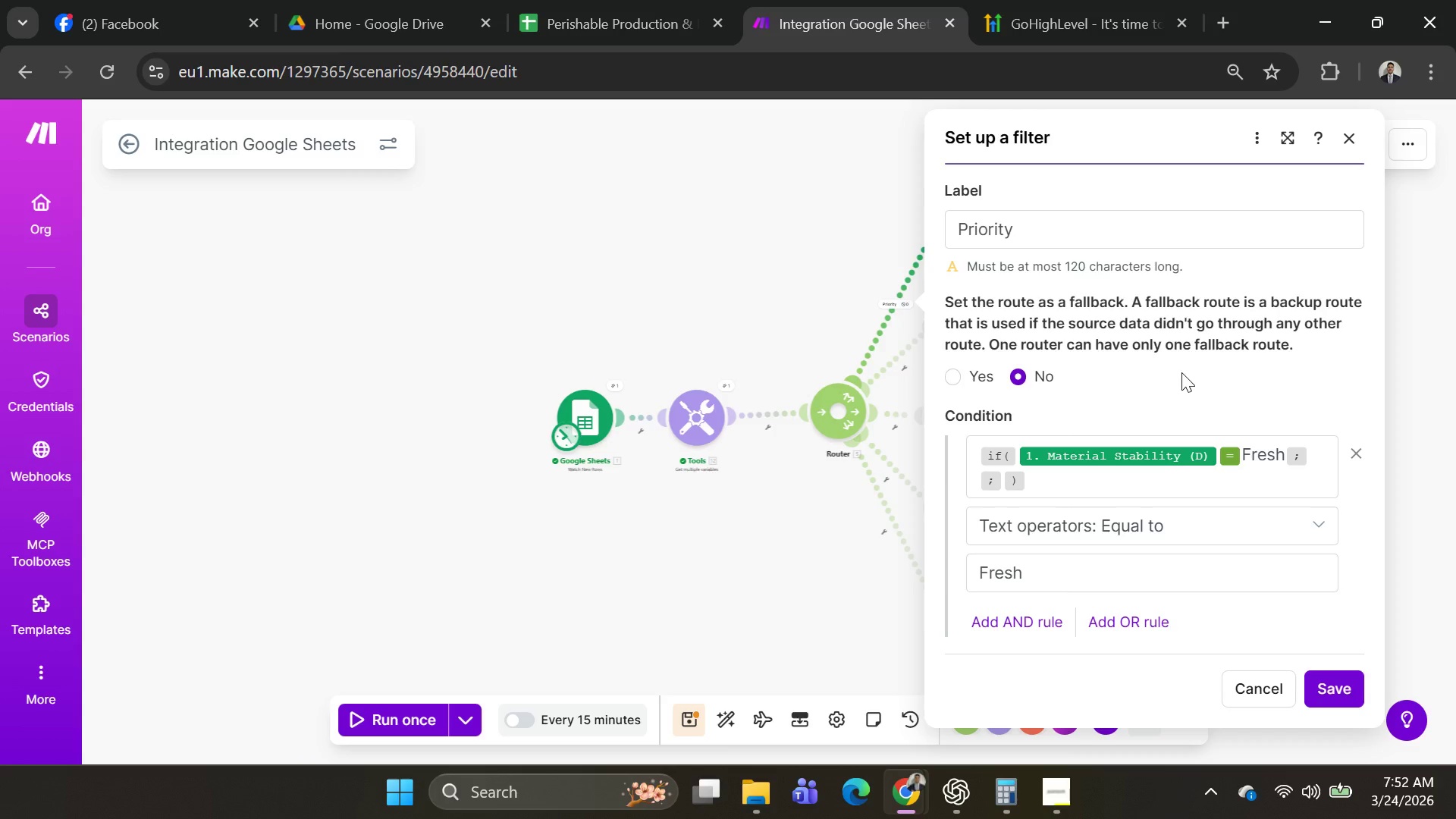 
wait(58.86)
 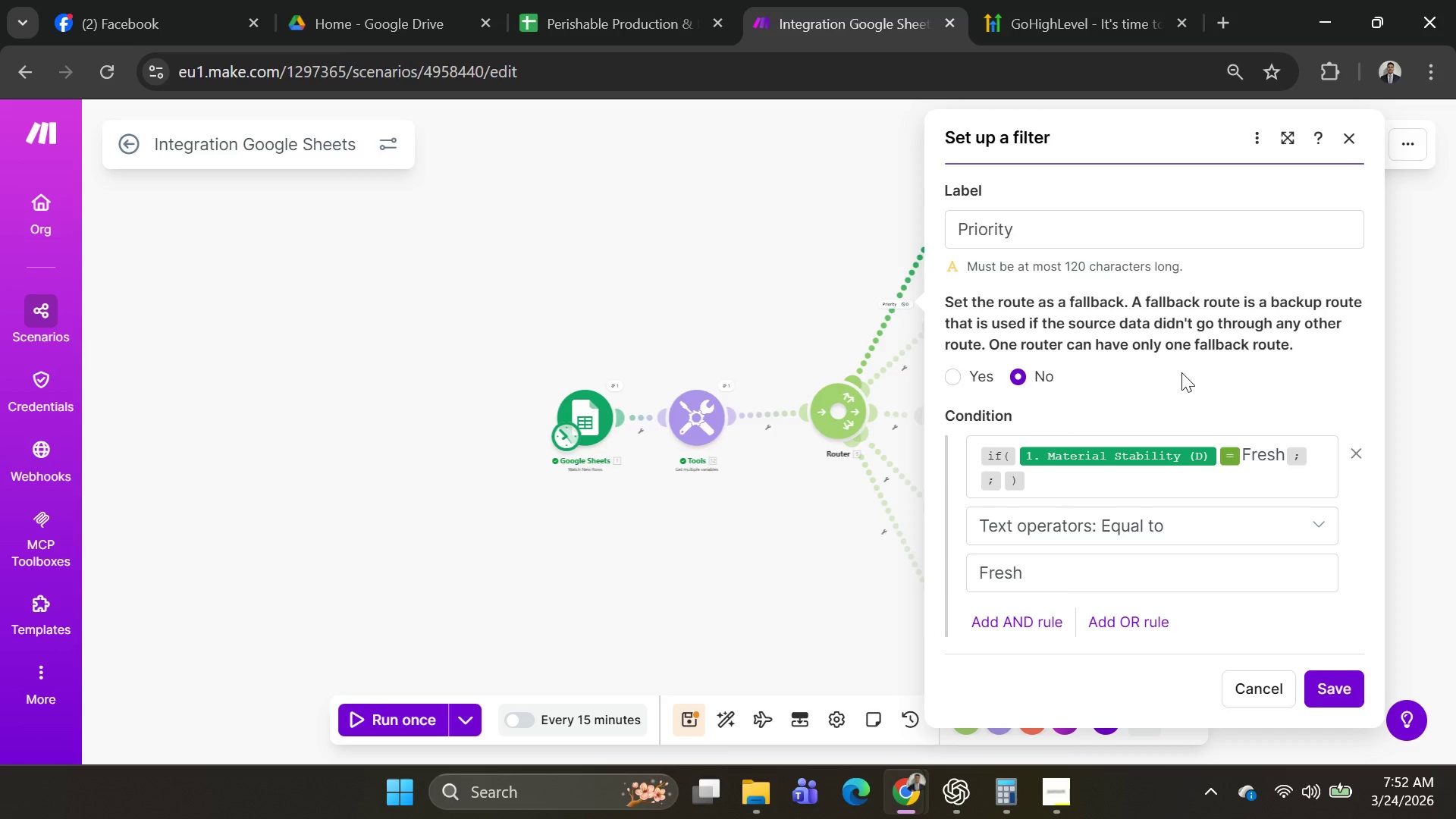 
left_click([1312, 453])
 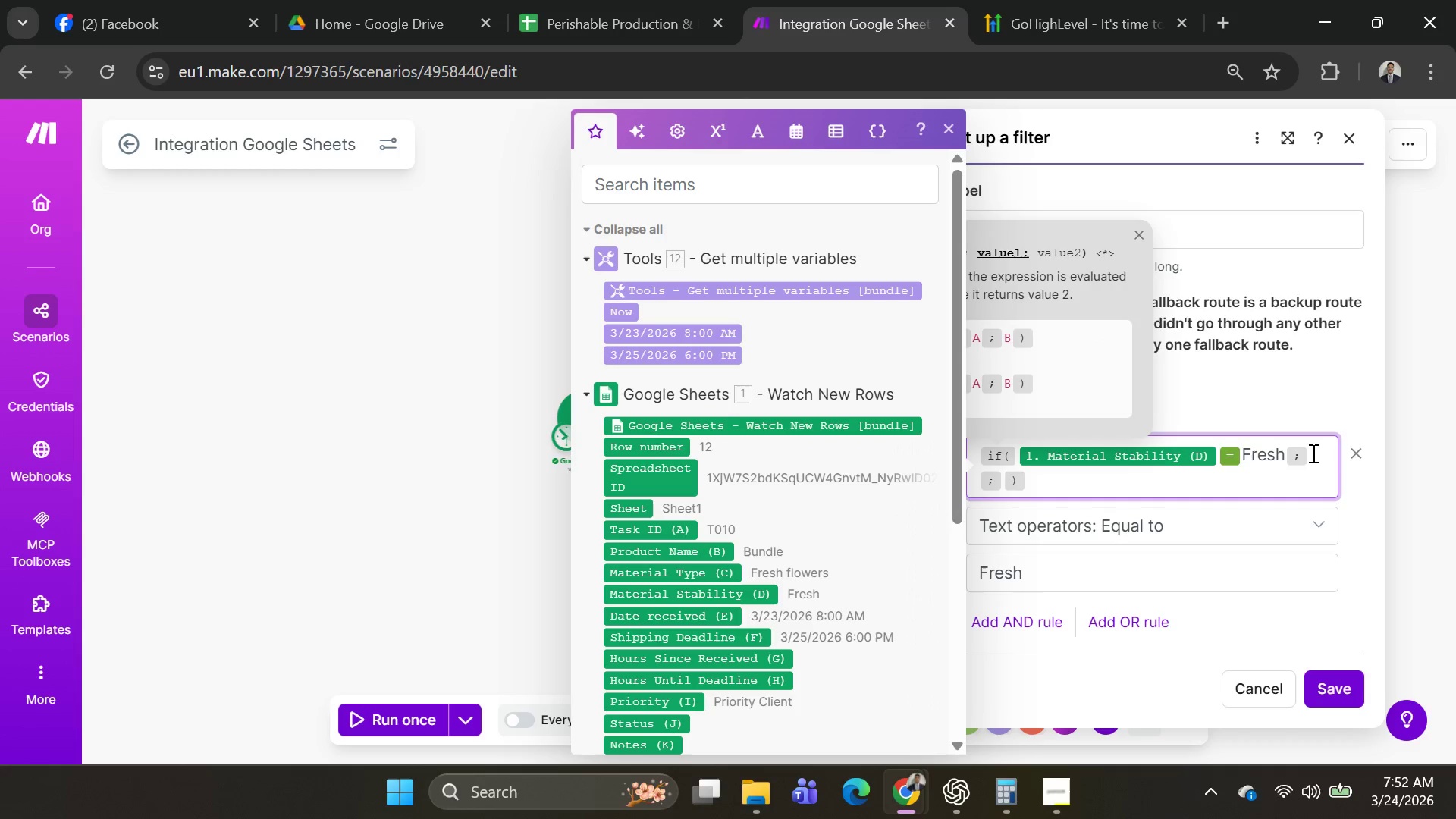 
key(Backspace)
 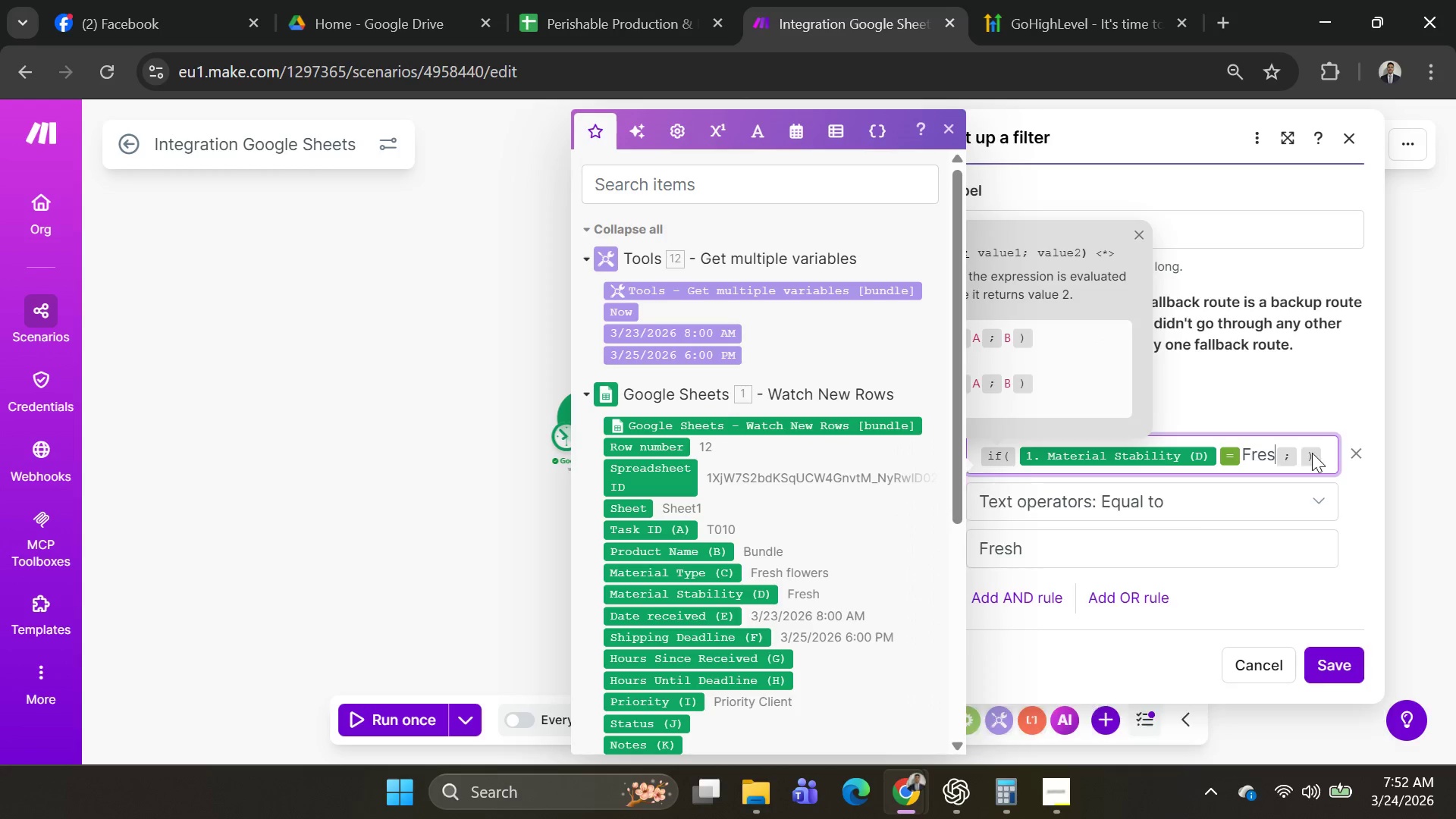 
key(Backspace)
 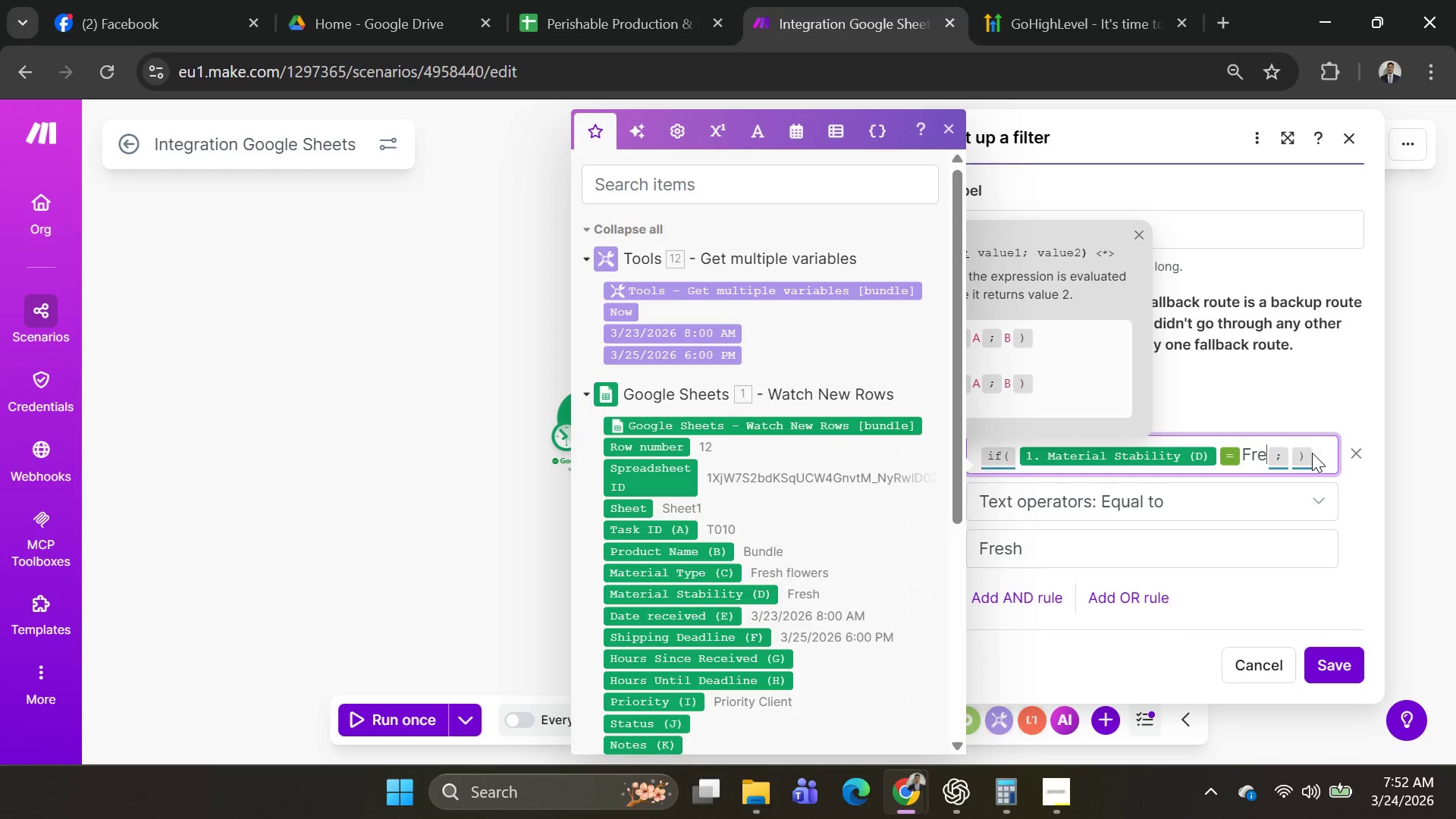 
key(Backspace)
 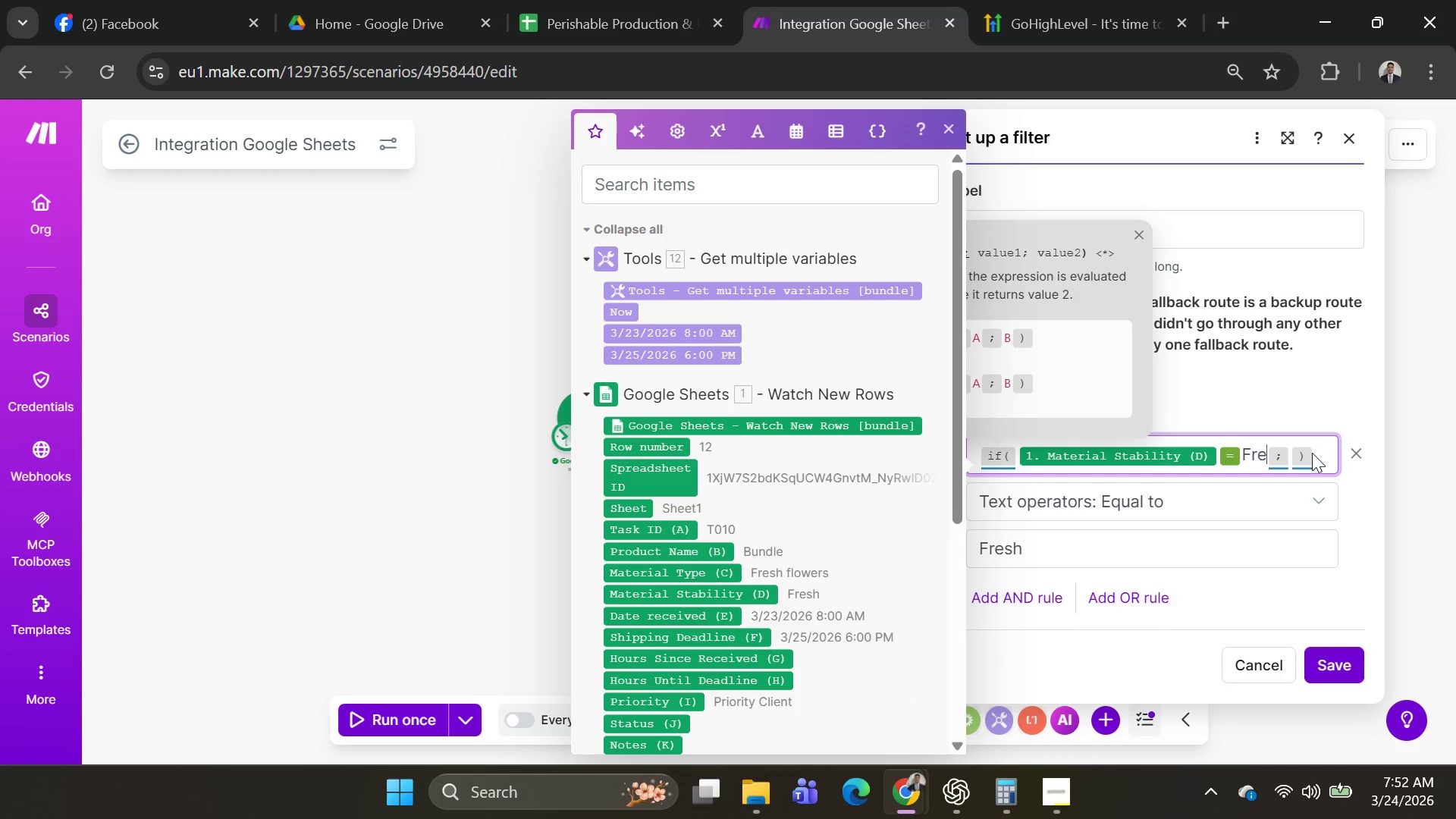 
key(Backspace)
 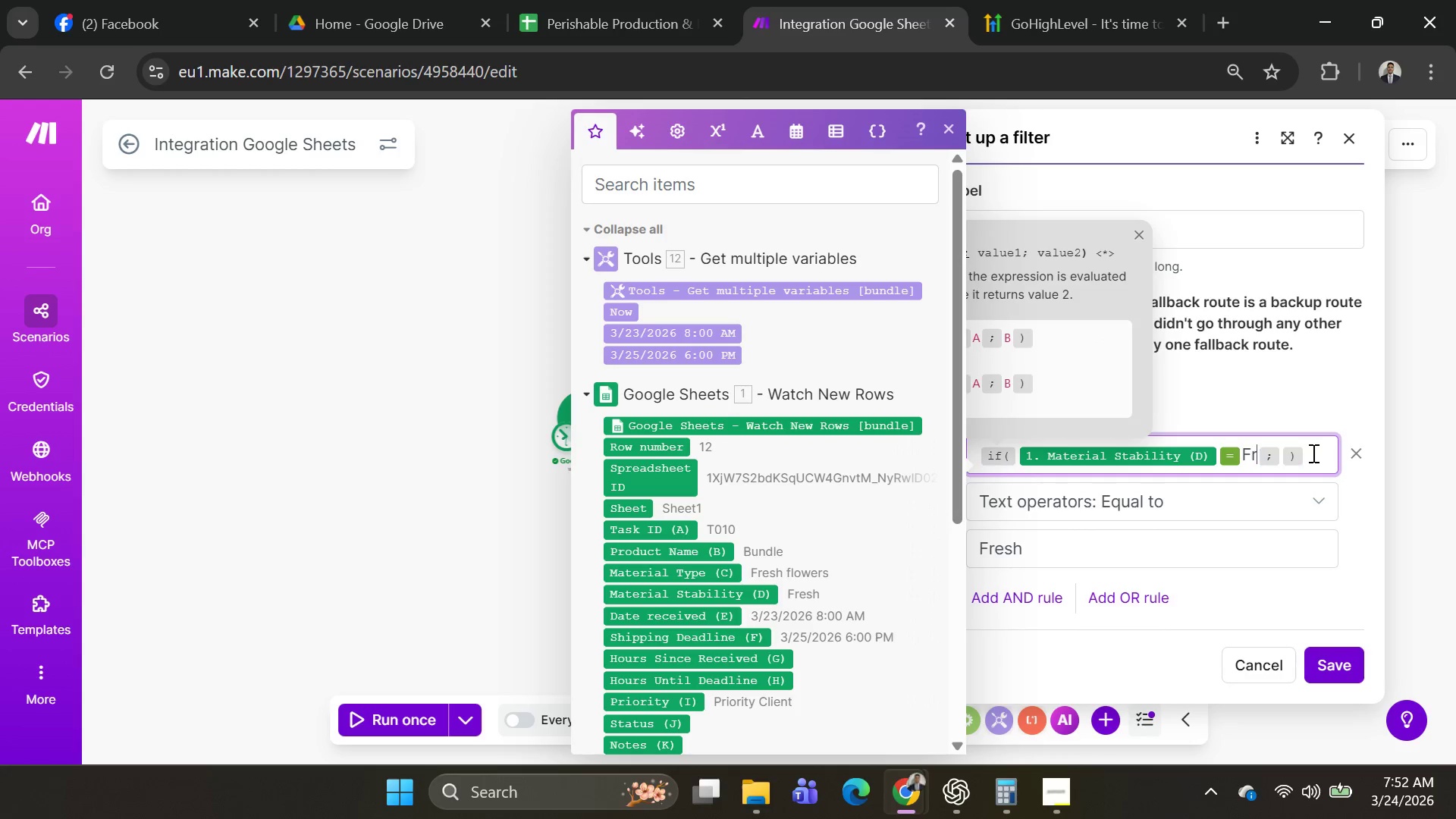 
key(Backspace)
 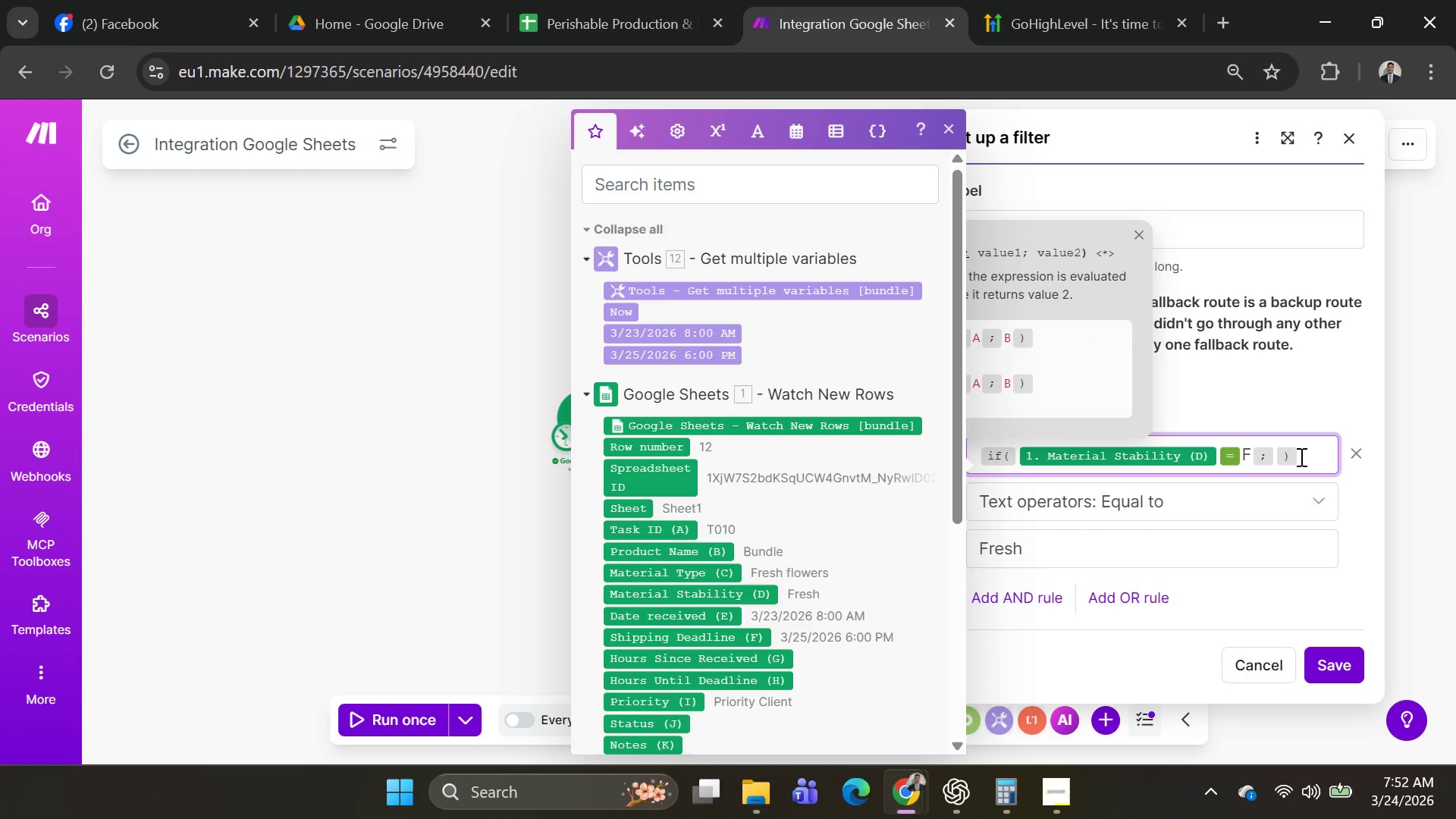 
left_click_drag(start_coordinate=[1300, 457], to_coordinate=[909, 475])
 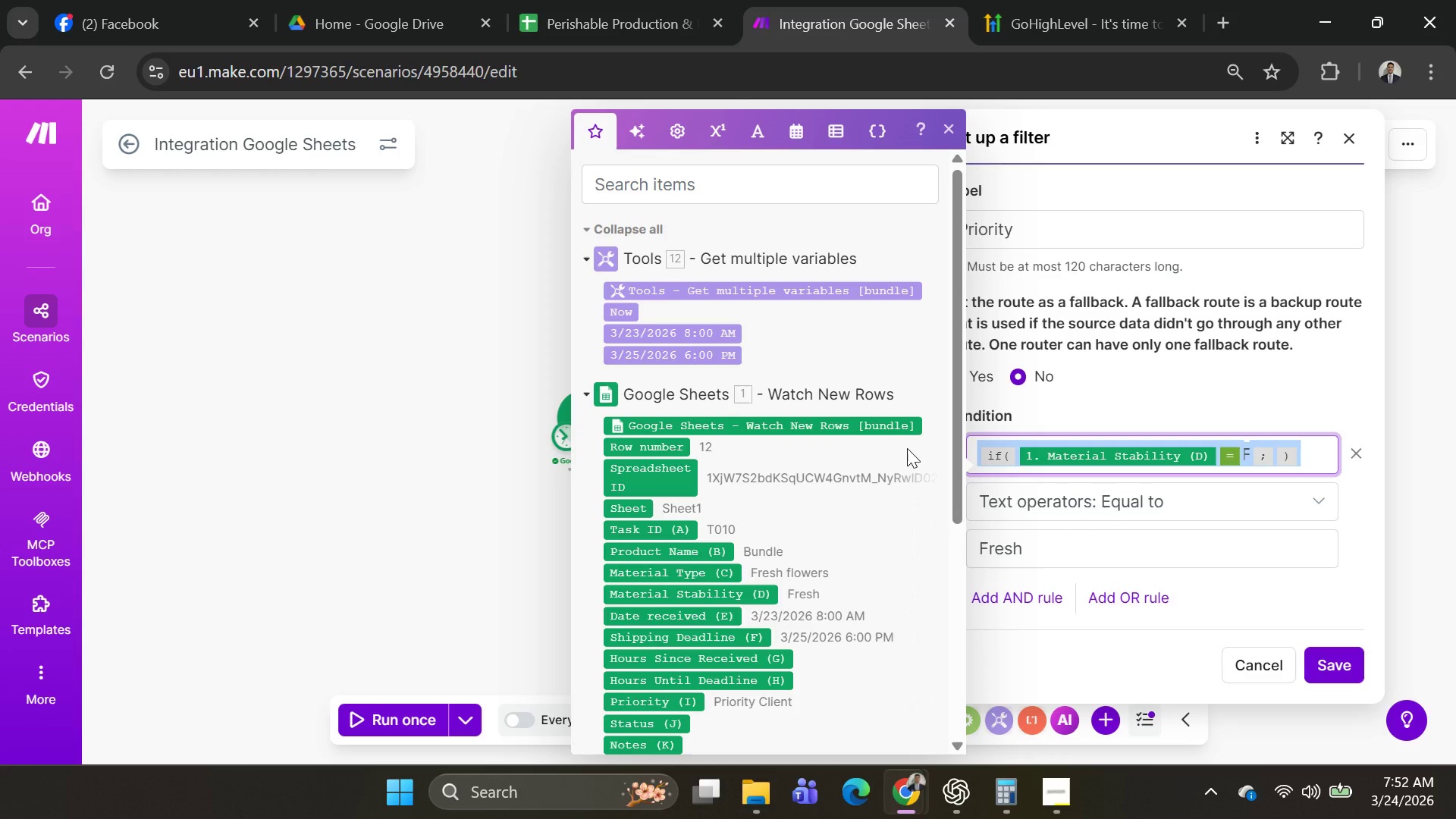 
key(Backspace)
 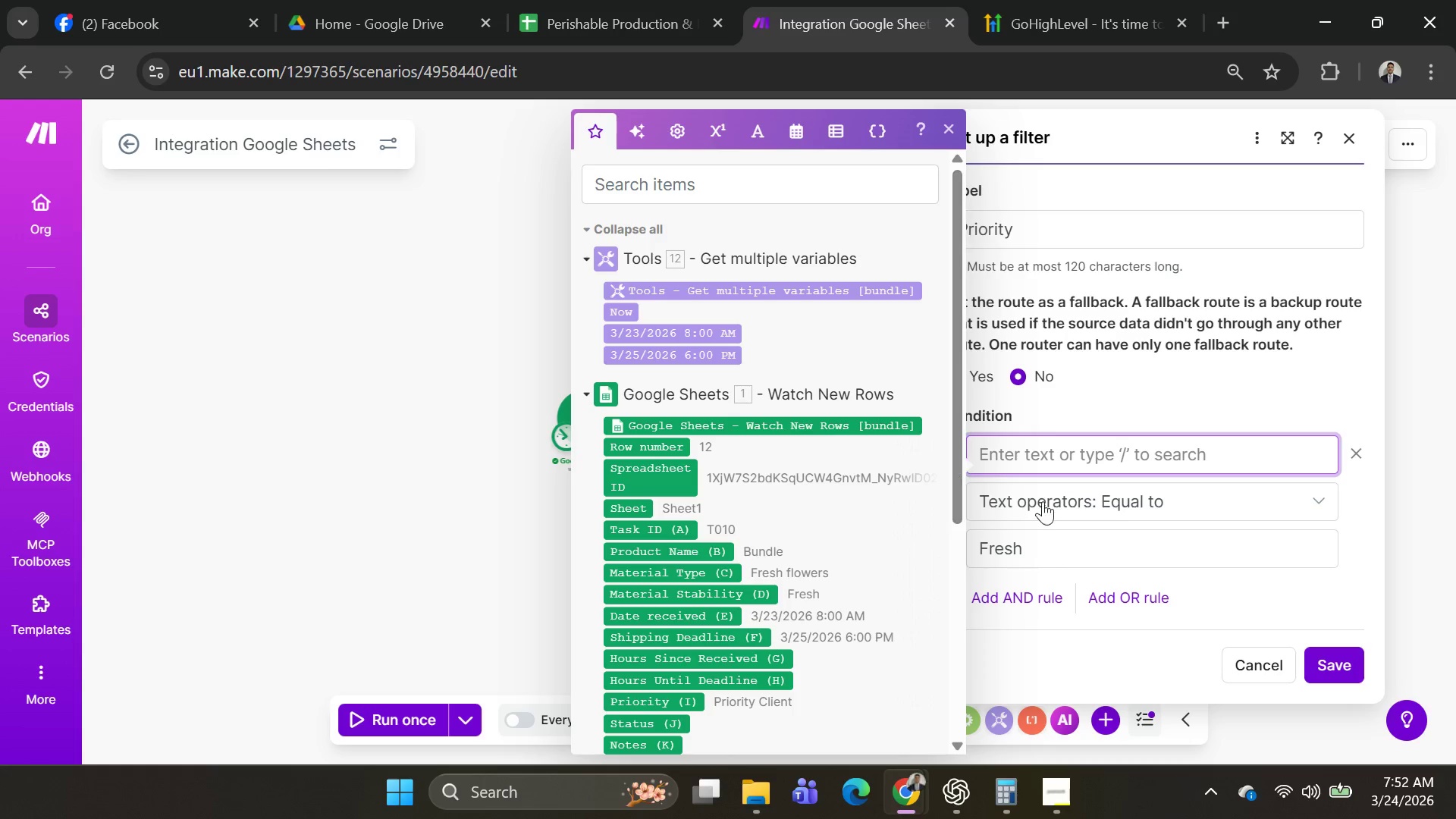 
wait(17.36)
 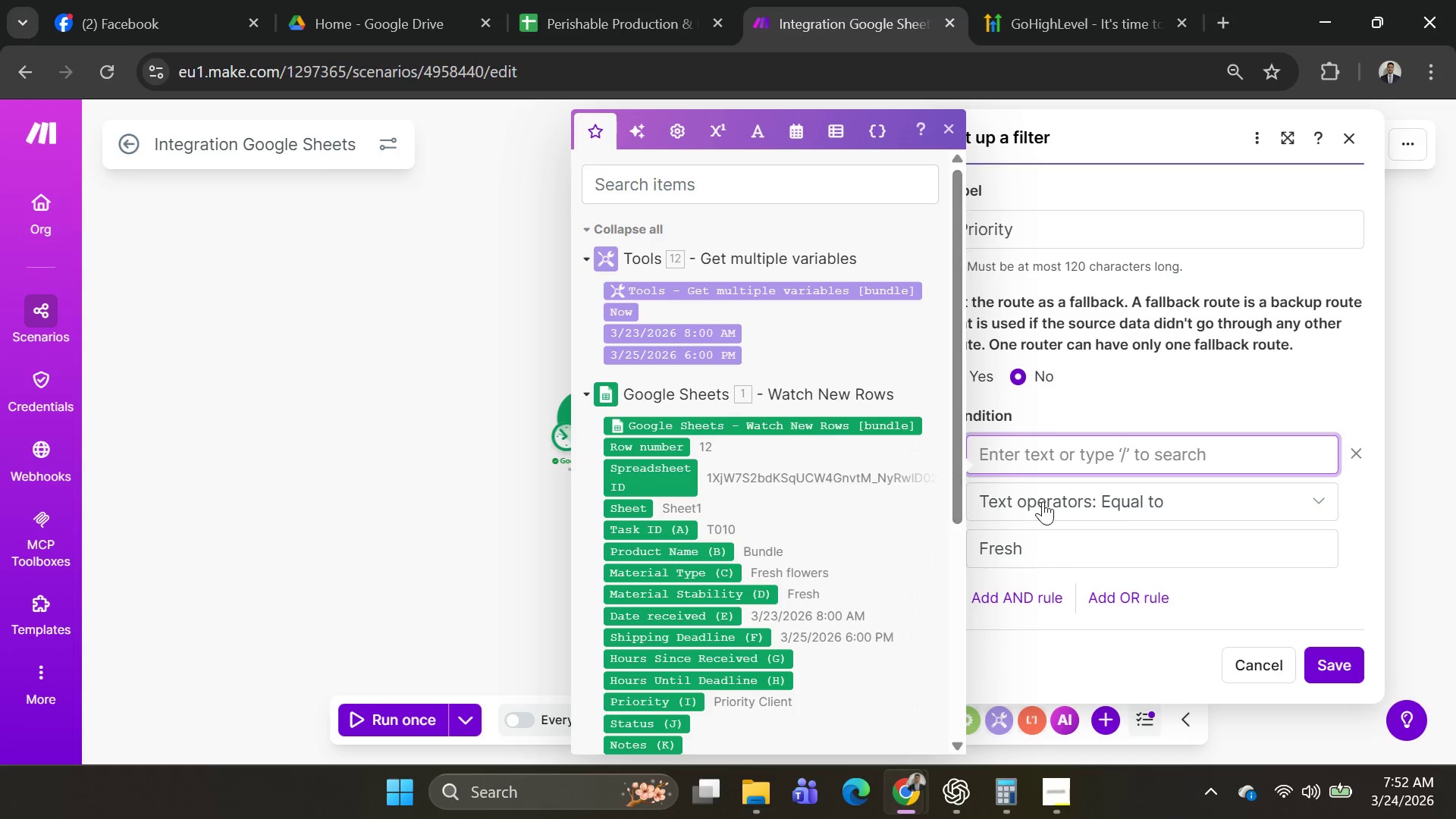 
scroll: coordinate [761, 472], scroll_direction: down, amount: 3.0
 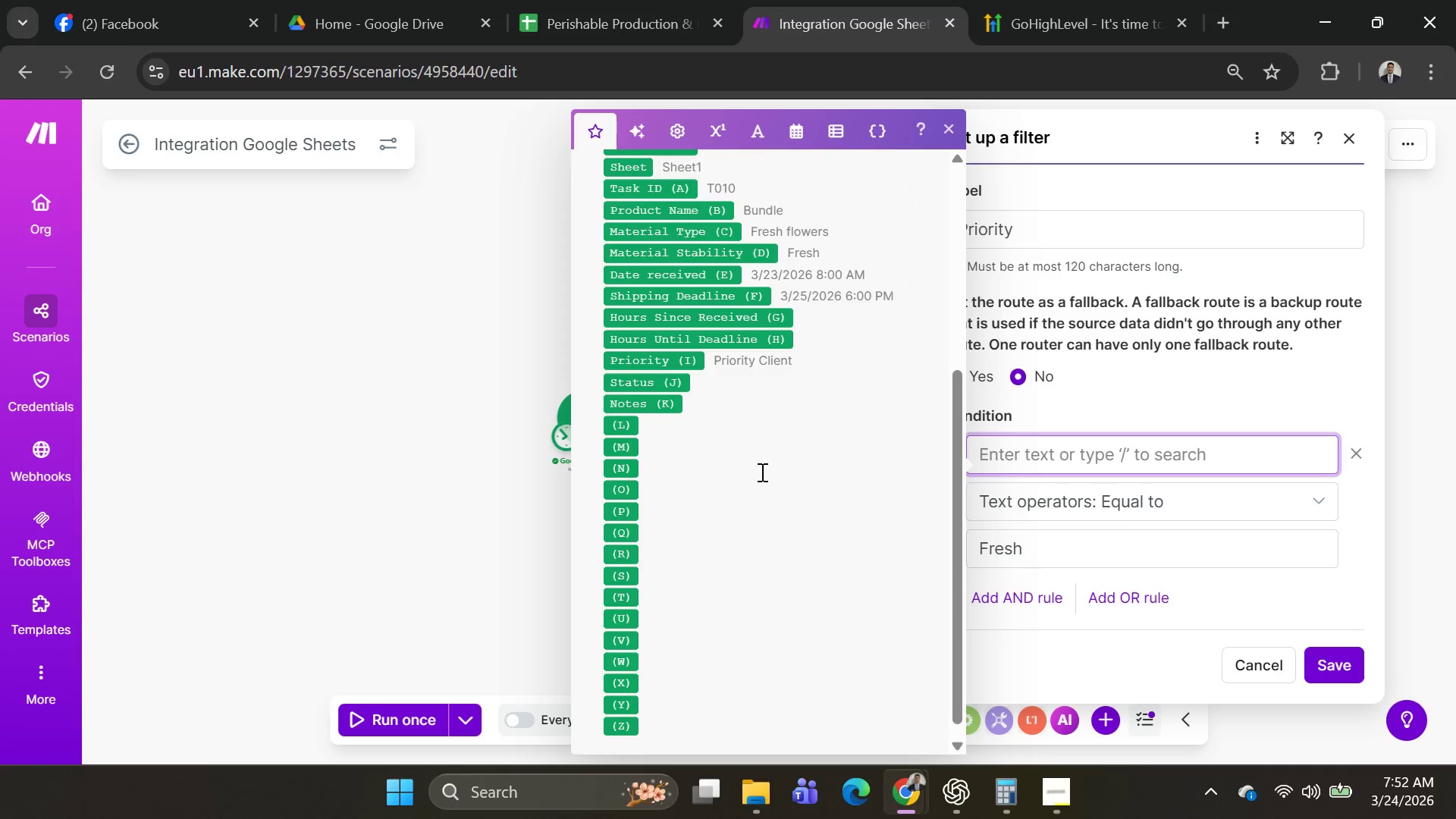 
scroll: coordinate [760, 472], scroll_direction: up, amount: 2.0
 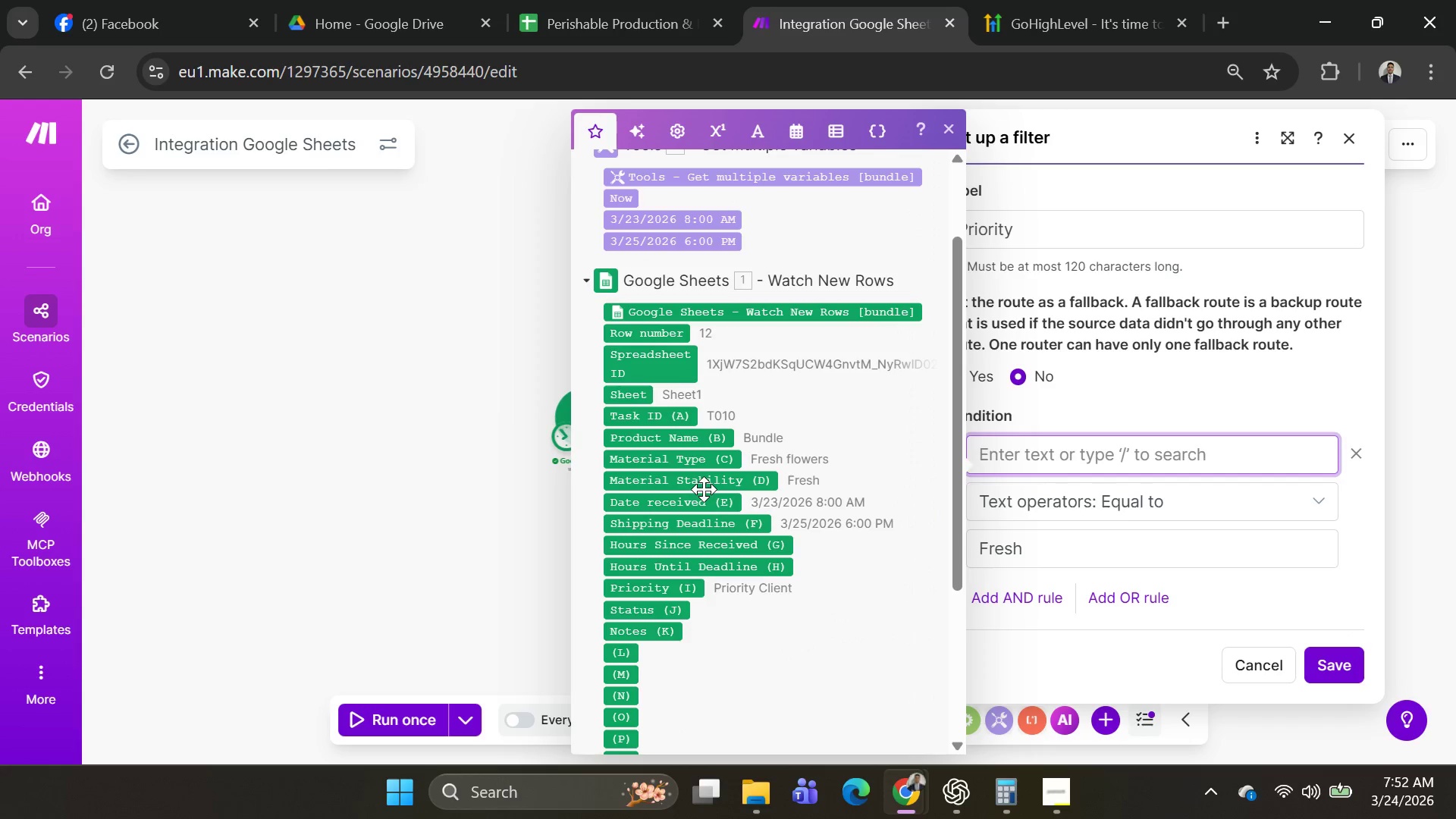 
left_click([704, 480])
 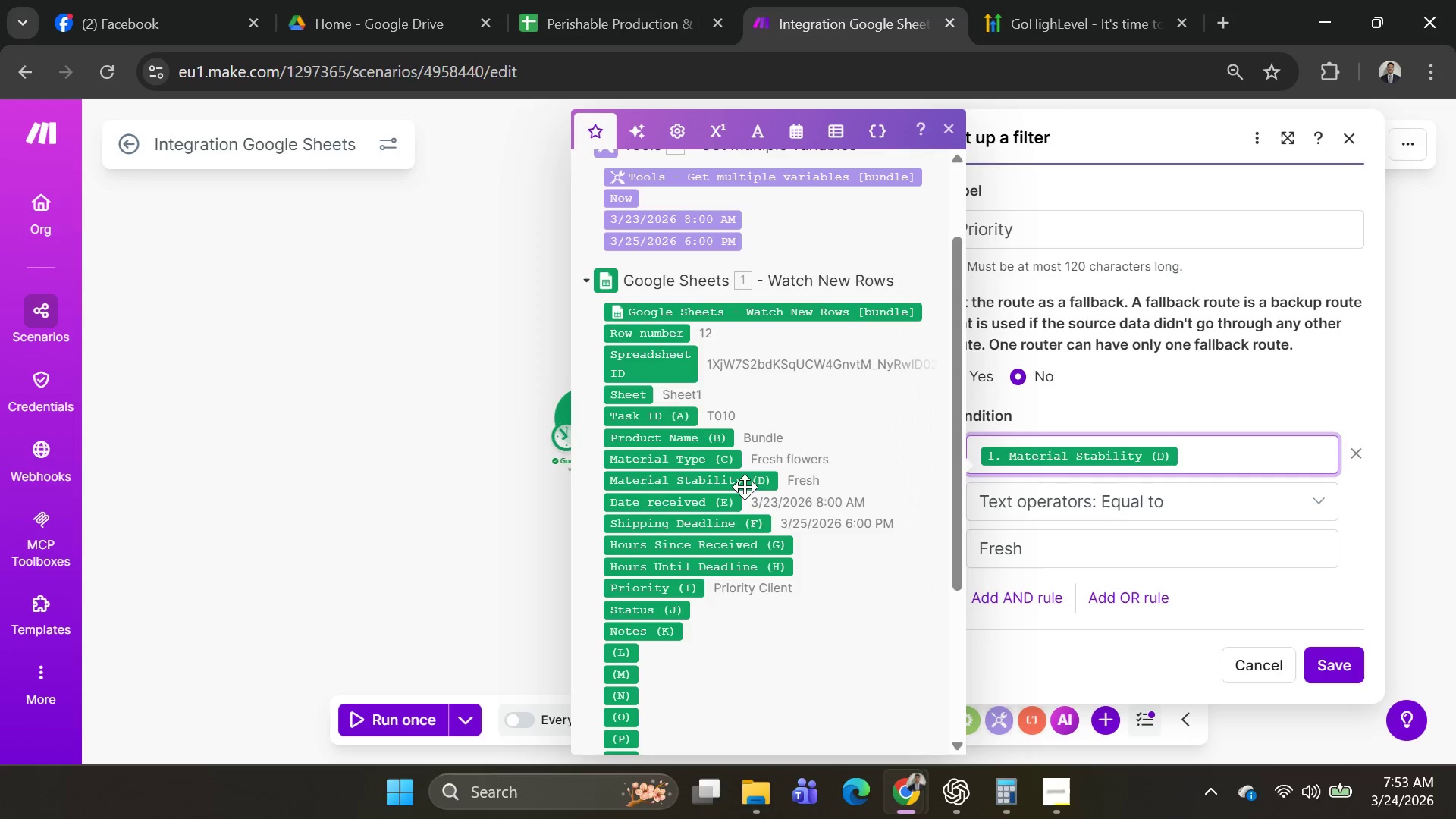 
wait(10.19)
 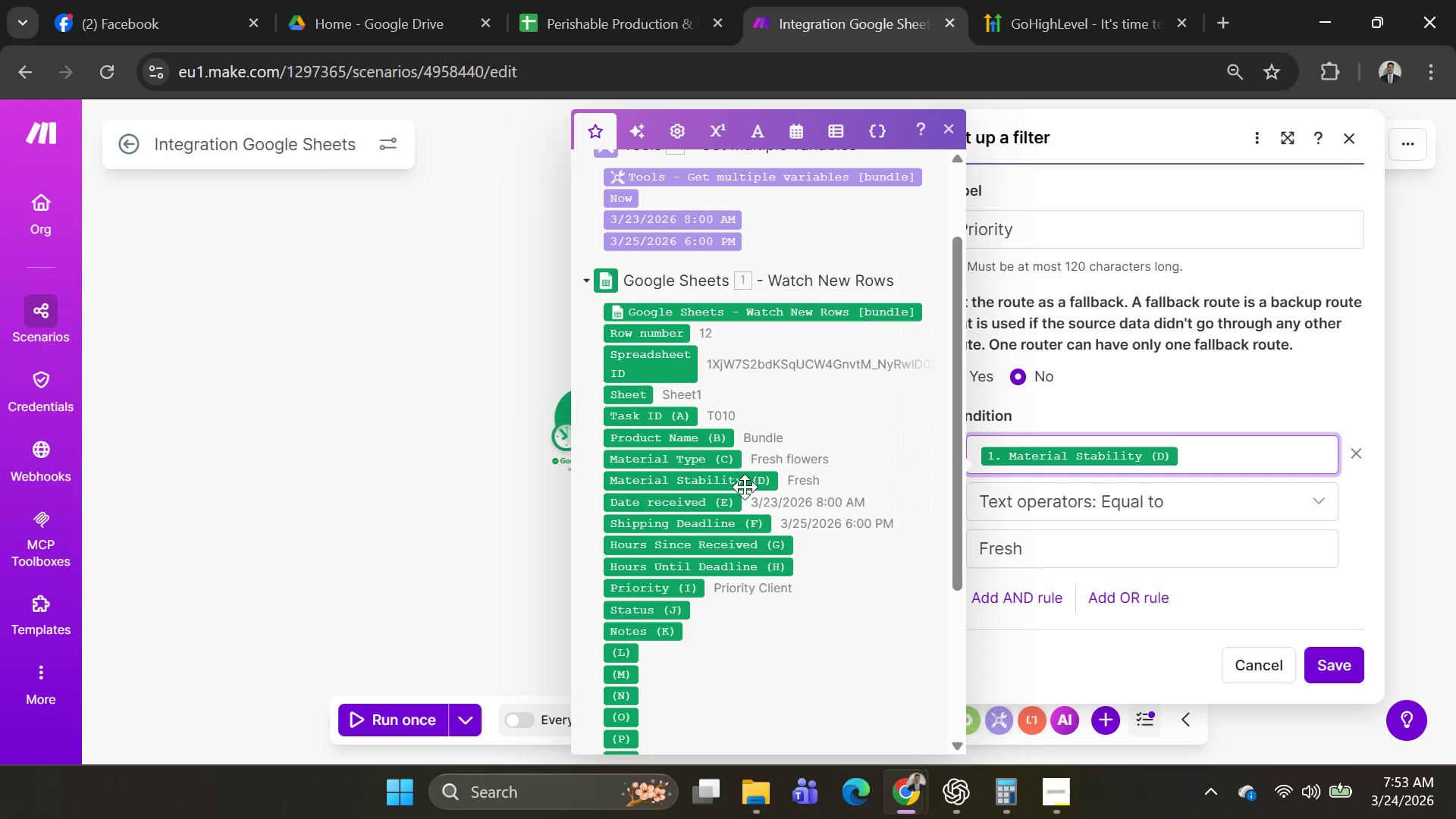 
left_click([1043, 544])
 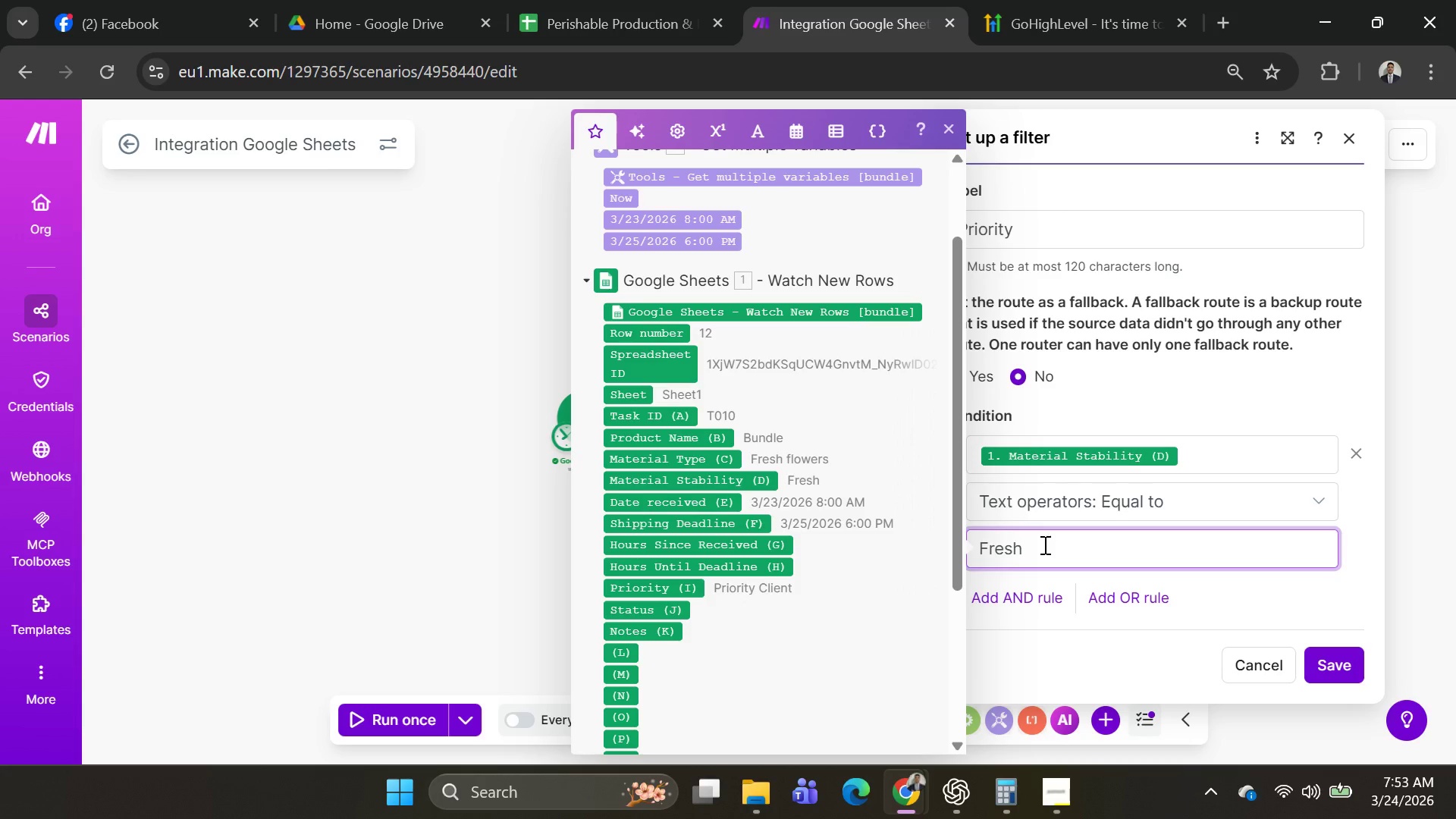 
key(Space)
 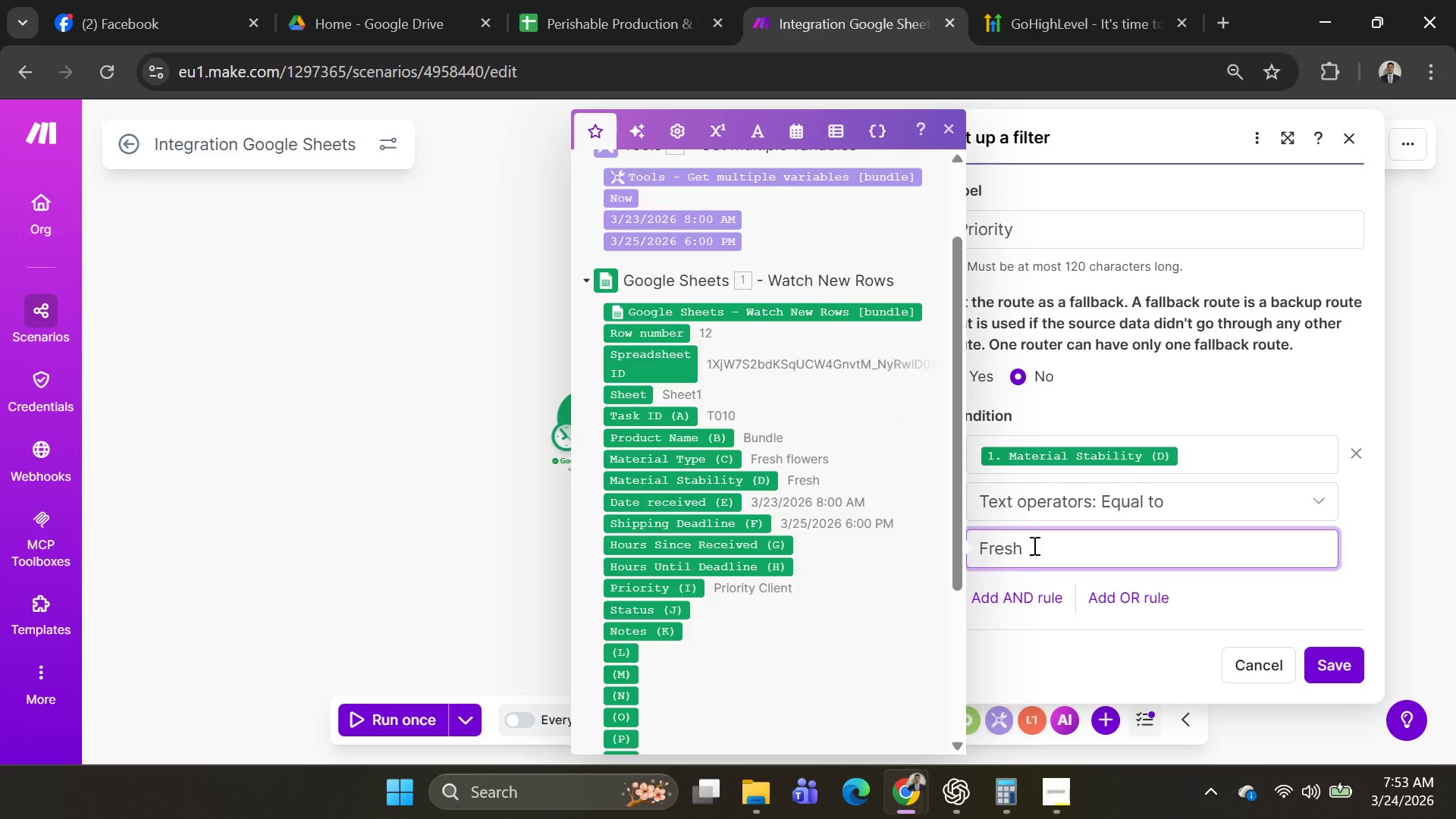 
wait(17.59)
 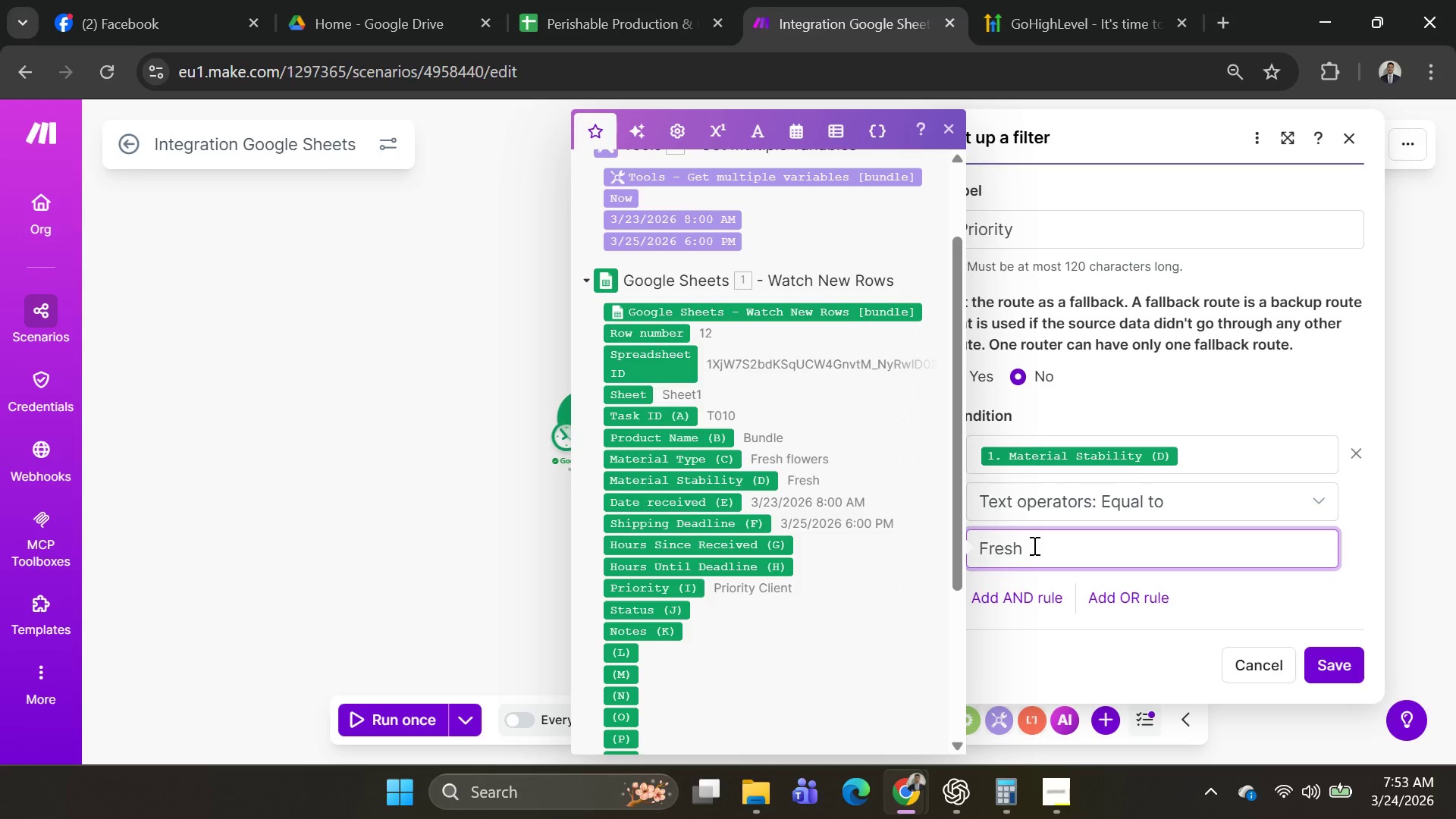 
left_click_drag(start_coordinate=[1194, 460], to_coordinate=[927, 469])
 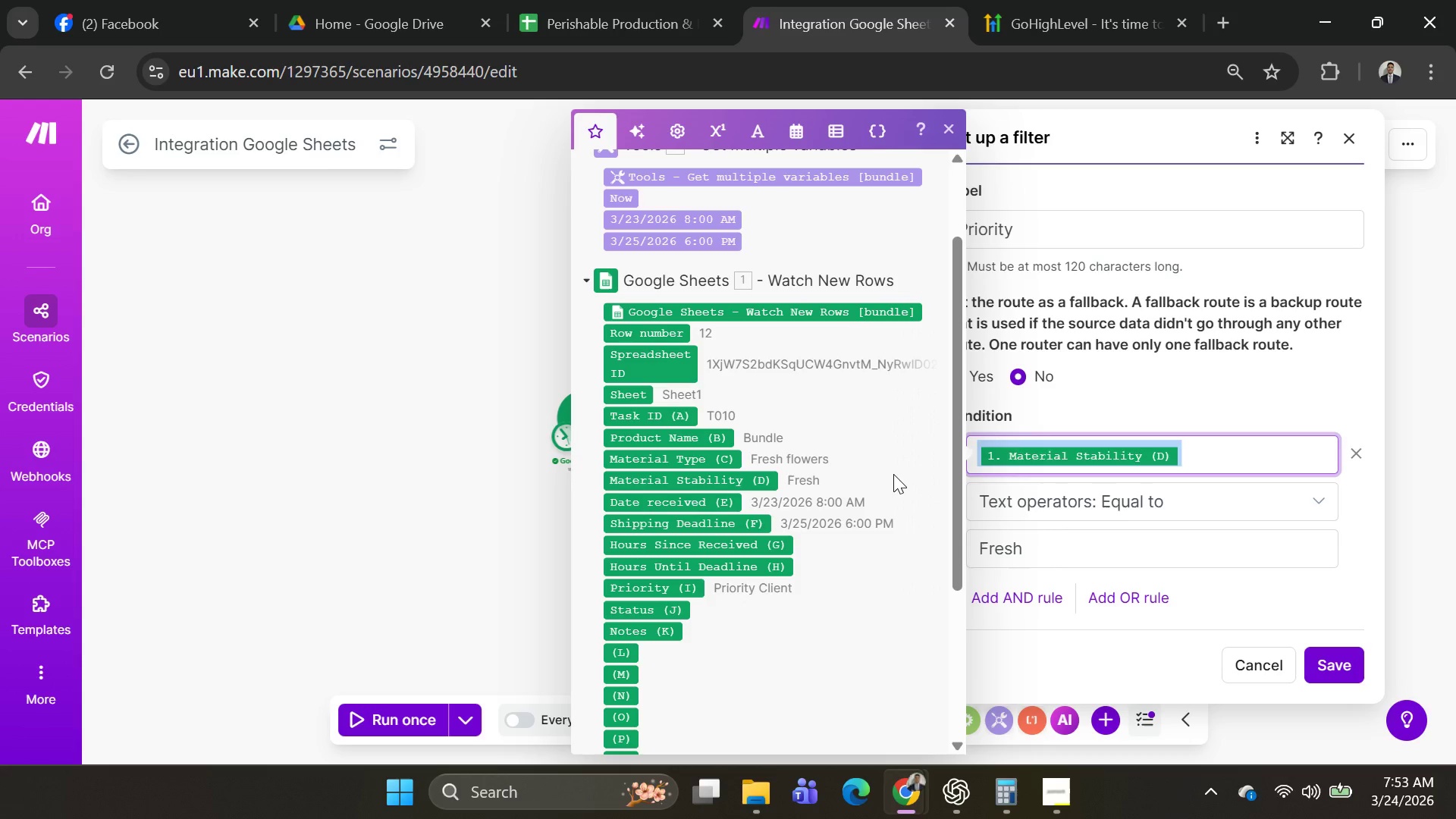 
key(Backspace)
 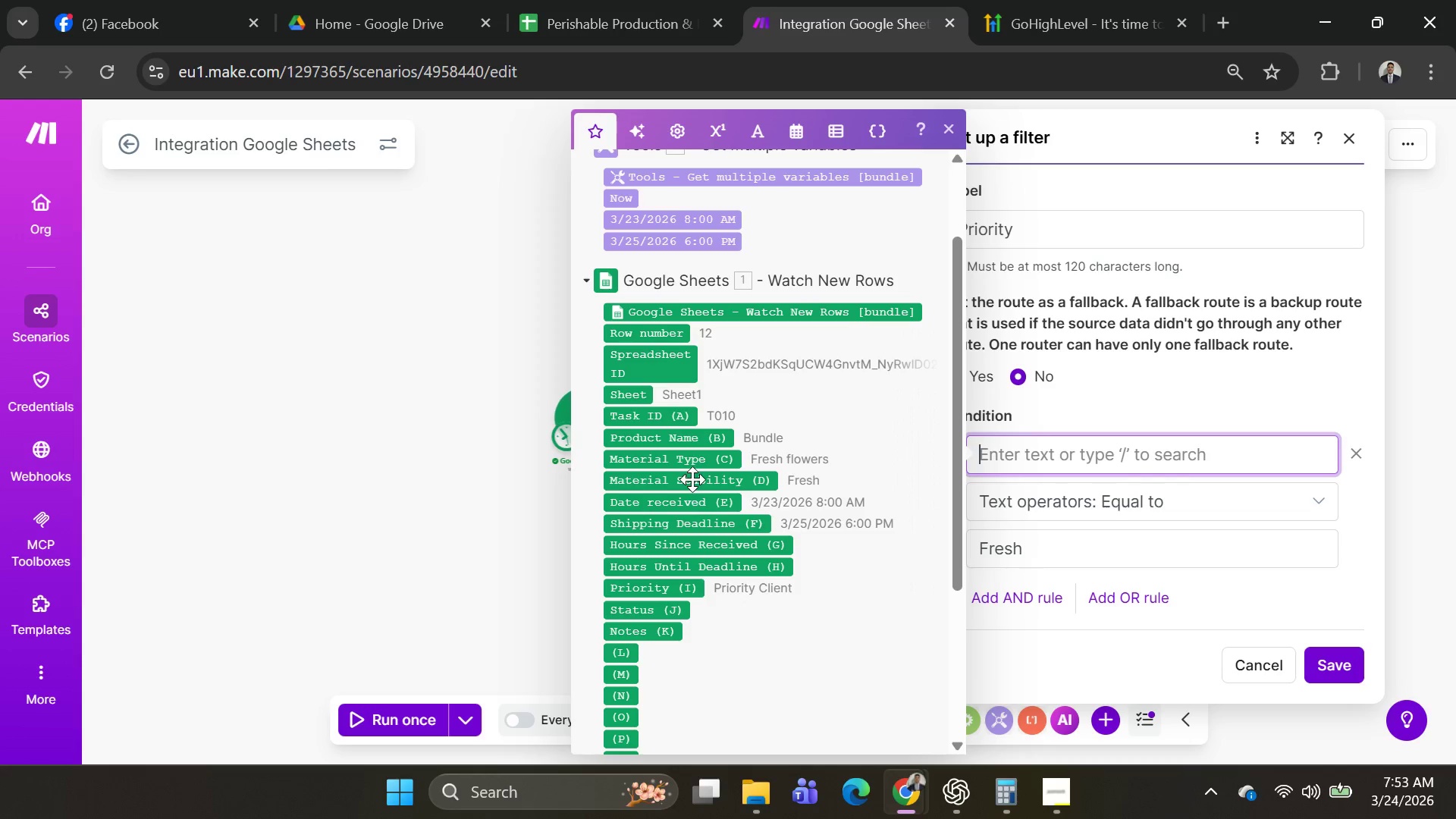 
scroll: coordinate [734, 491], scroll_direction: up, amount: 1.0
 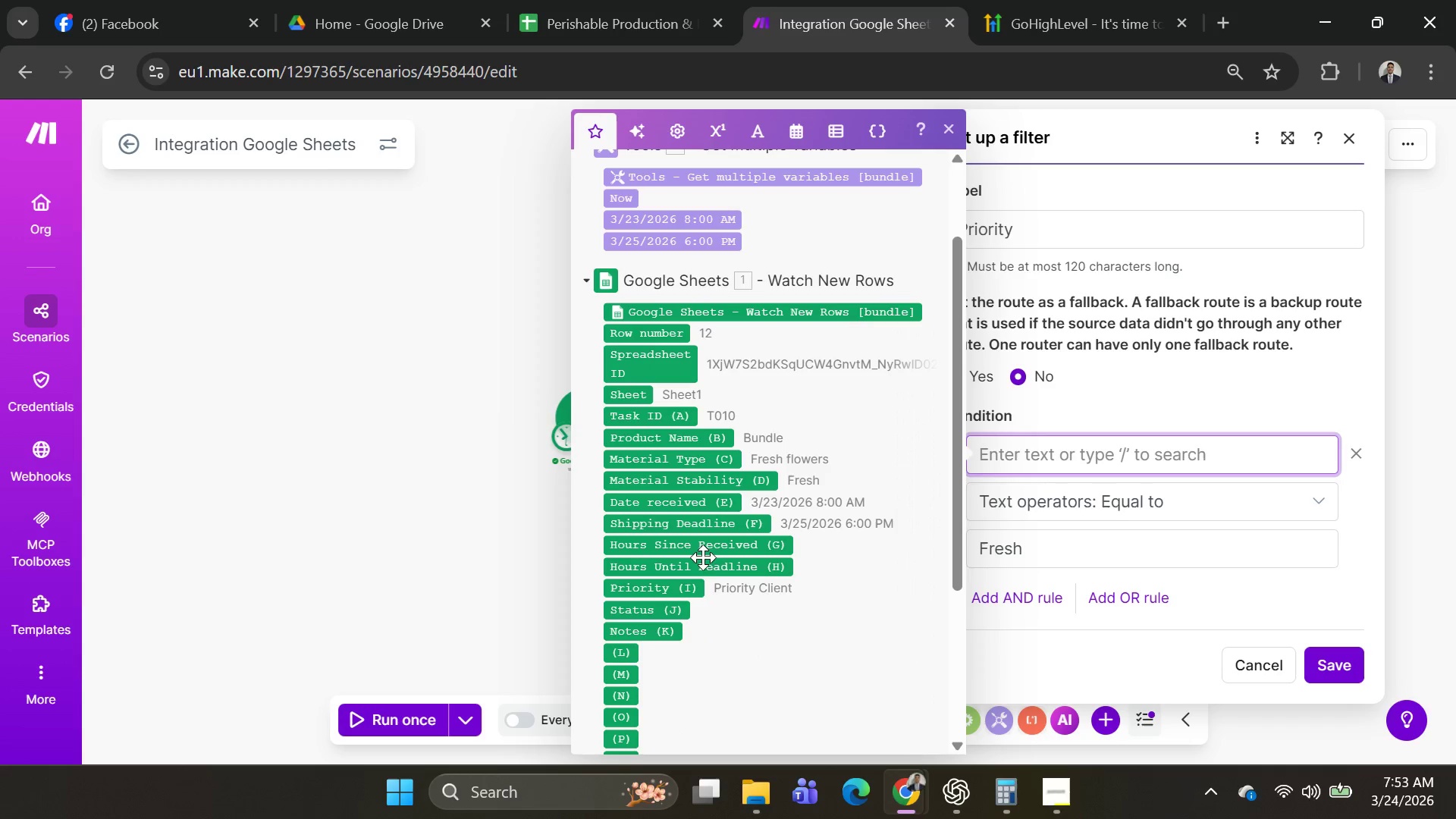 
left_click([703, 543])
 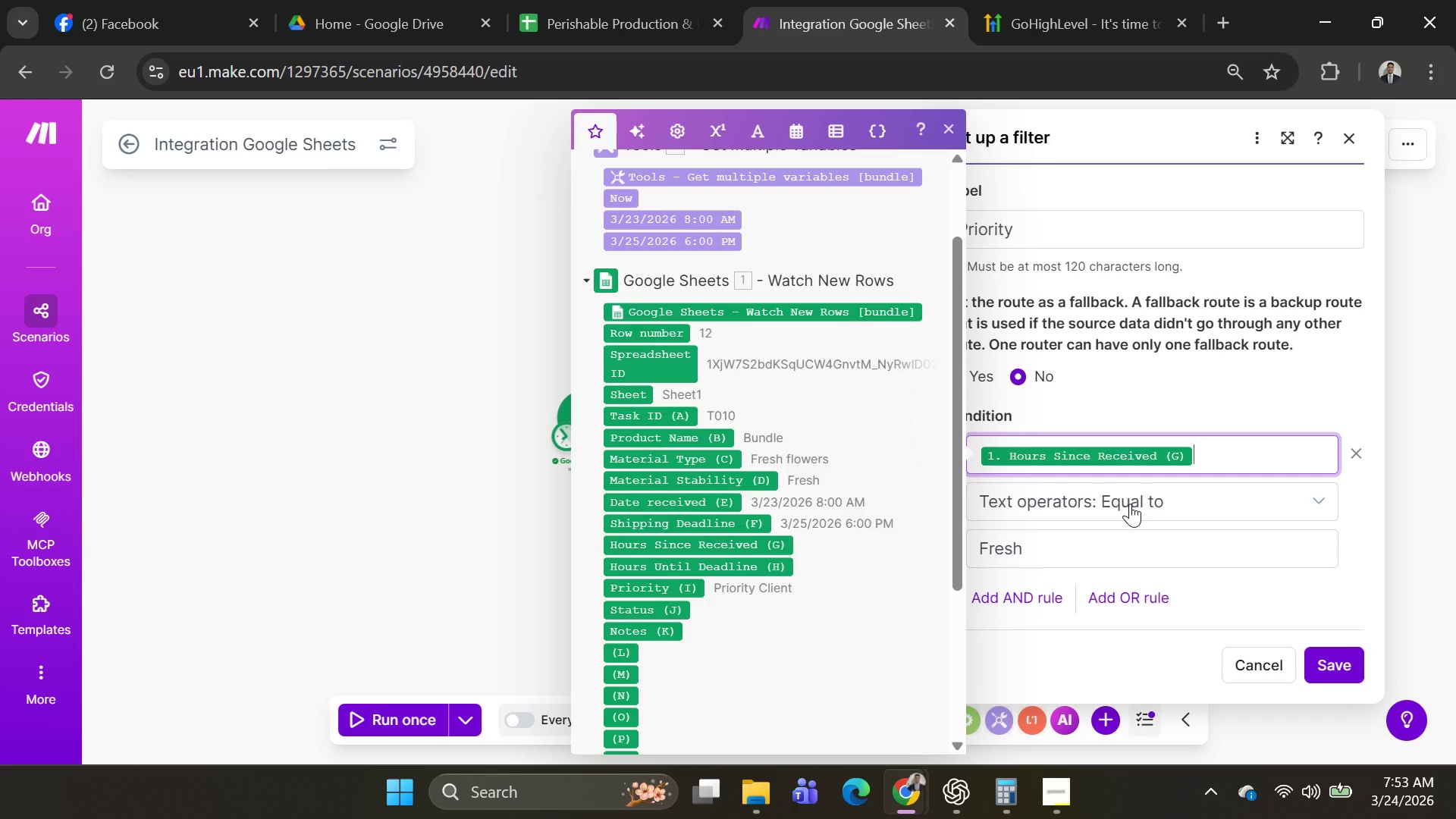 
wait(6.19)
 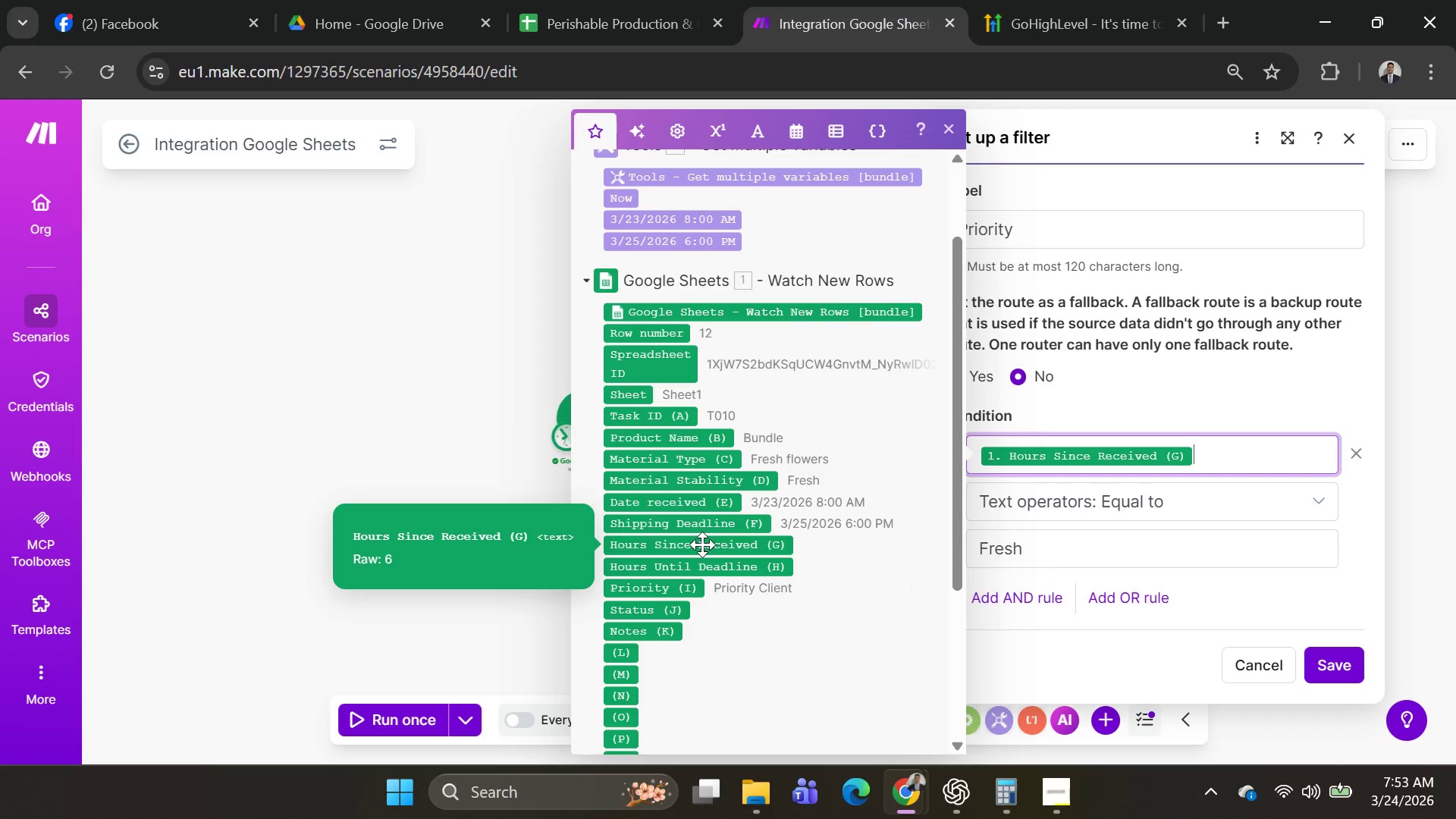 
left_click([1130, 504])
 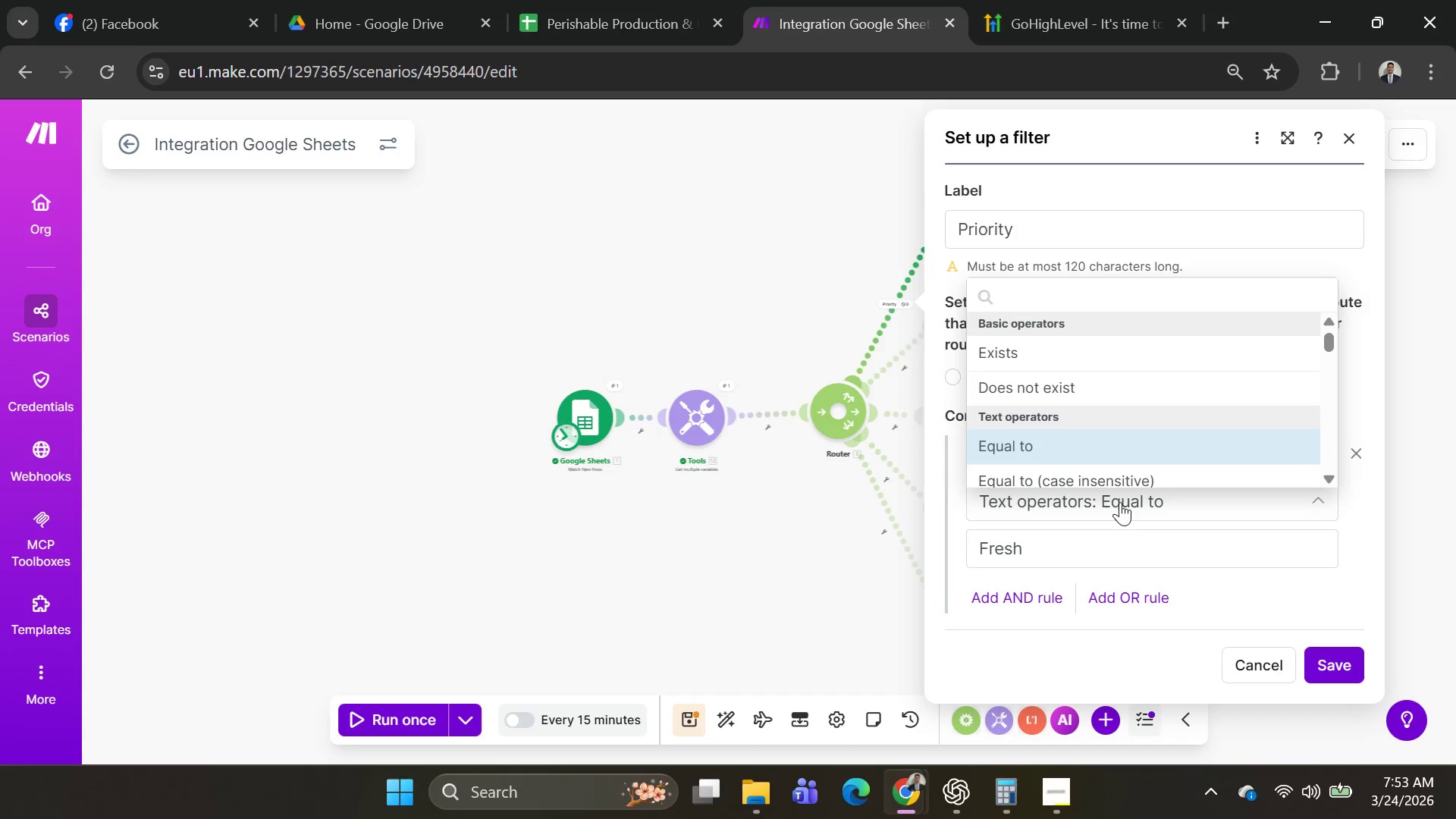 
scroll: coordinate [1120, 453], scroll_direction: down, amount: 2.0
 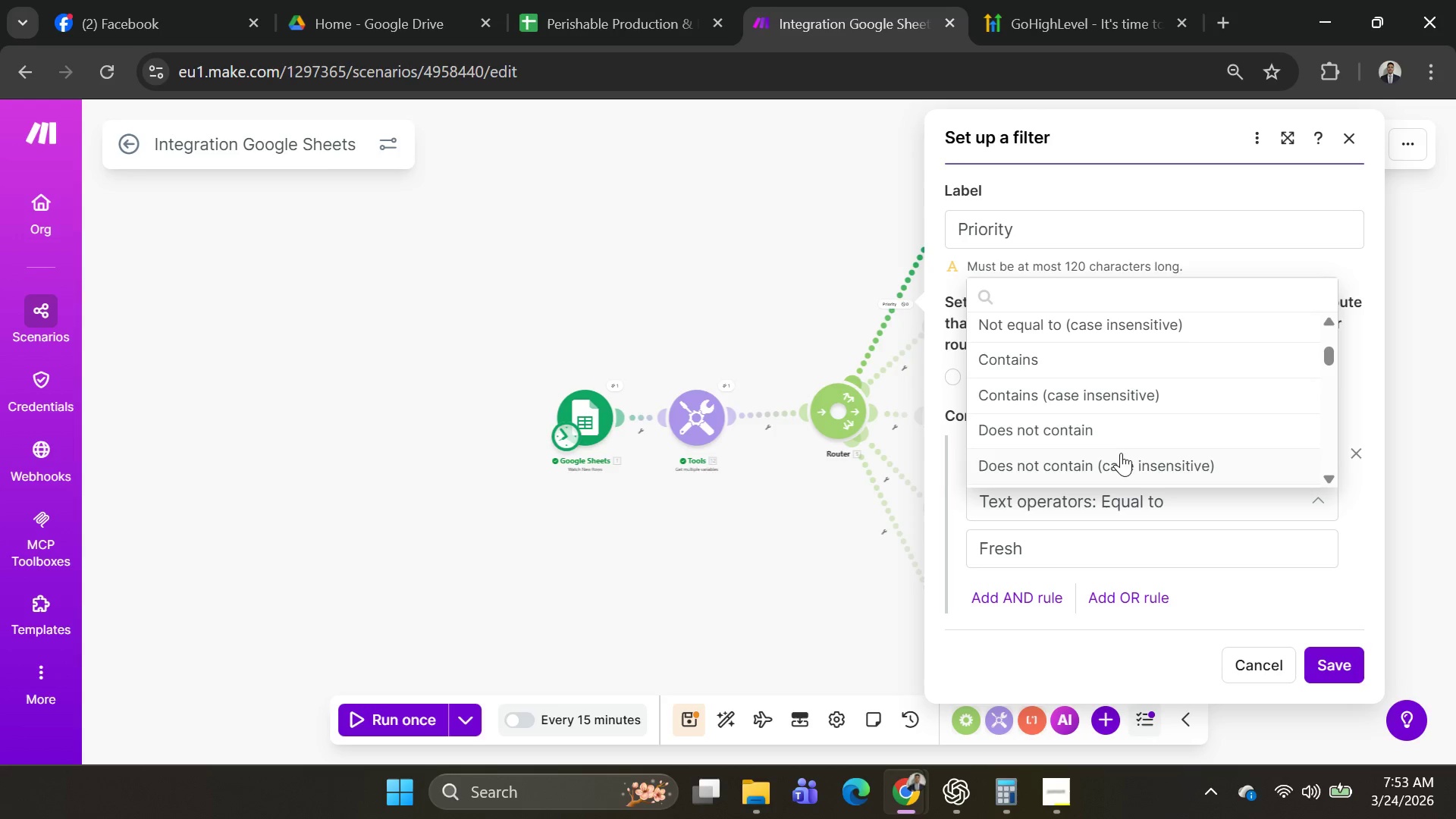 
scroll: coordinate [1121, 456], scroll_direction: up, amount: 3.0
 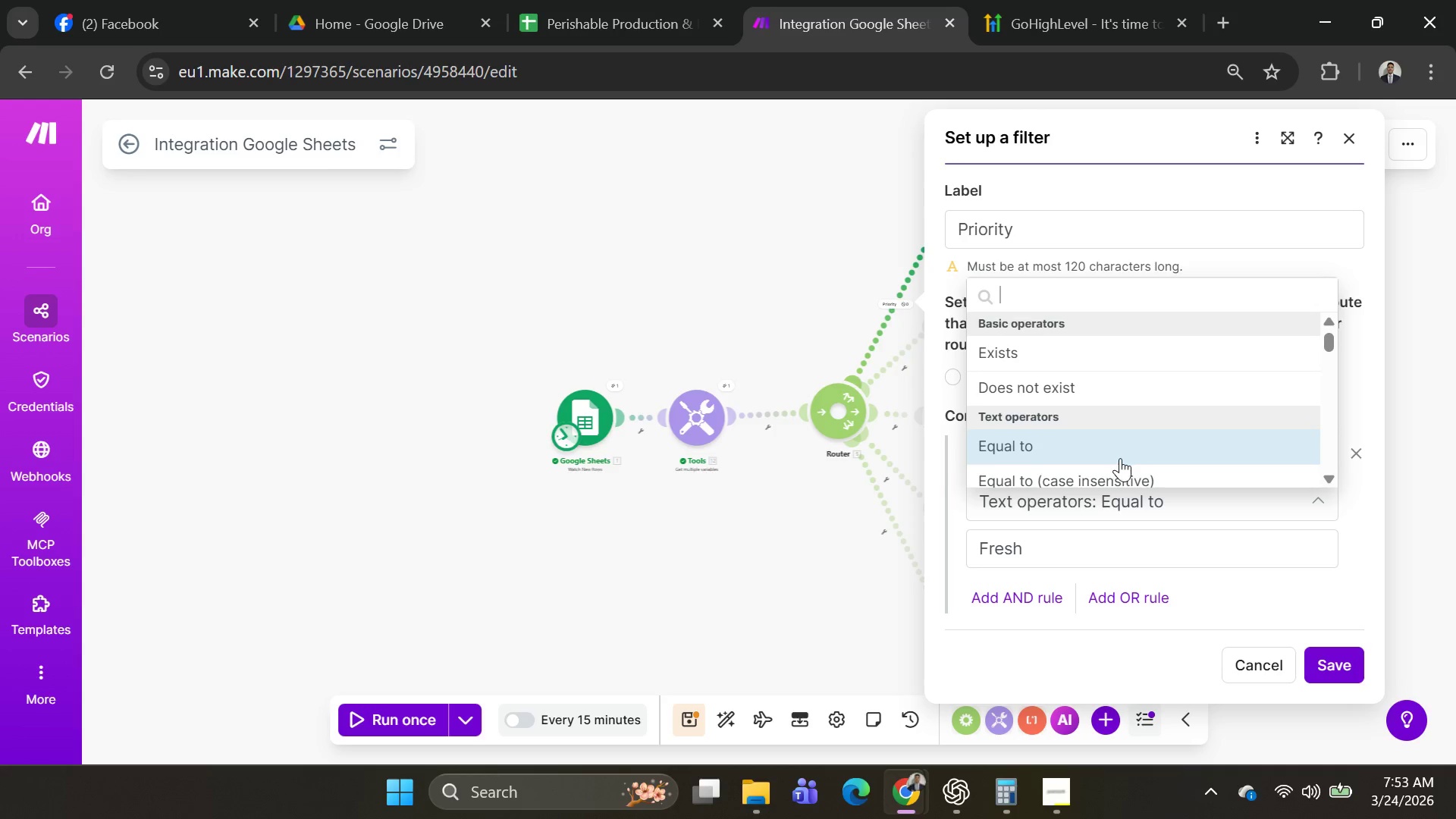 
scroll: coordinate [1120, 458], scroll_direction: down, amount: 1.0
 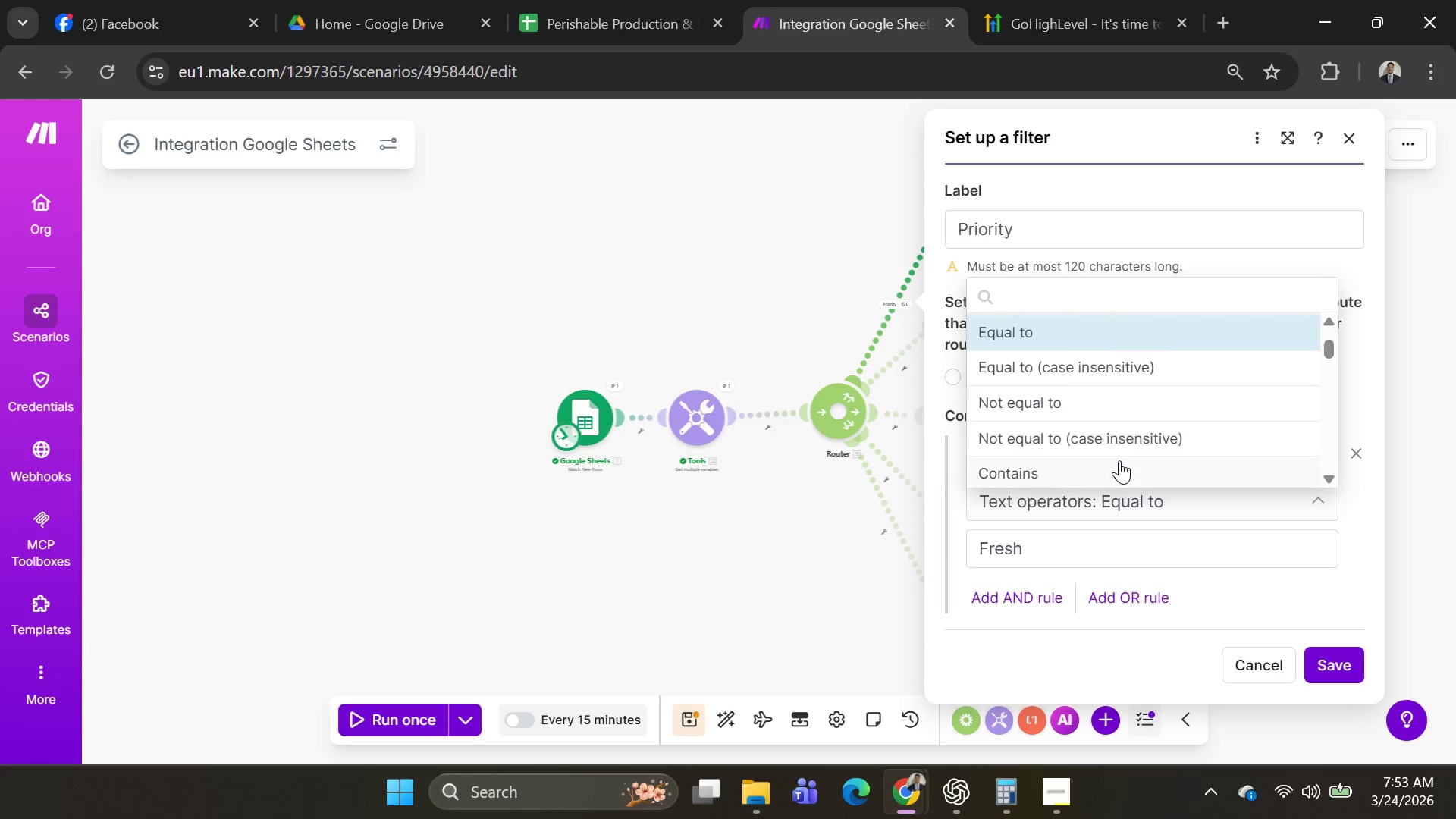 
scroll: coordinate [1119, 460], scroll_direction: up, amount: 1.0
 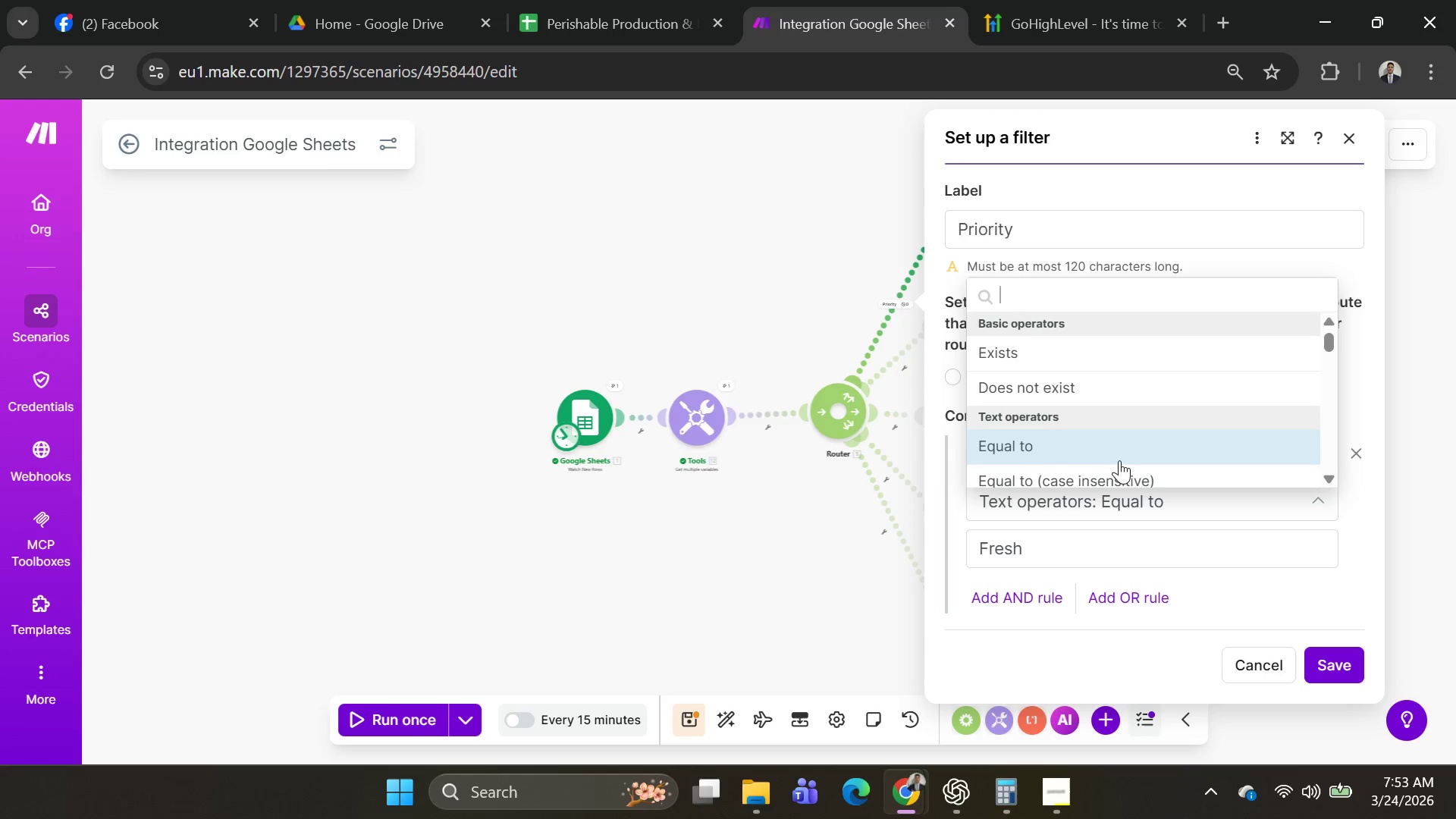 
scroll: coordinate [1122, 460], scroll_direction: down, amount: 2.0
 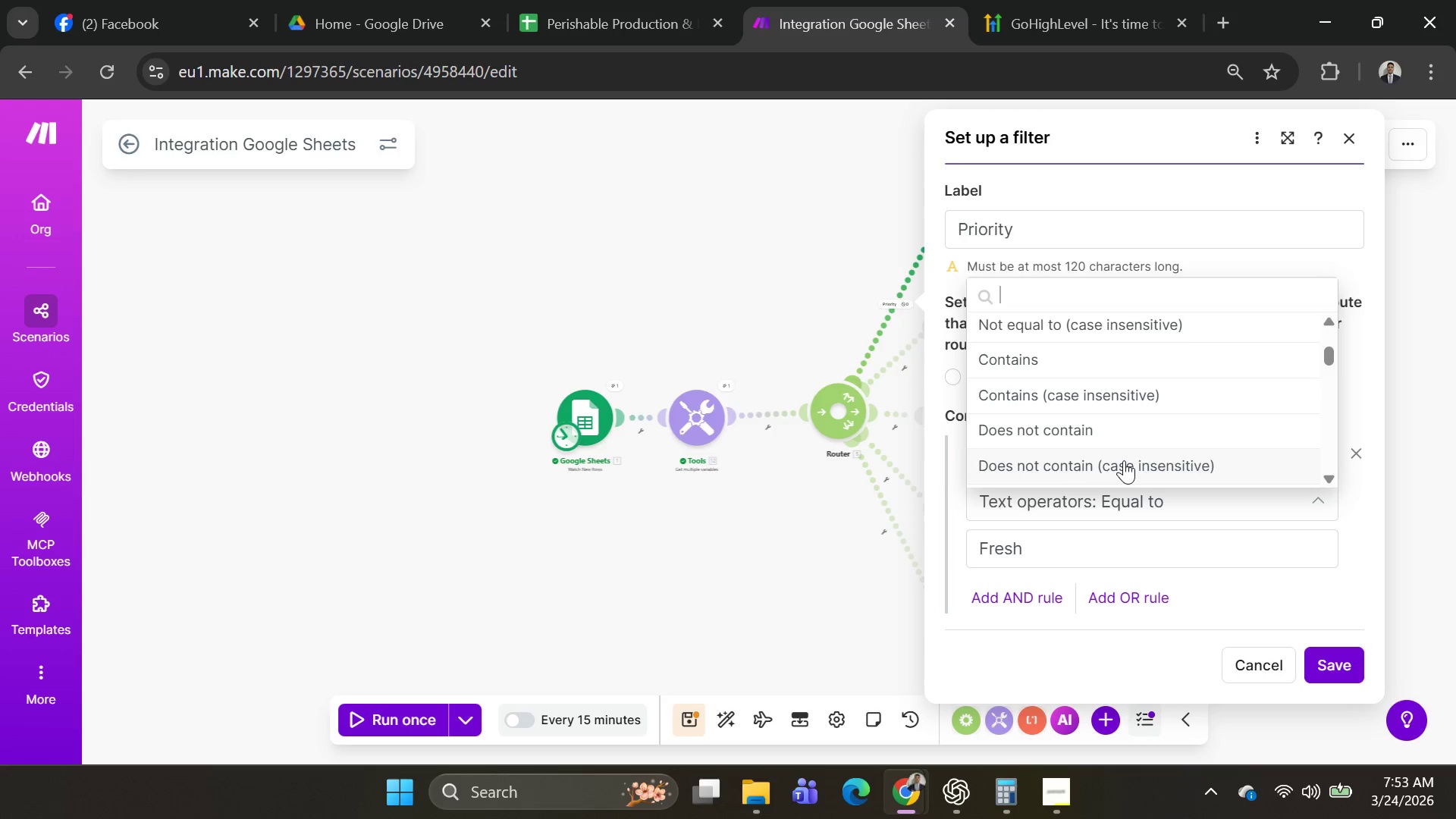 
scroll: coordinate [1115, 412], scroll_direction: up, amount: 5.0
 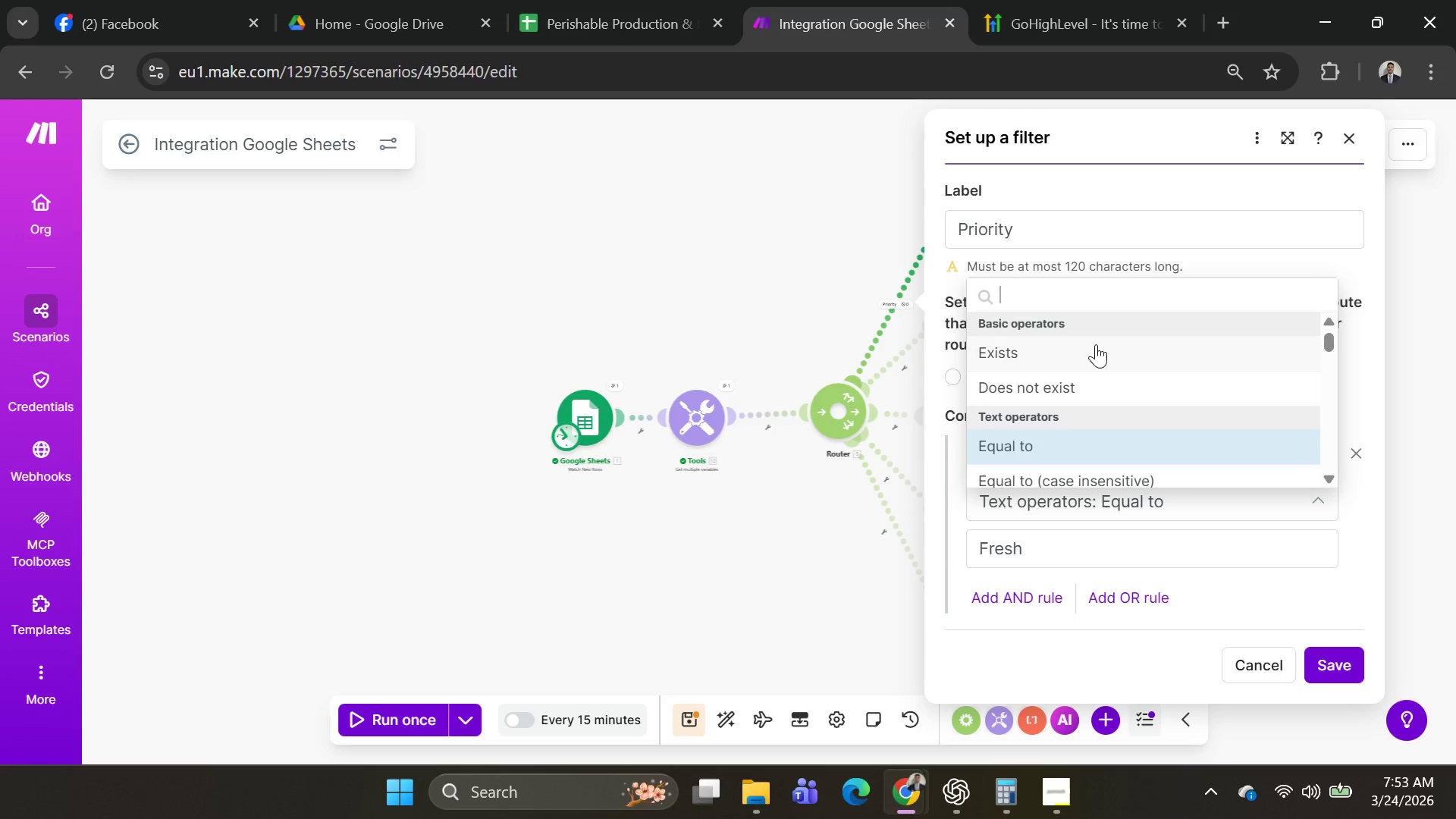 
type(tim)
 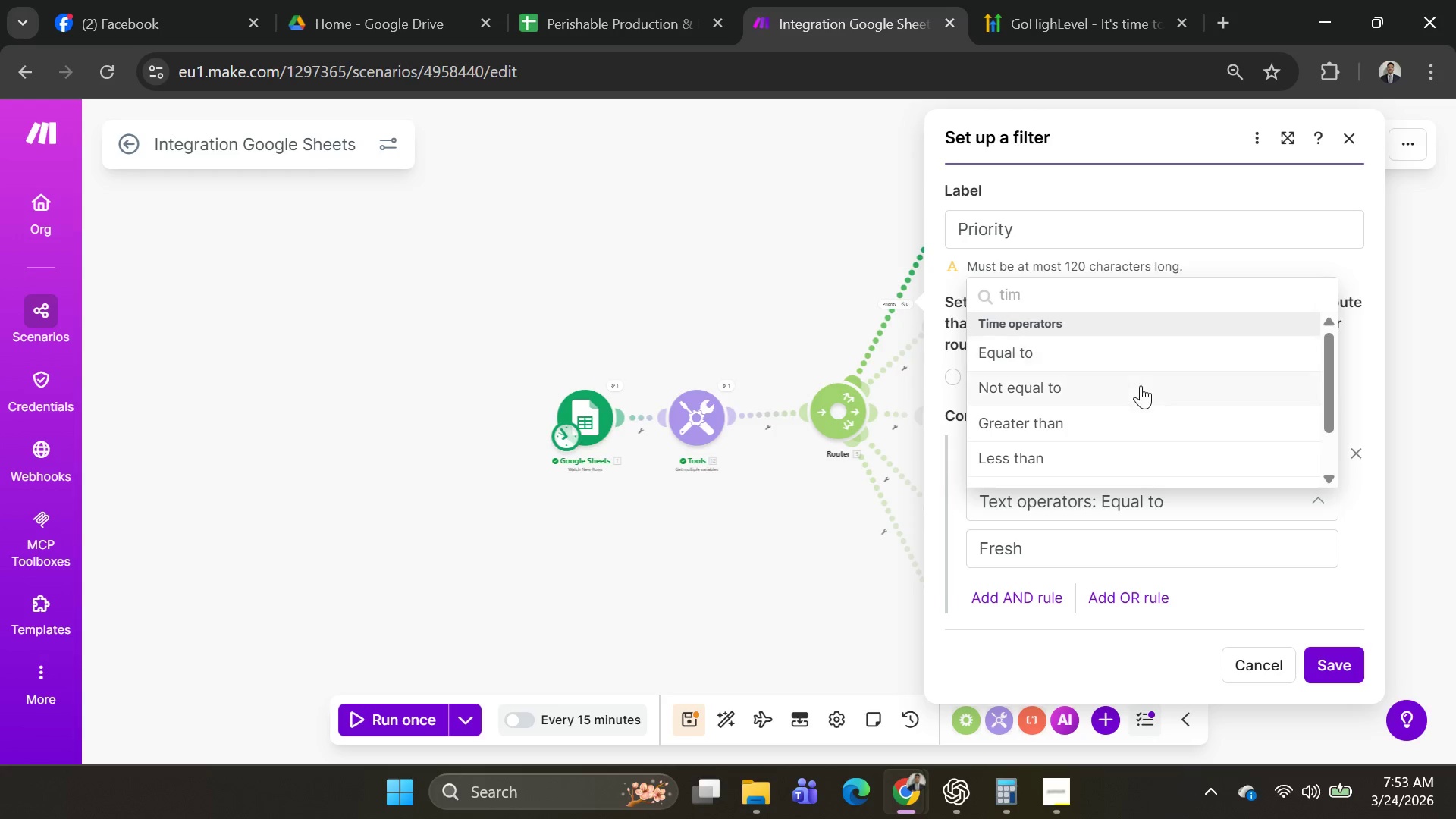 
scroll: coordinate [1141, 389], scroll_direction: down, amount: 1.0
 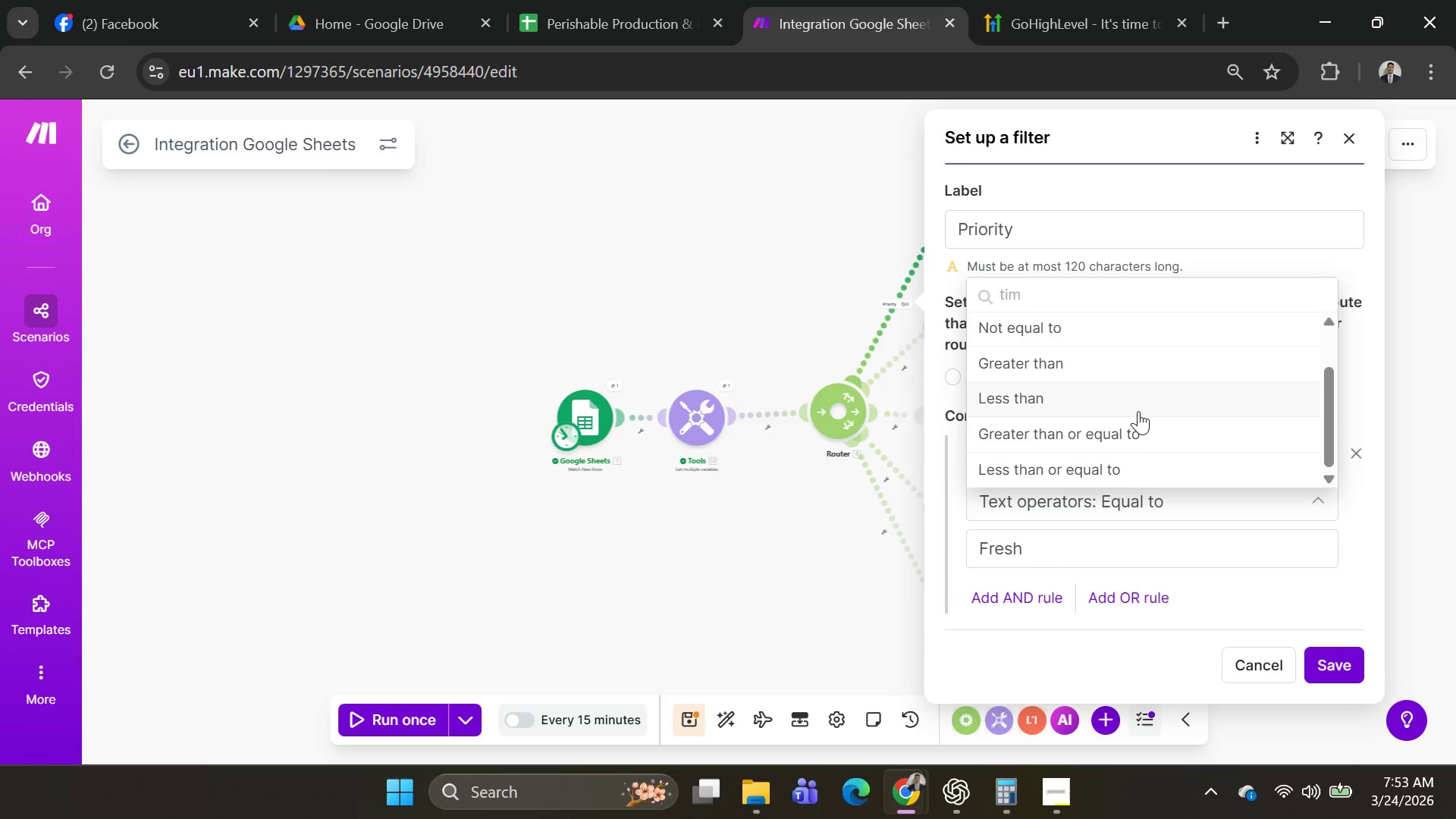 
left_click([1130, 428])
 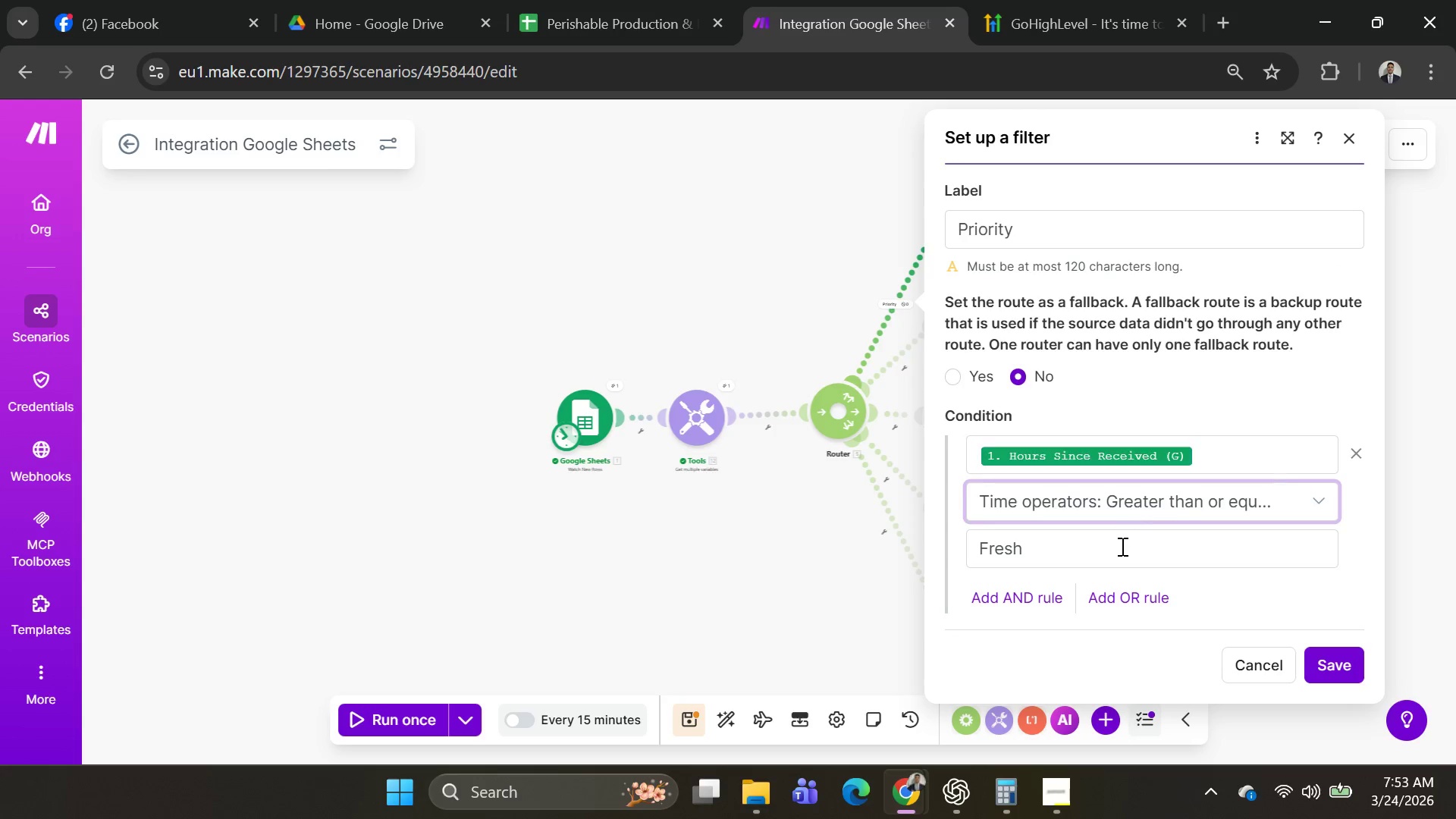 
left_click([1118, 551])
 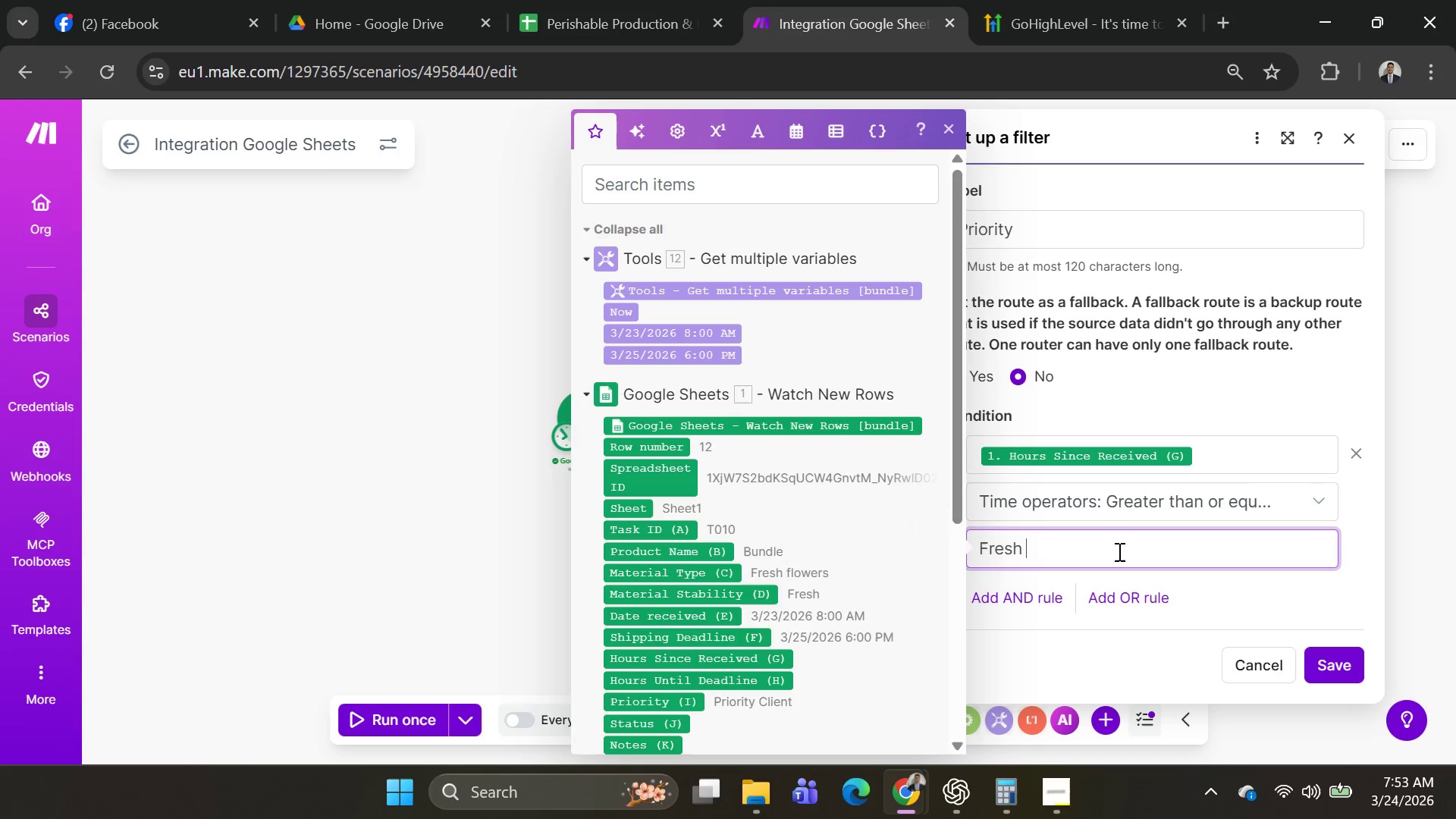 
left_click_drag(start_coordinate=[1118, 551], to_coordinate=[904, 553])
 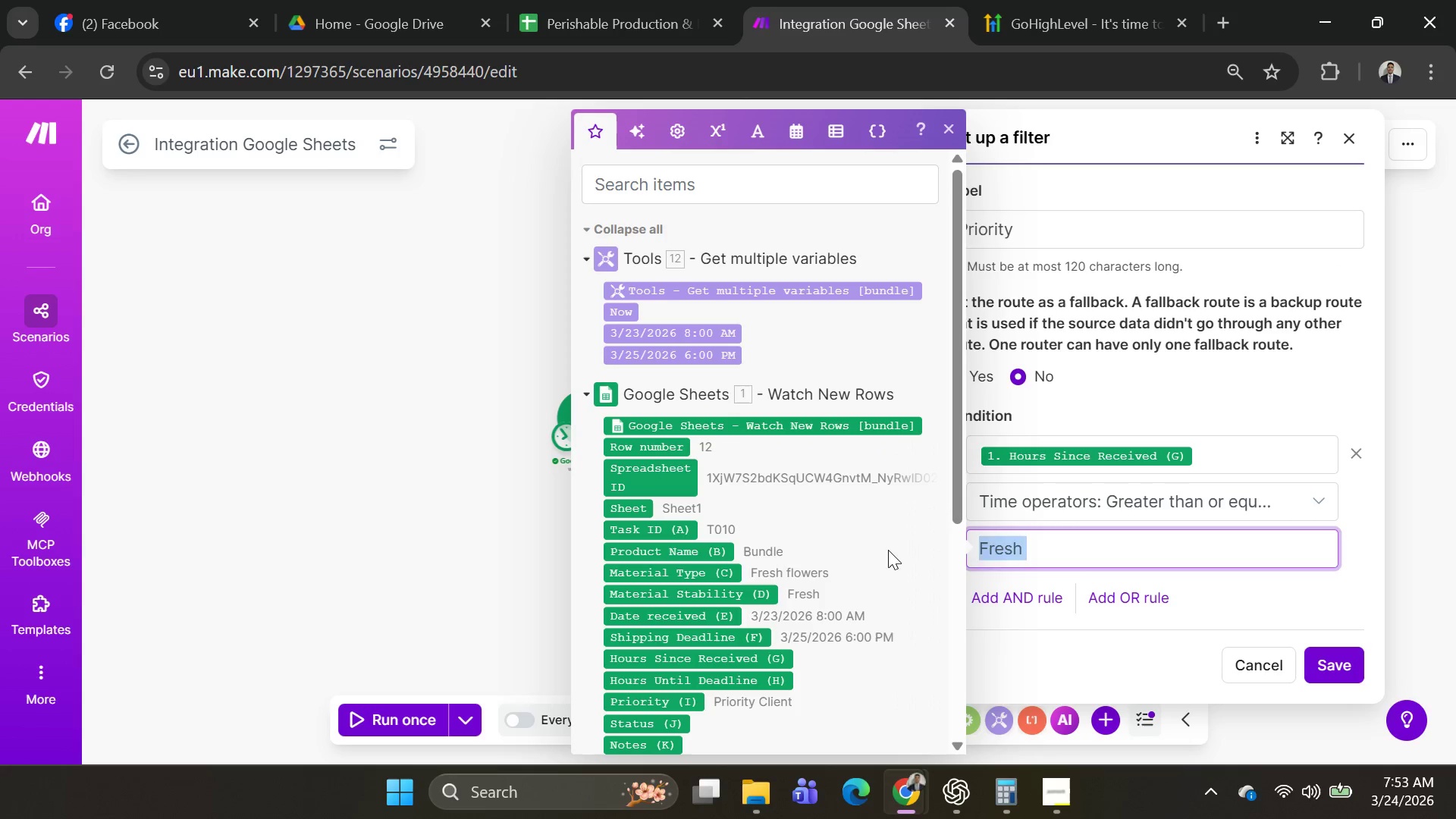 
key(Backspace)
type(6)
key(Backspace)
type(36)
 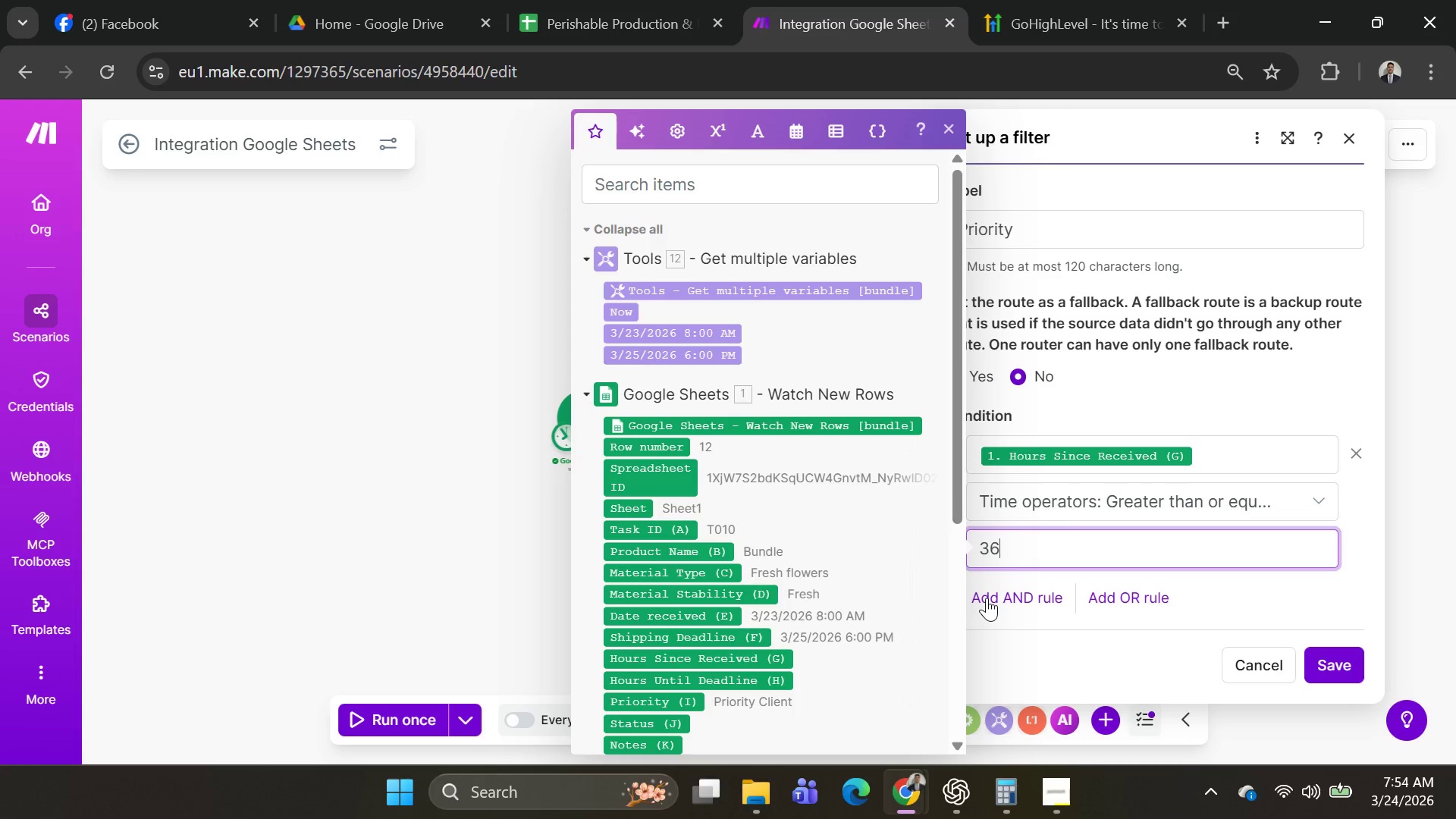 
wait(9.26)
 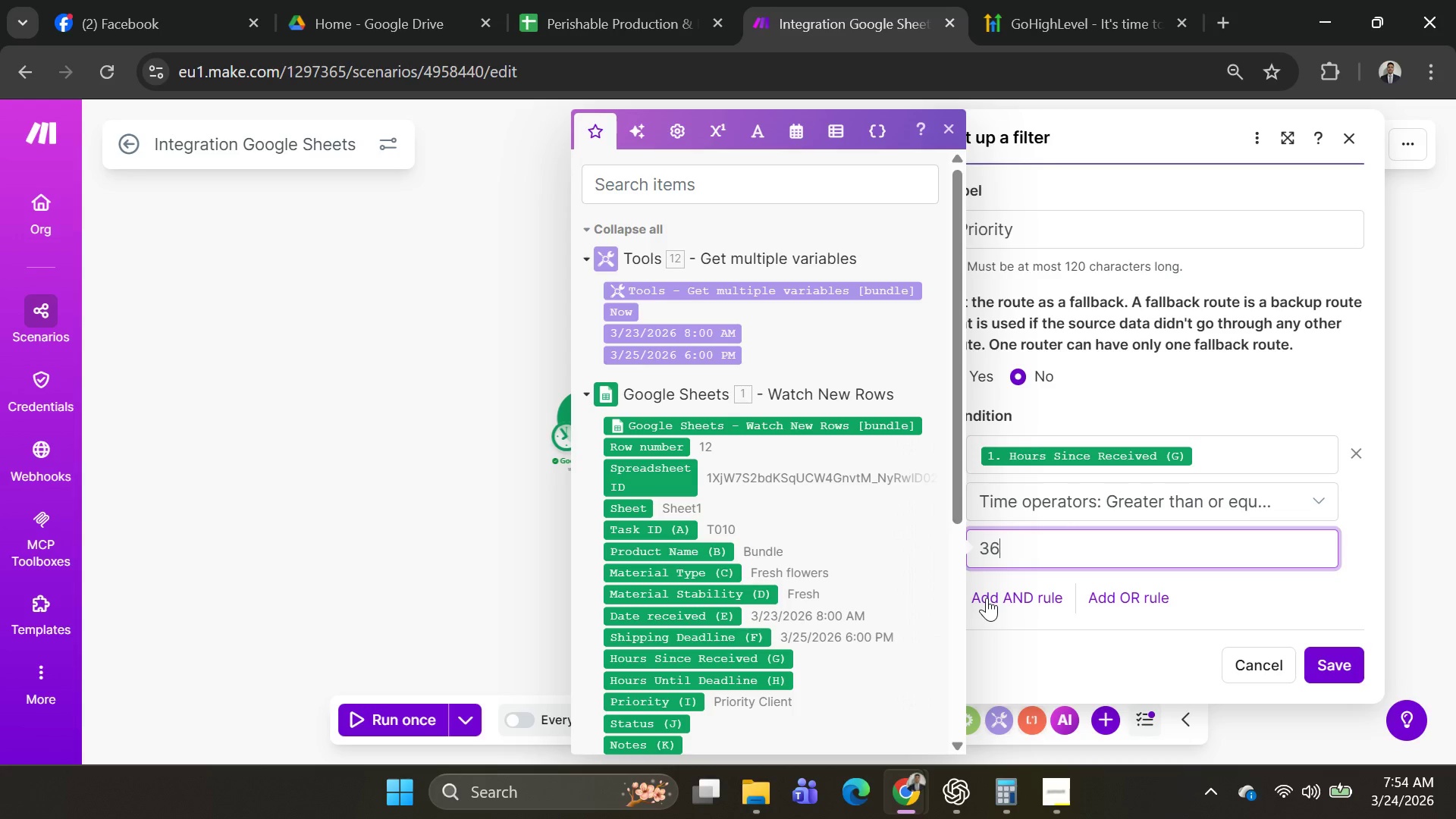 
scroll: coordinate [1102, 637], scroll_direction: down, amount: 4.0
 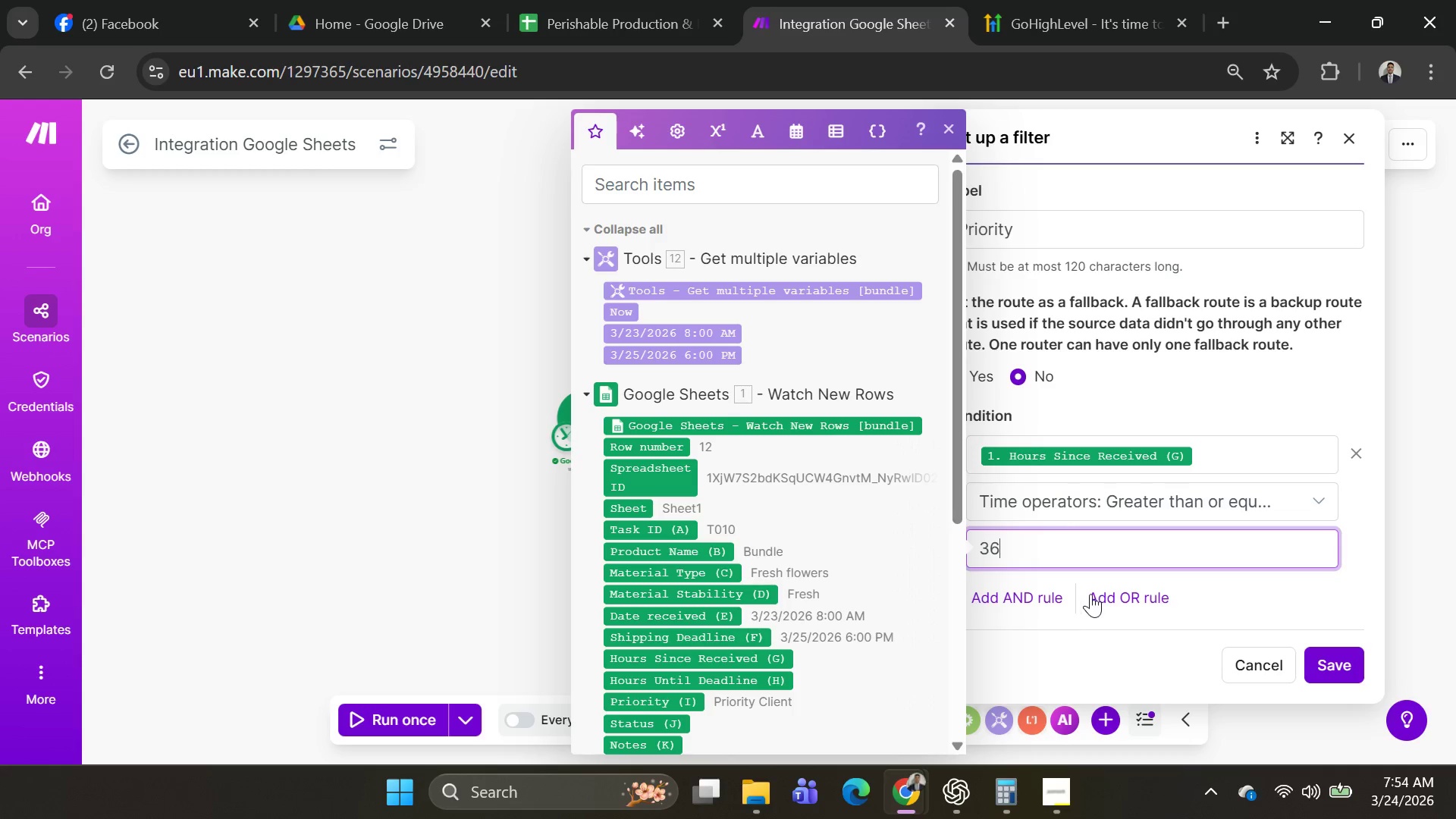 
left_click([1106, 601])
 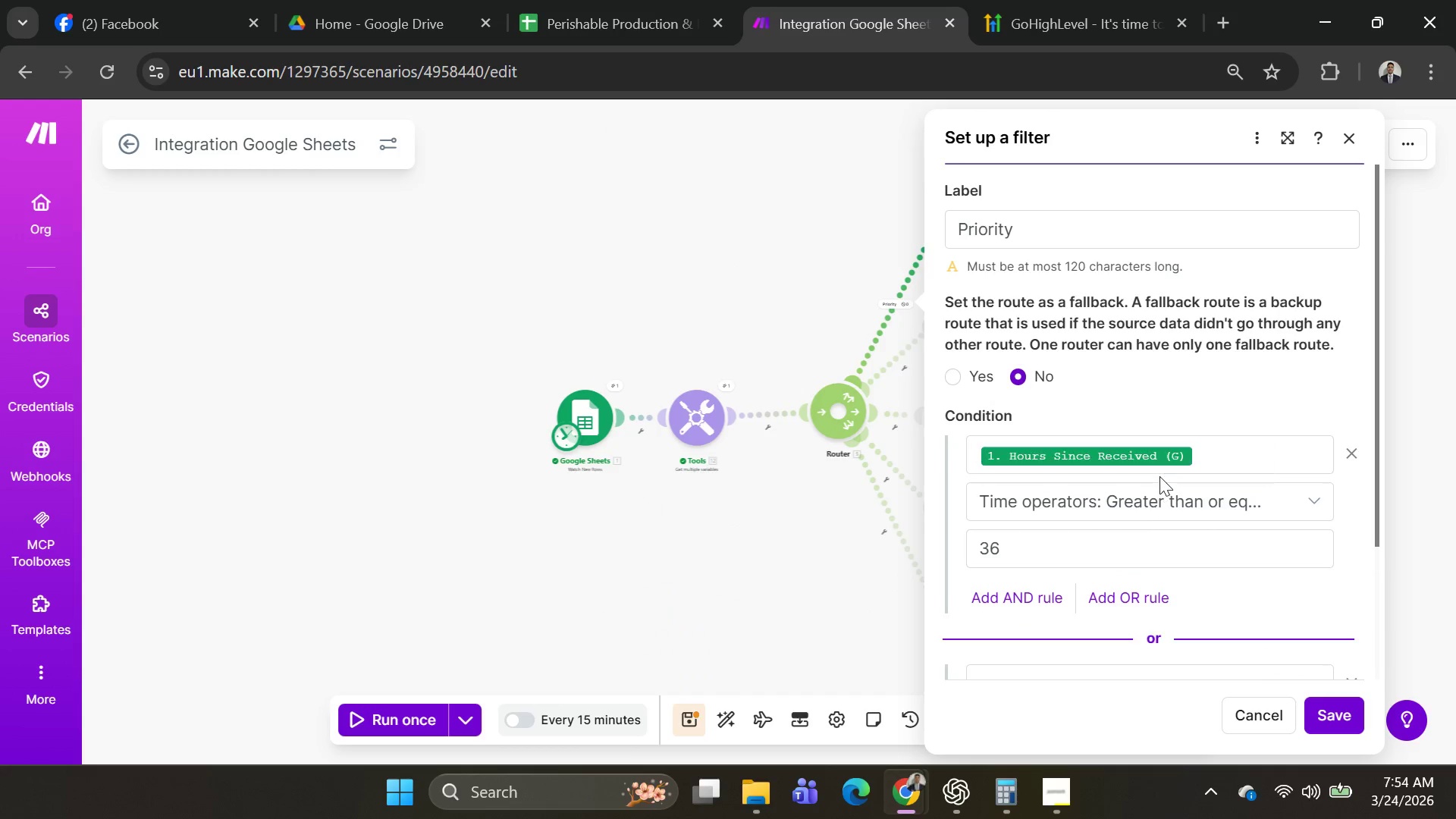 
scroll: coordinate [1159, 476], scroll_direction: down, amount: 3.0
 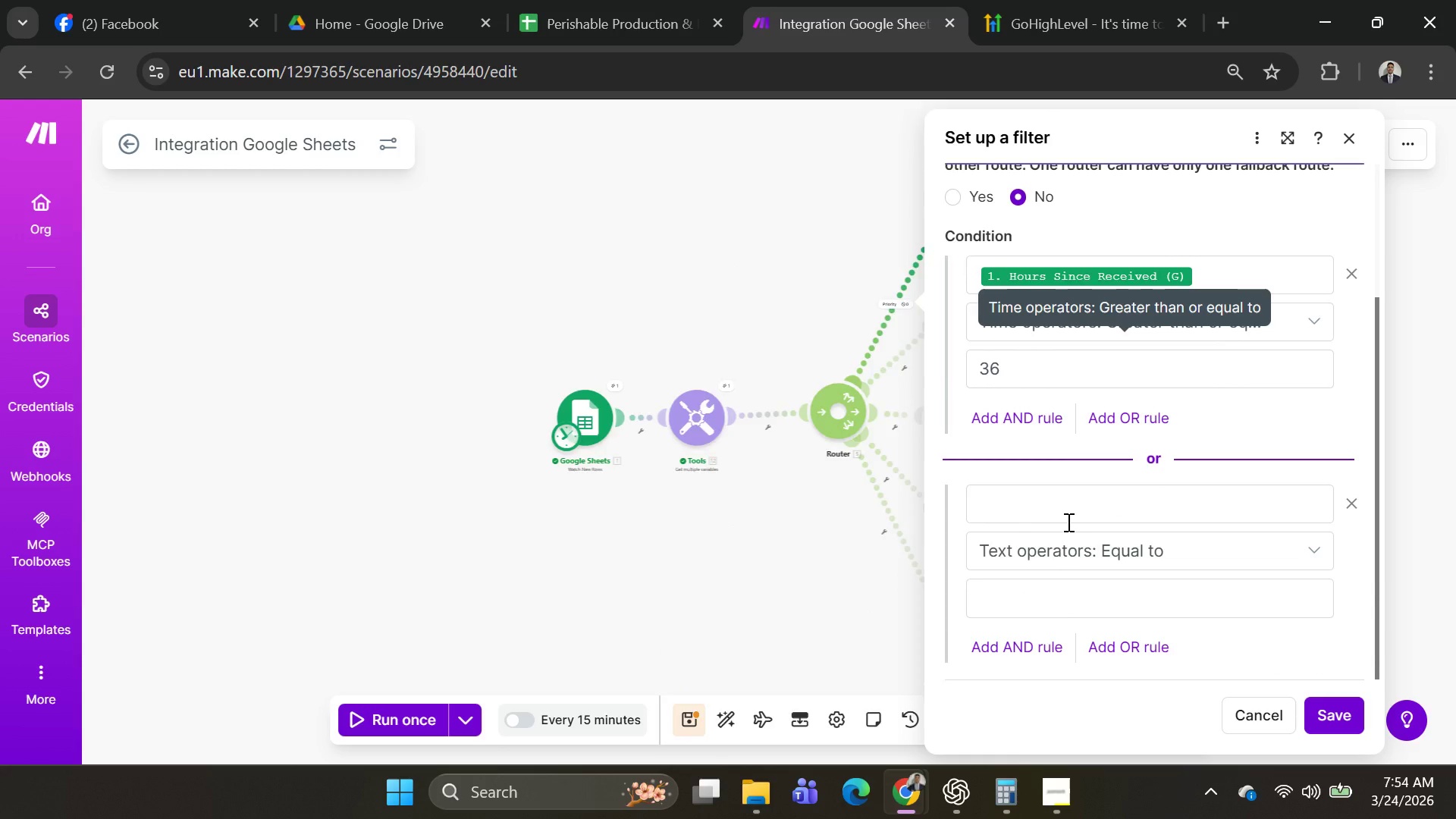 
left_click([1067, 522])
 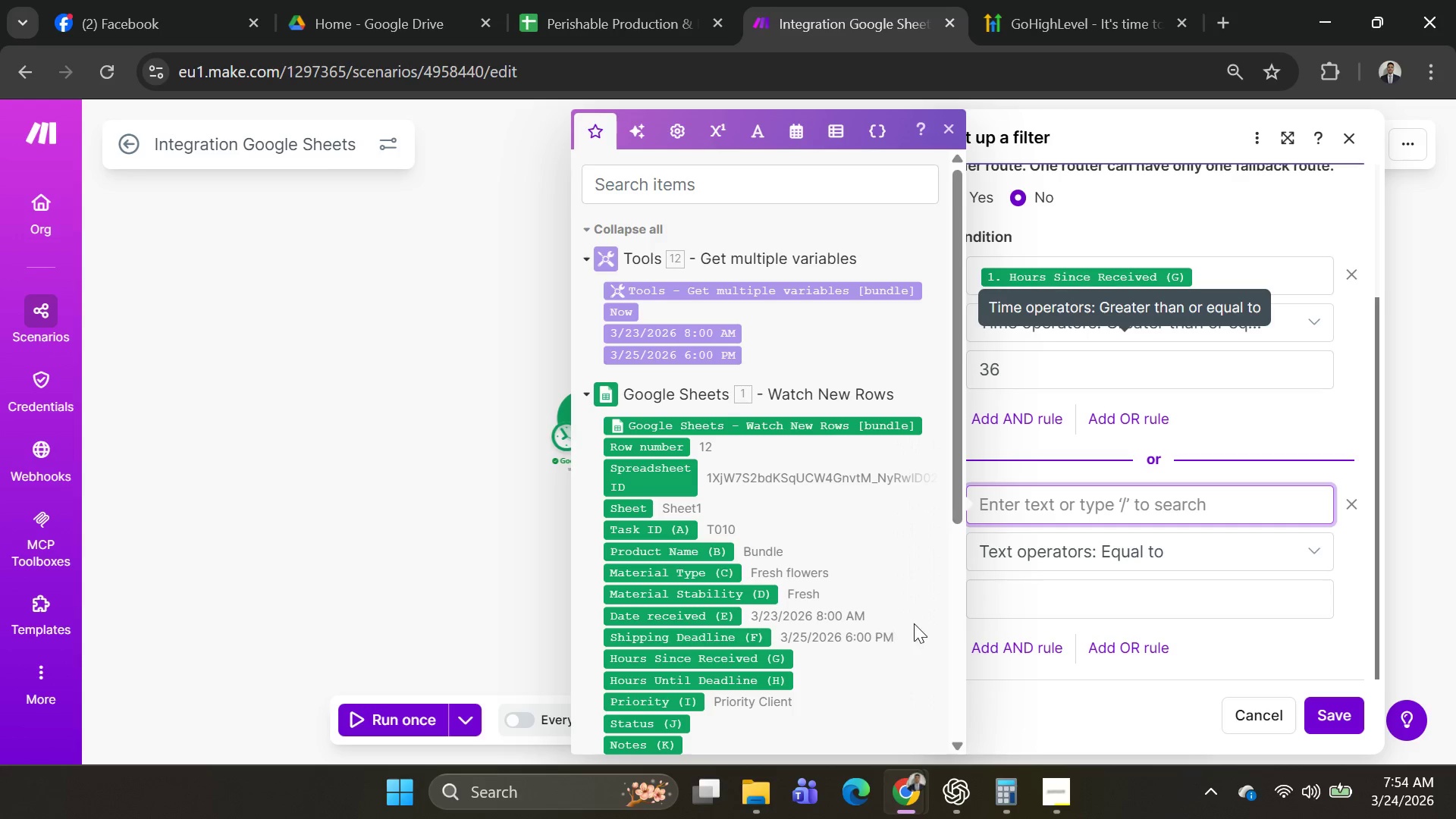 
wait(15.5)
 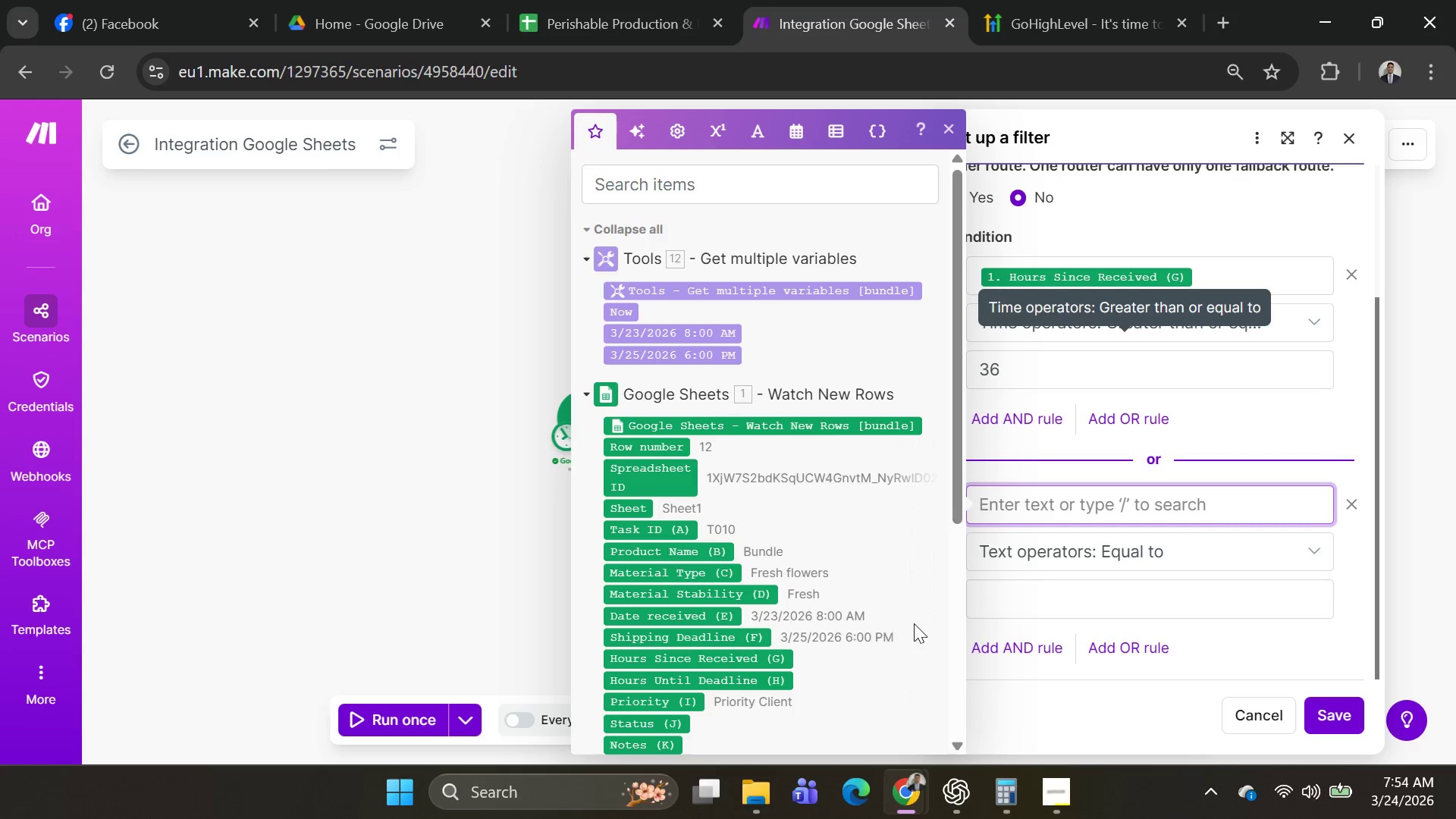 
scroll: coordinate [758, 576], scroll_direction: down, amount: 1.0
 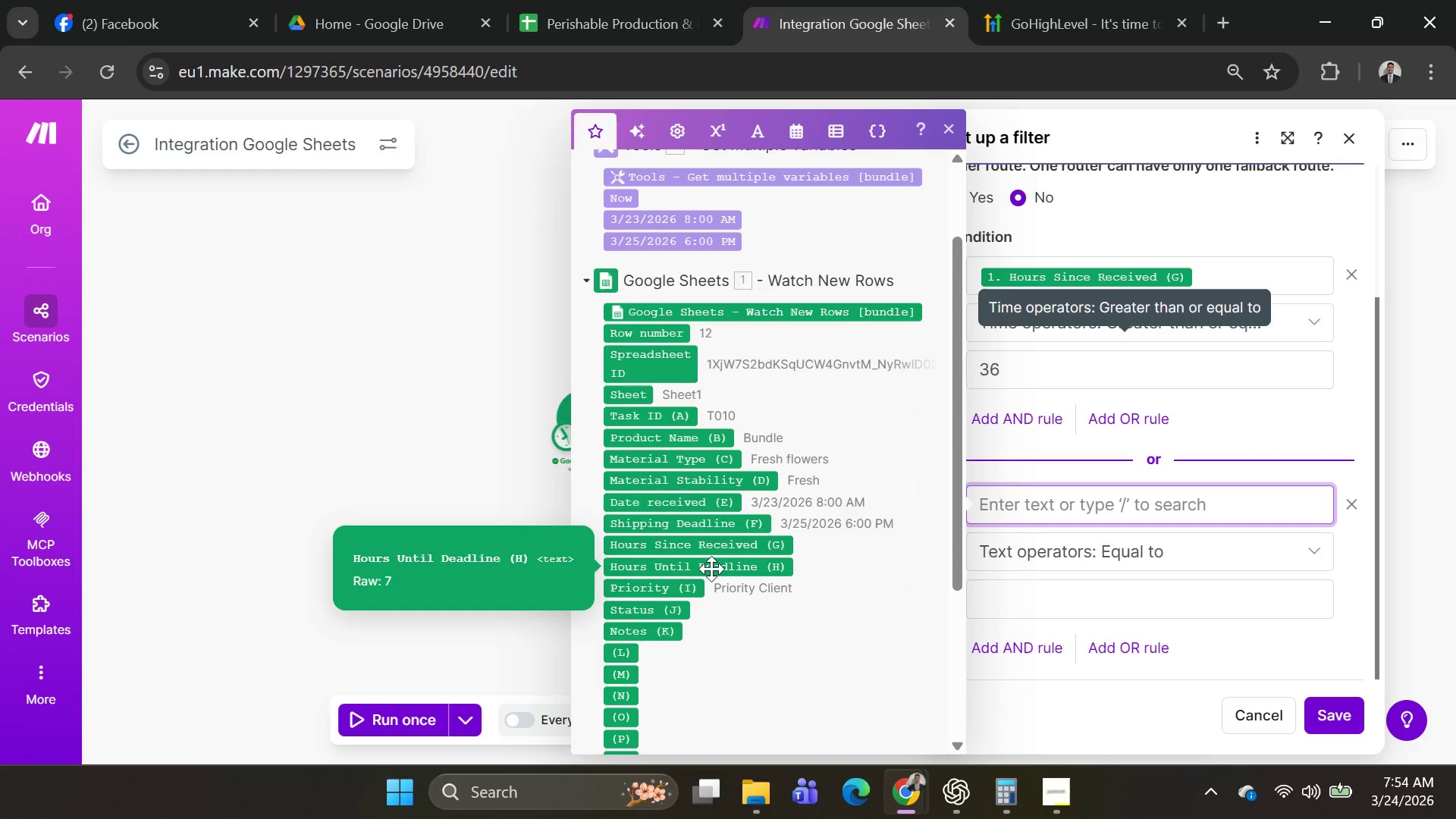 
left_click([711, 569])
 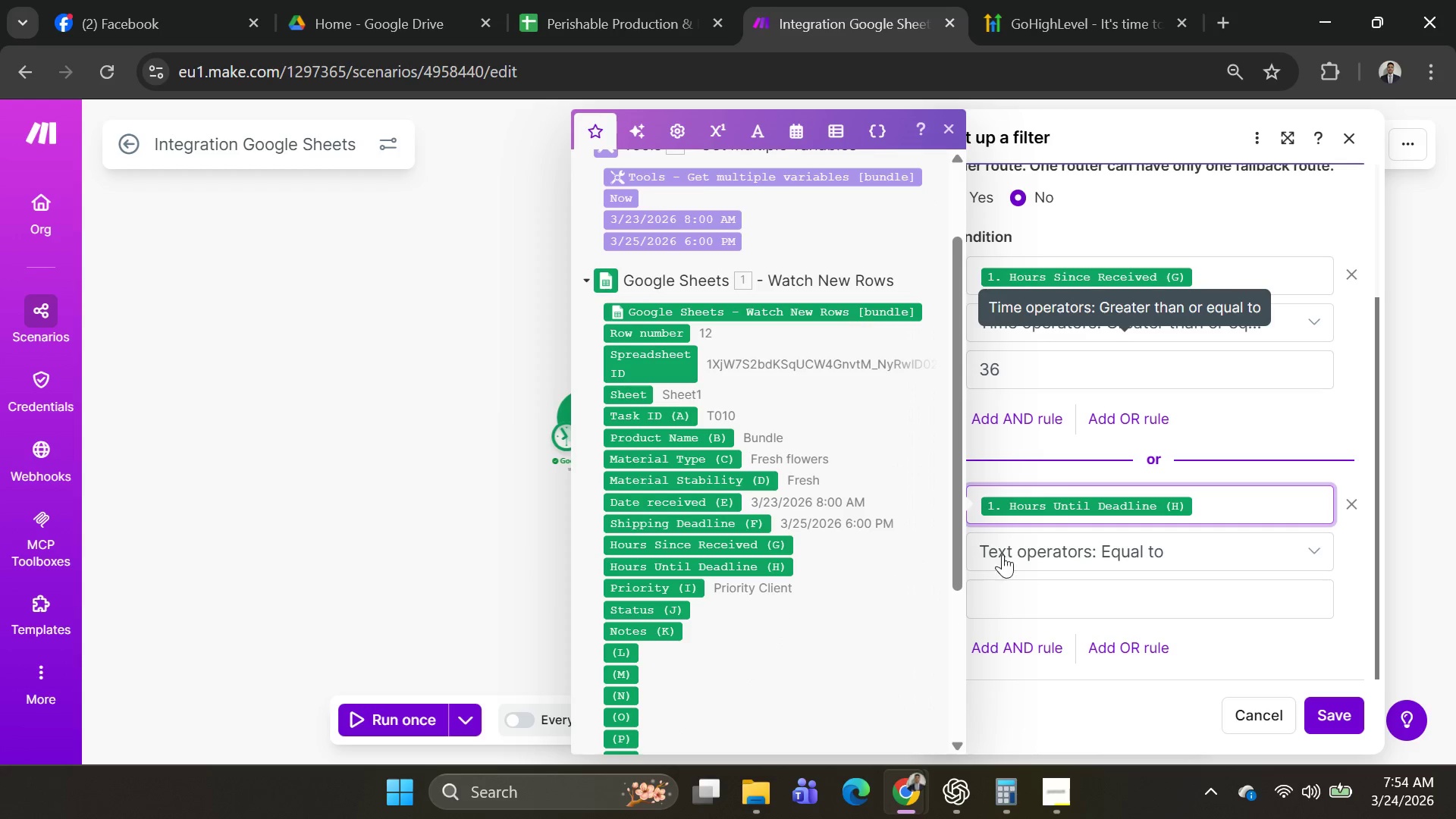 
left_click([1069, 600])
 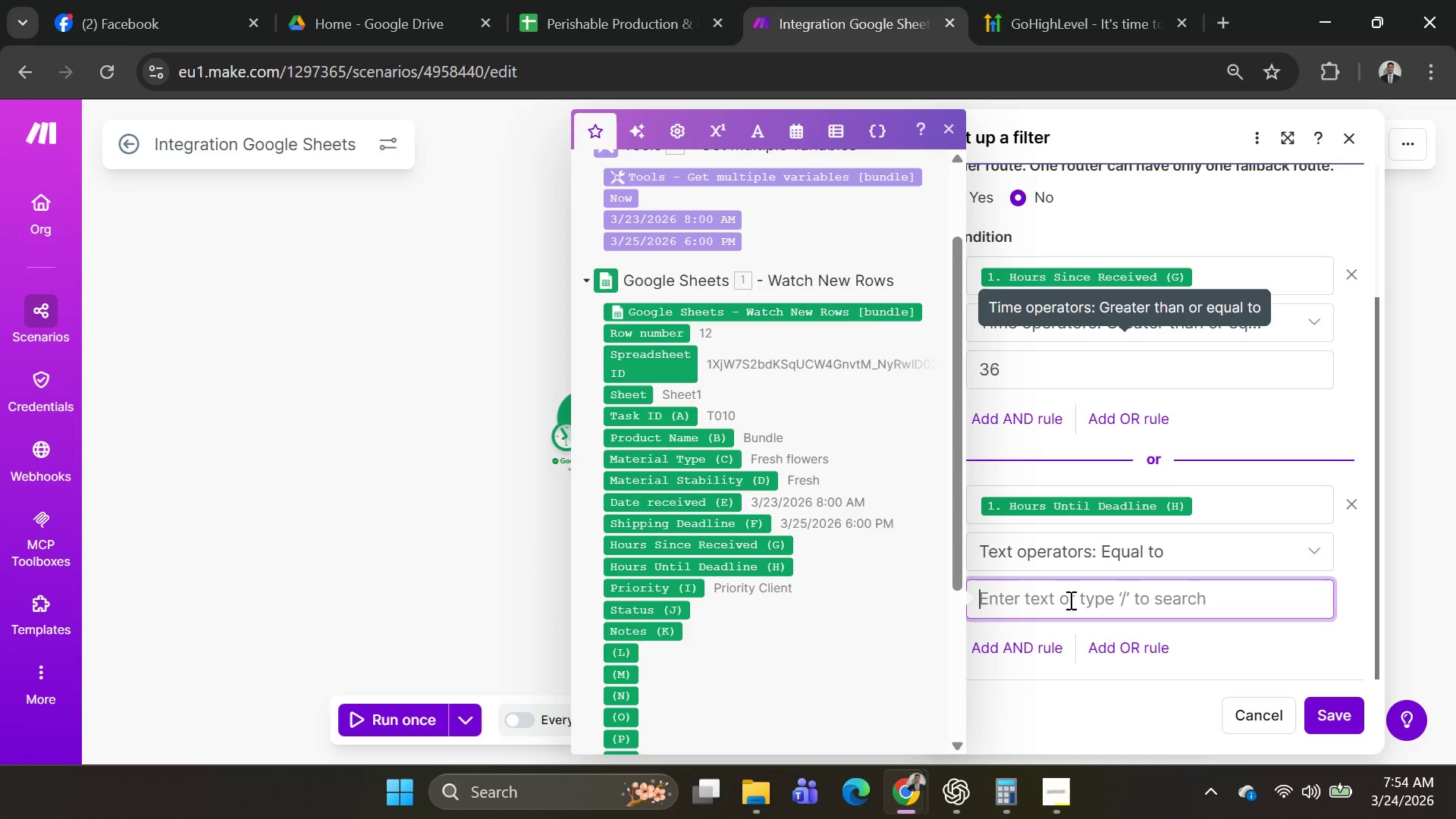 
type(24)
 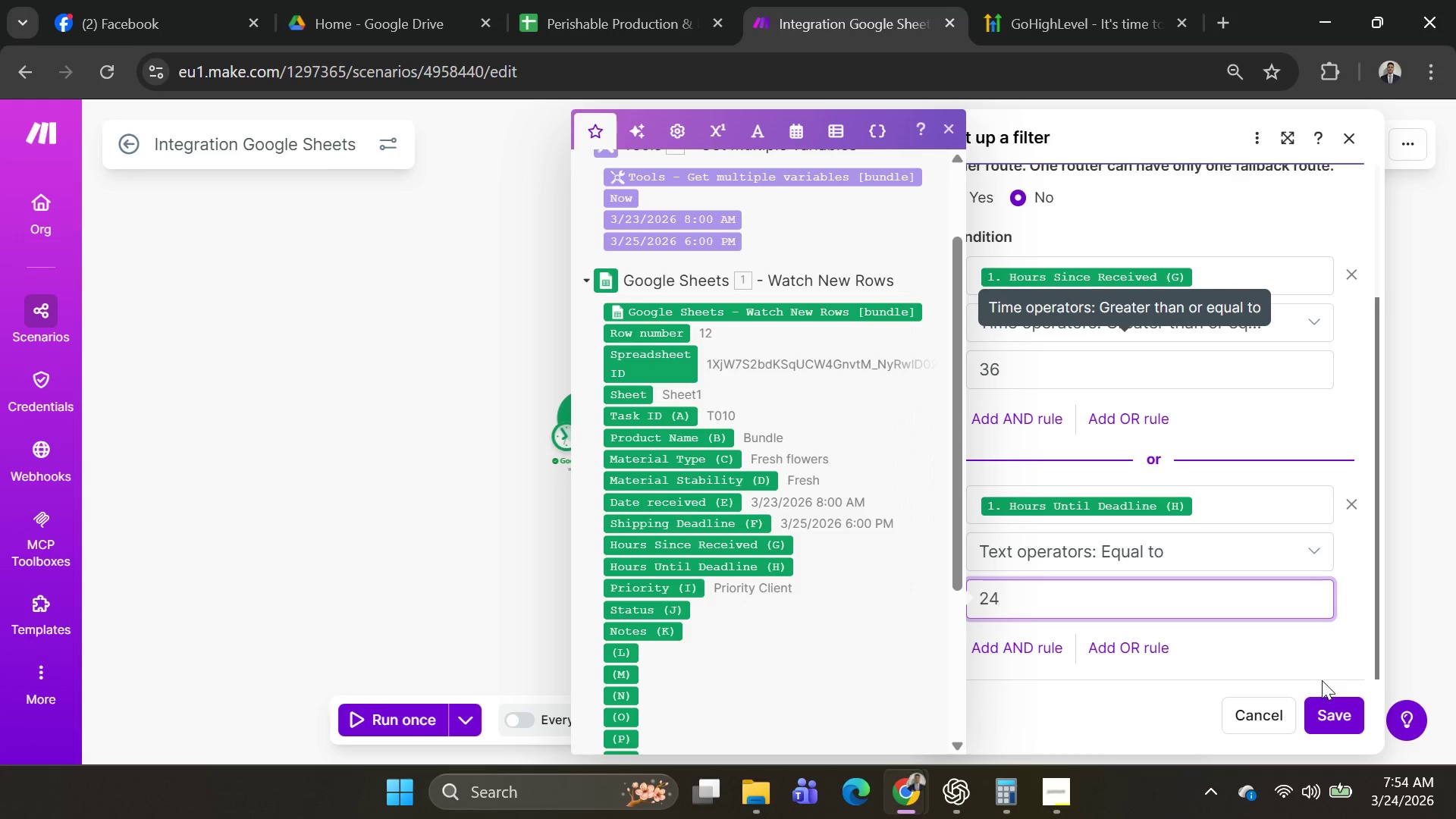 
left_click([1334, 711])
 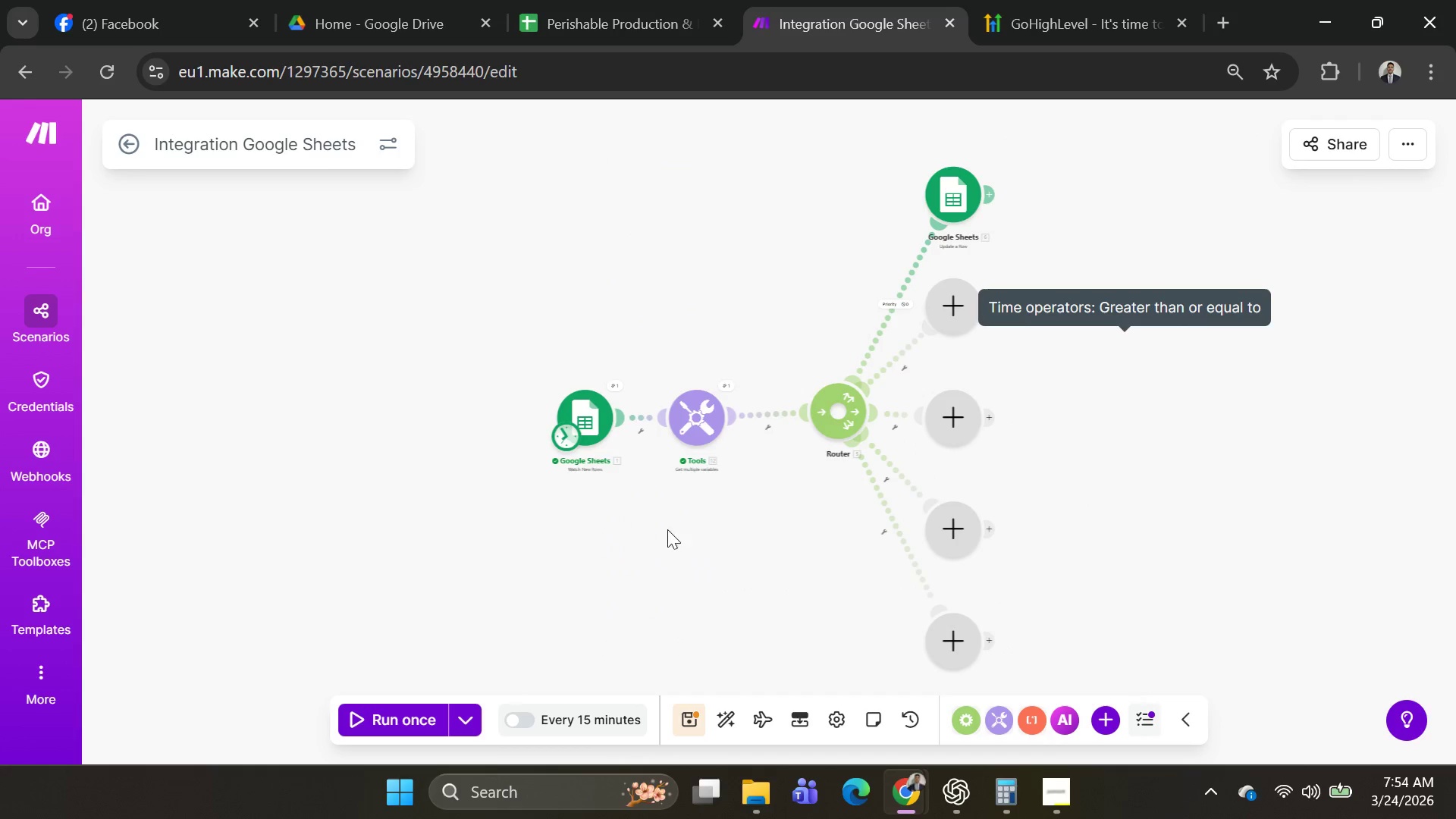 
left_click([457, 726])
 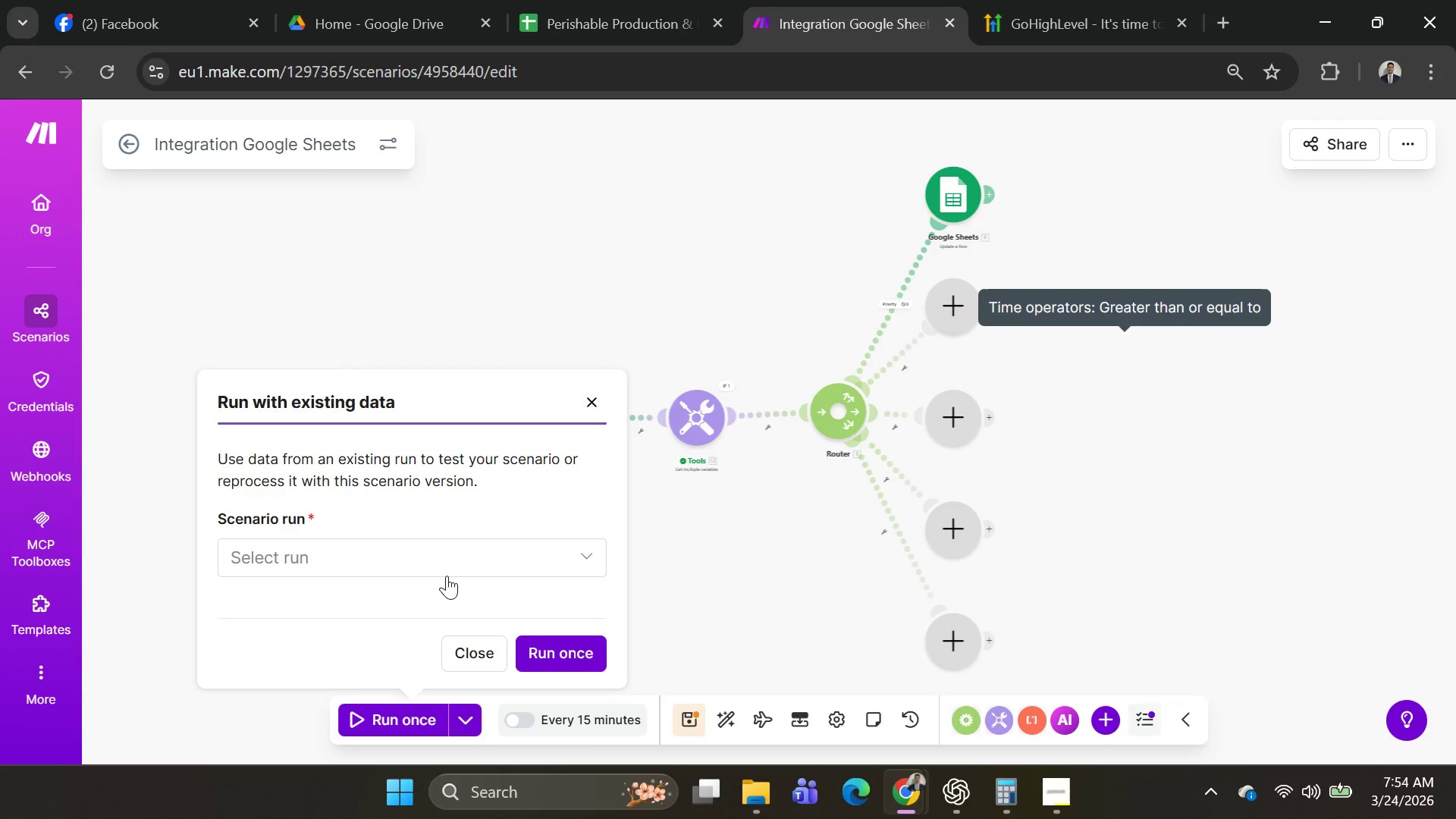 
left_click([450, 561])
 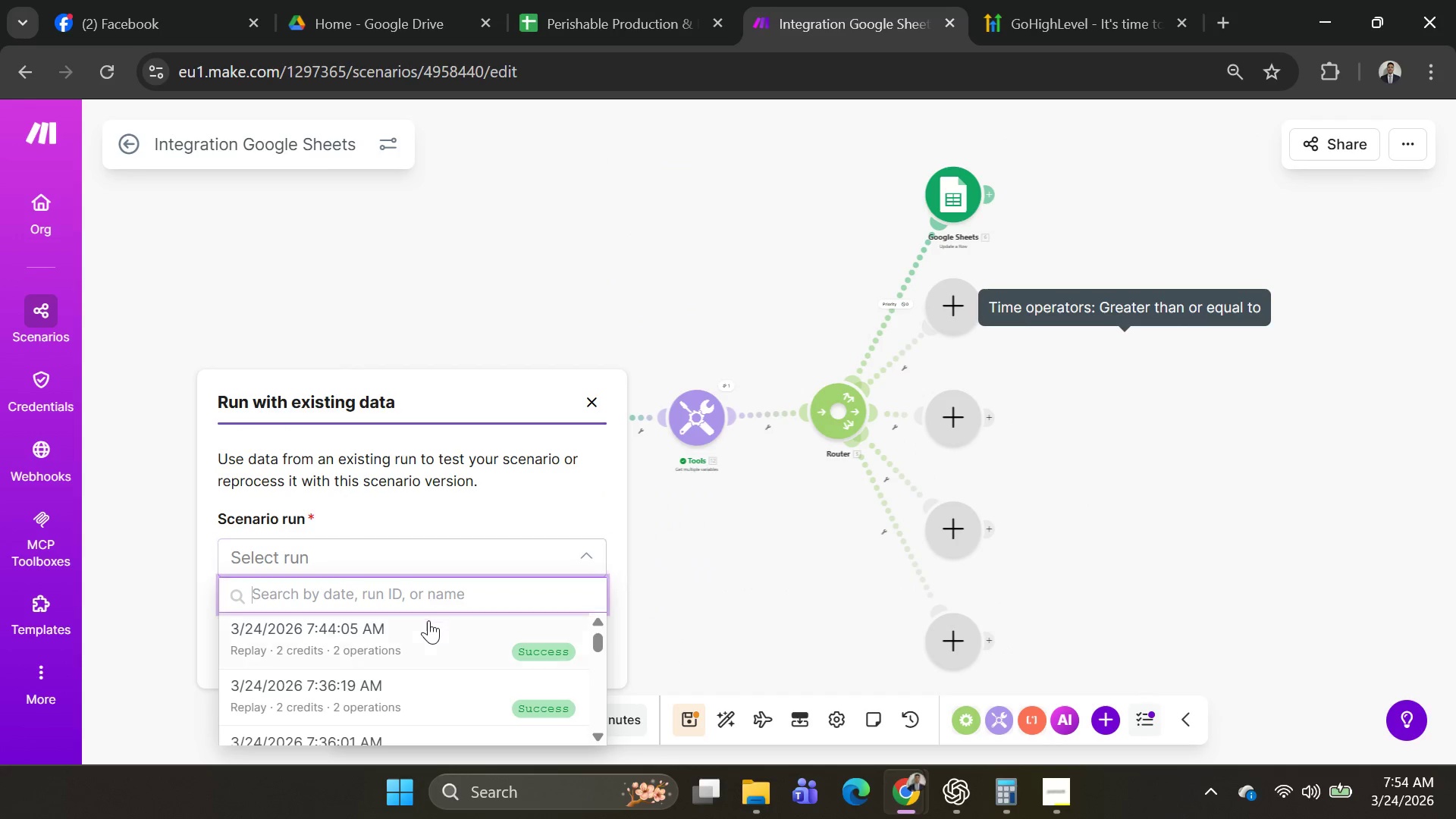 
left_click([428, 640])
 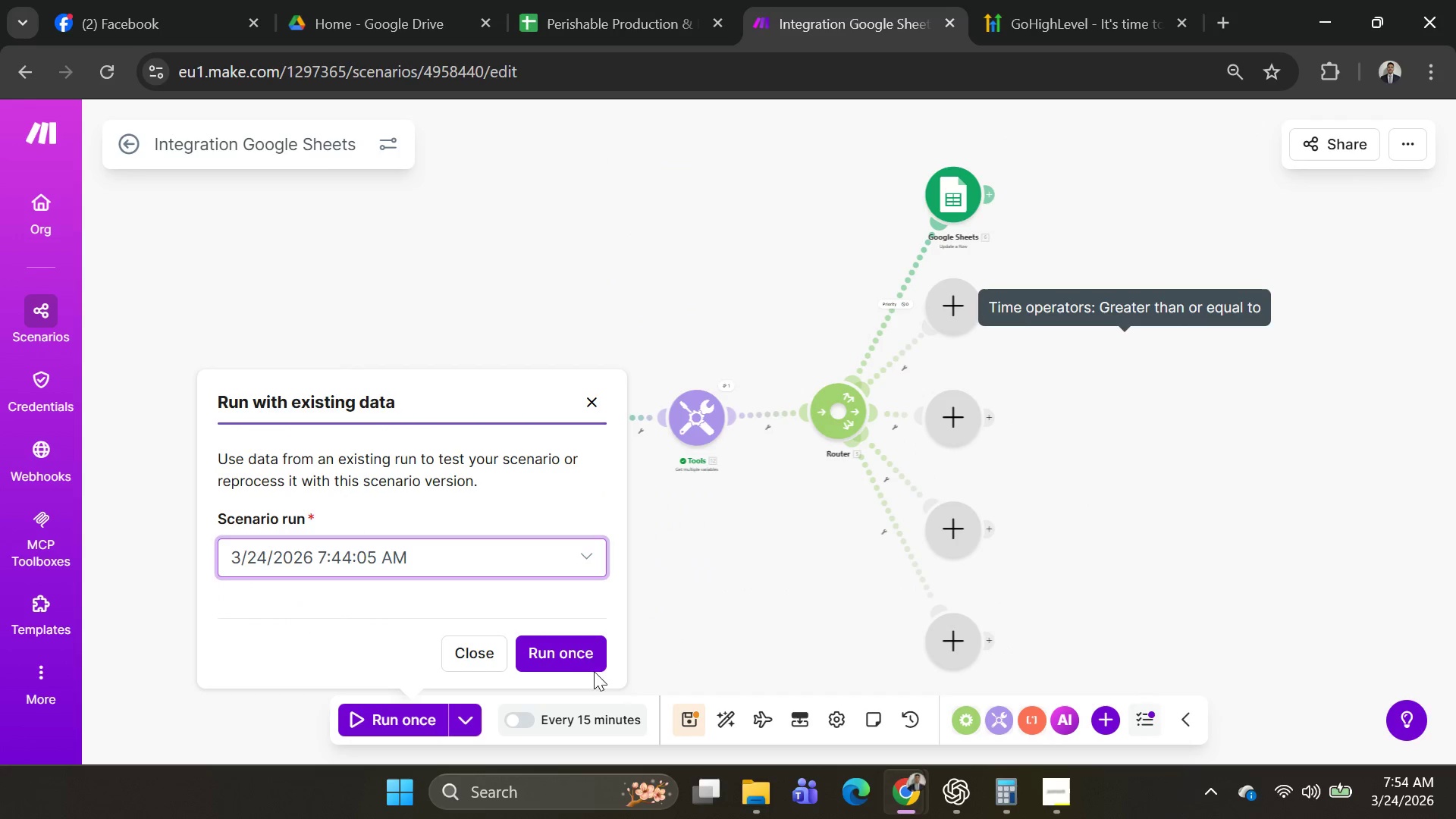 
left_click([585, 657])
 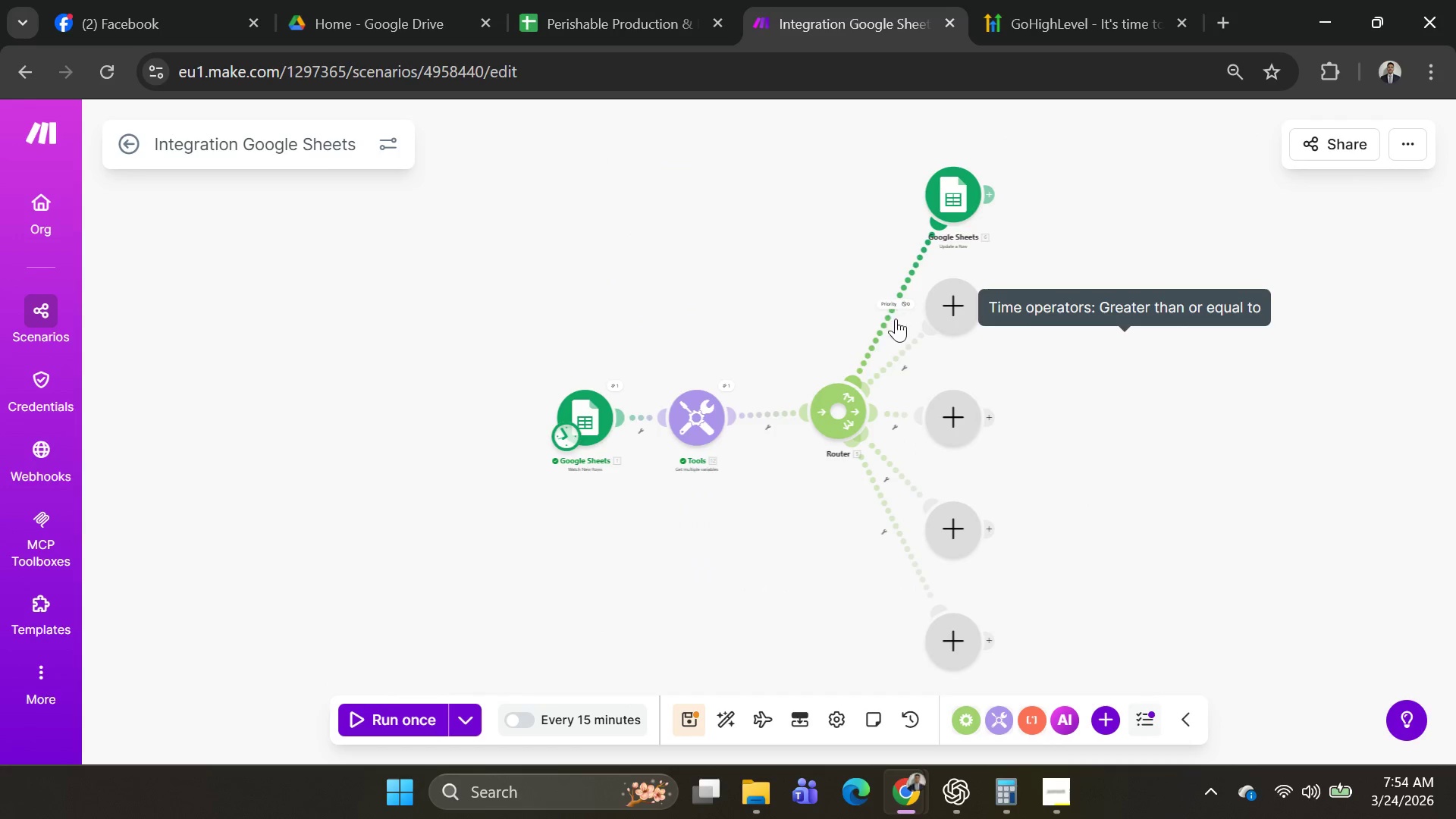 
right_click([945, 312])
 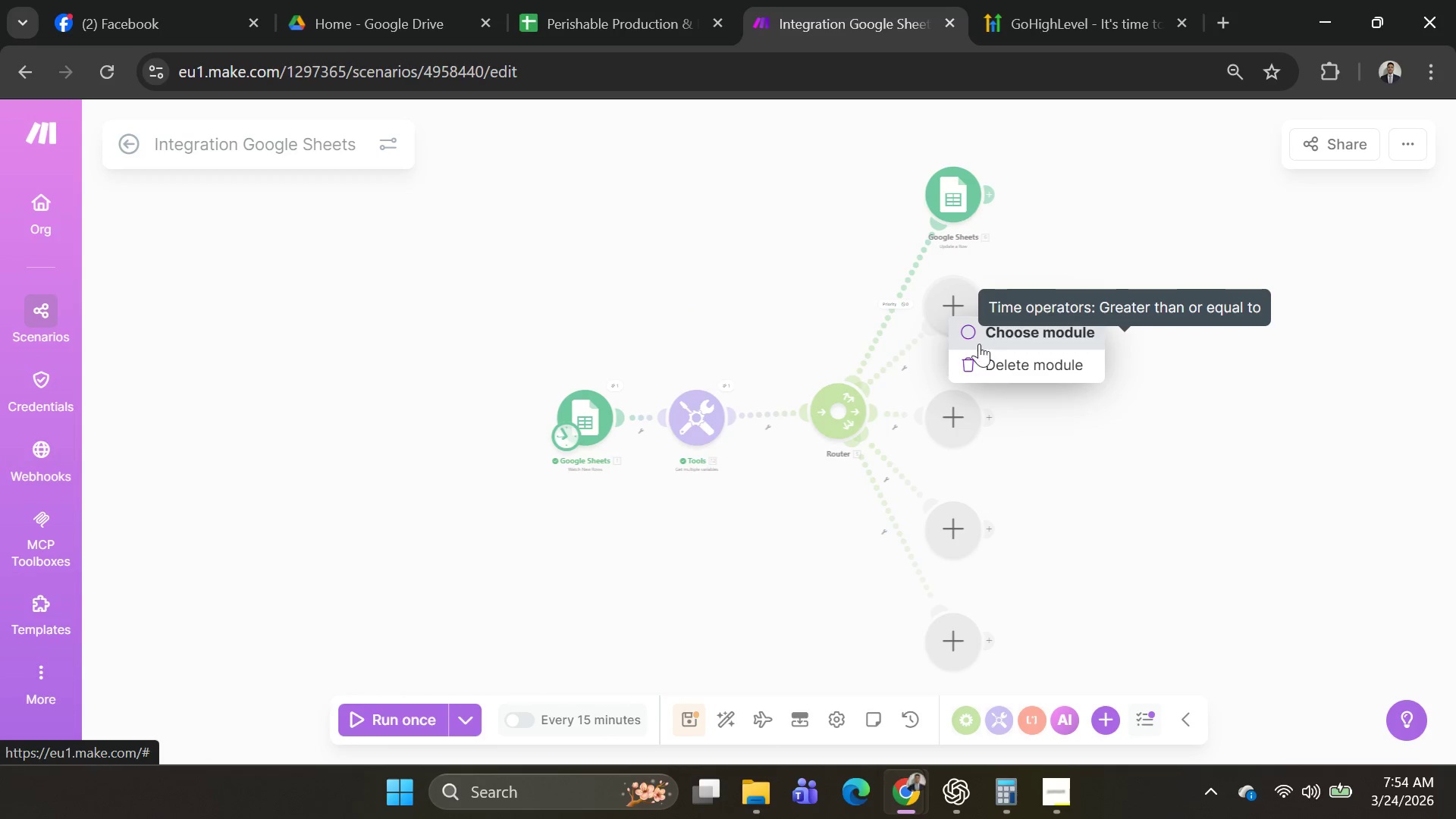 
left_click([981, 360])
 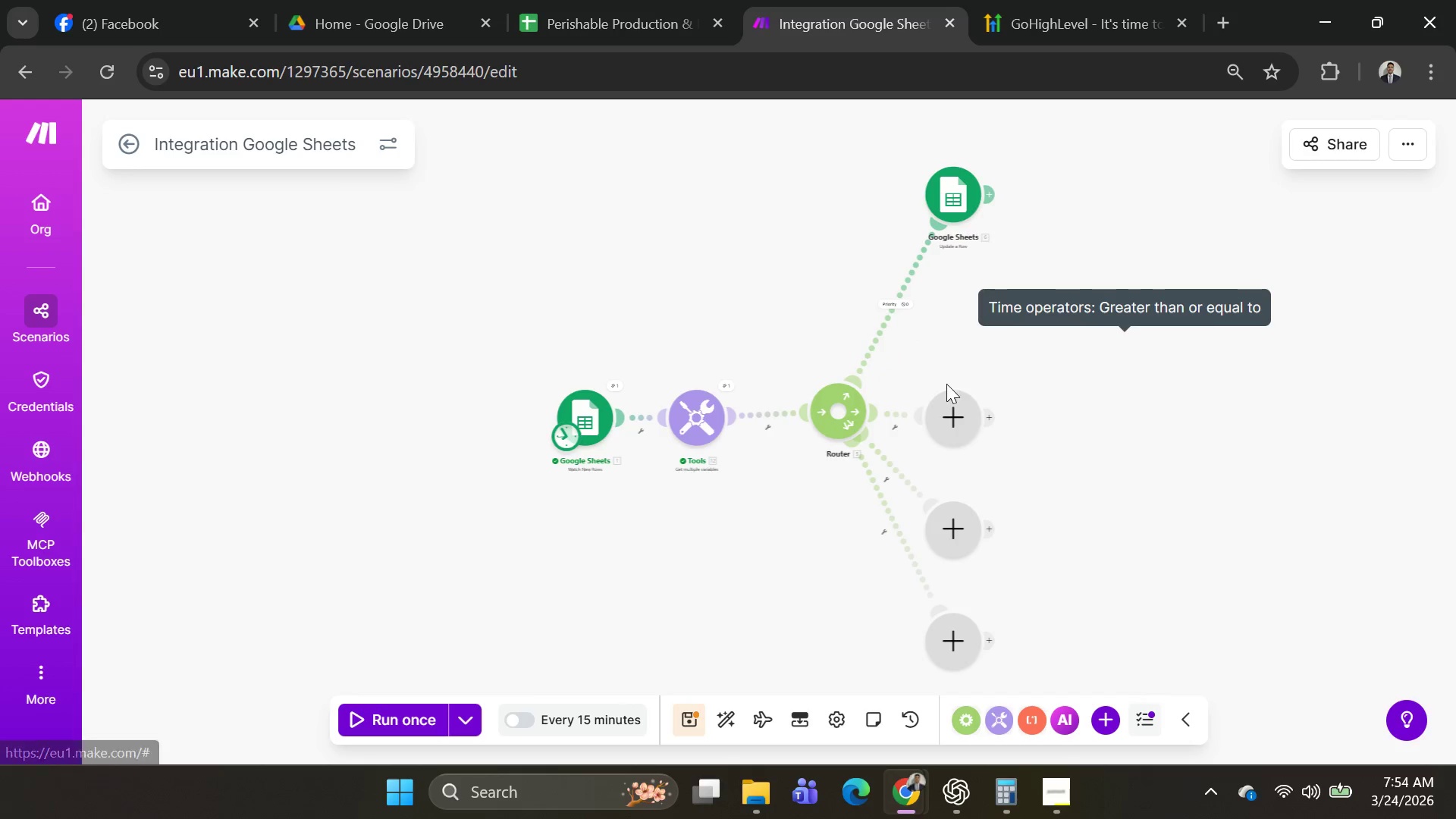 
right_click([946, 403])
 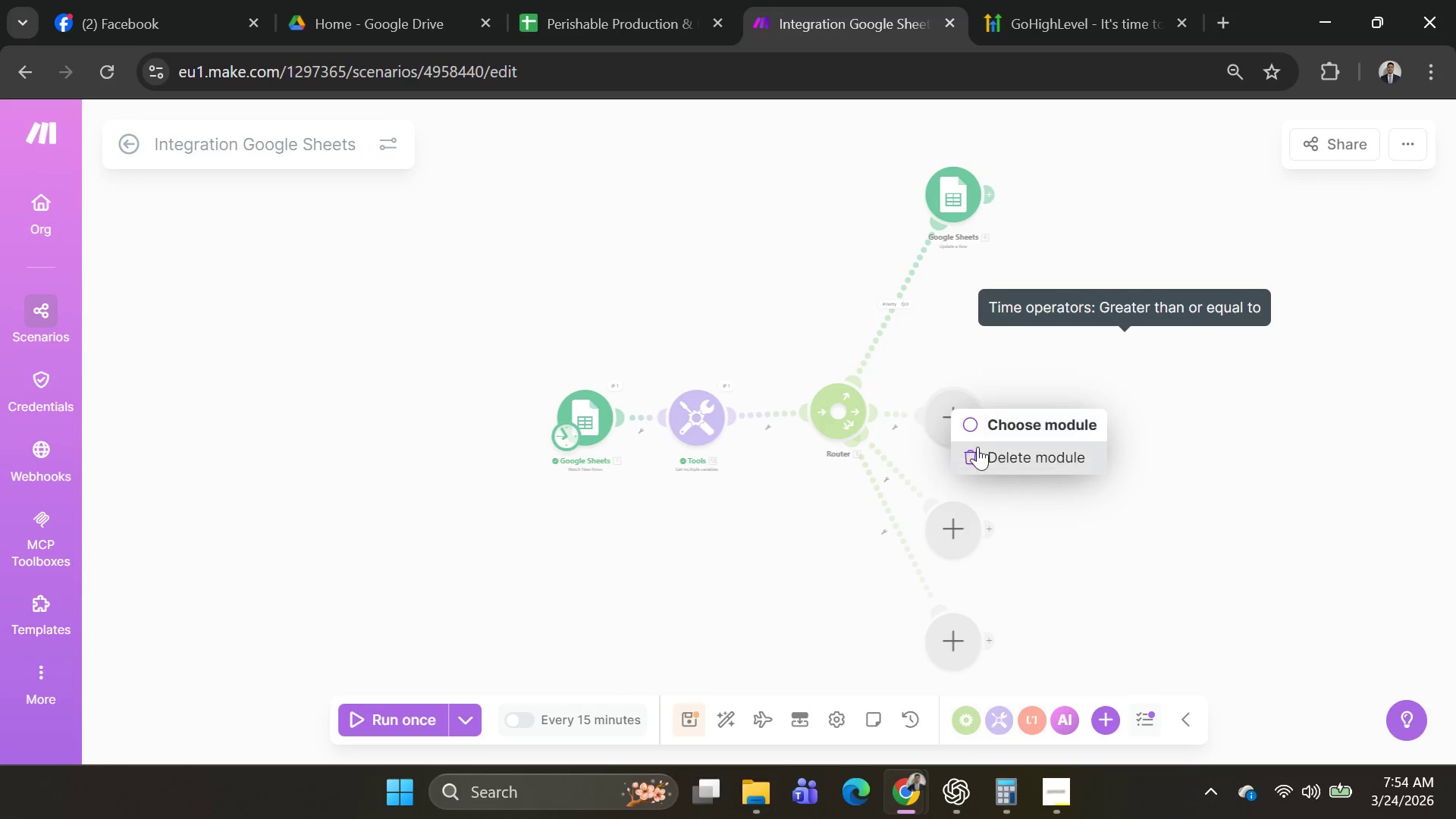 
left_click([979, 449])
 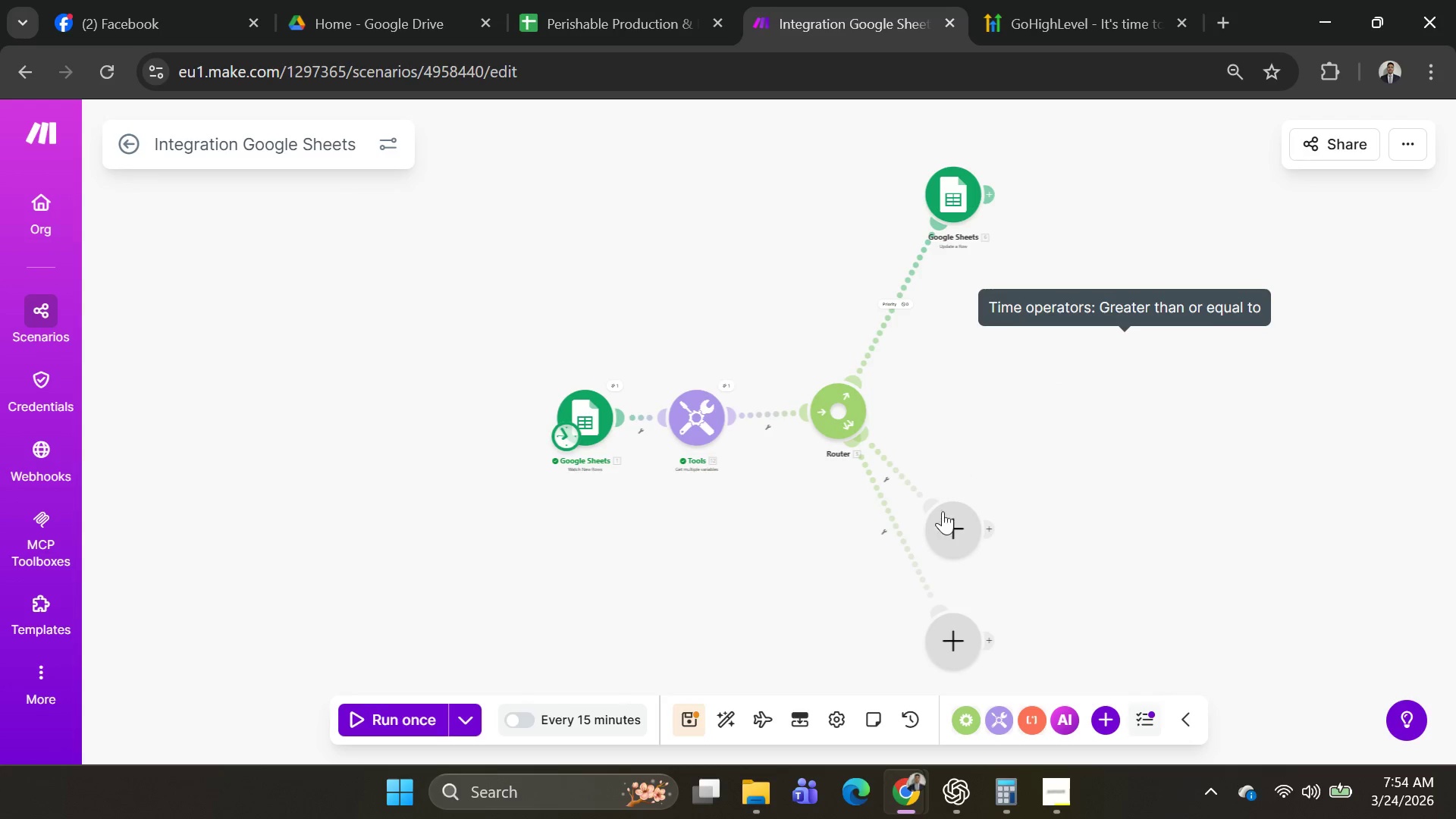 
right_click([943, 516])
 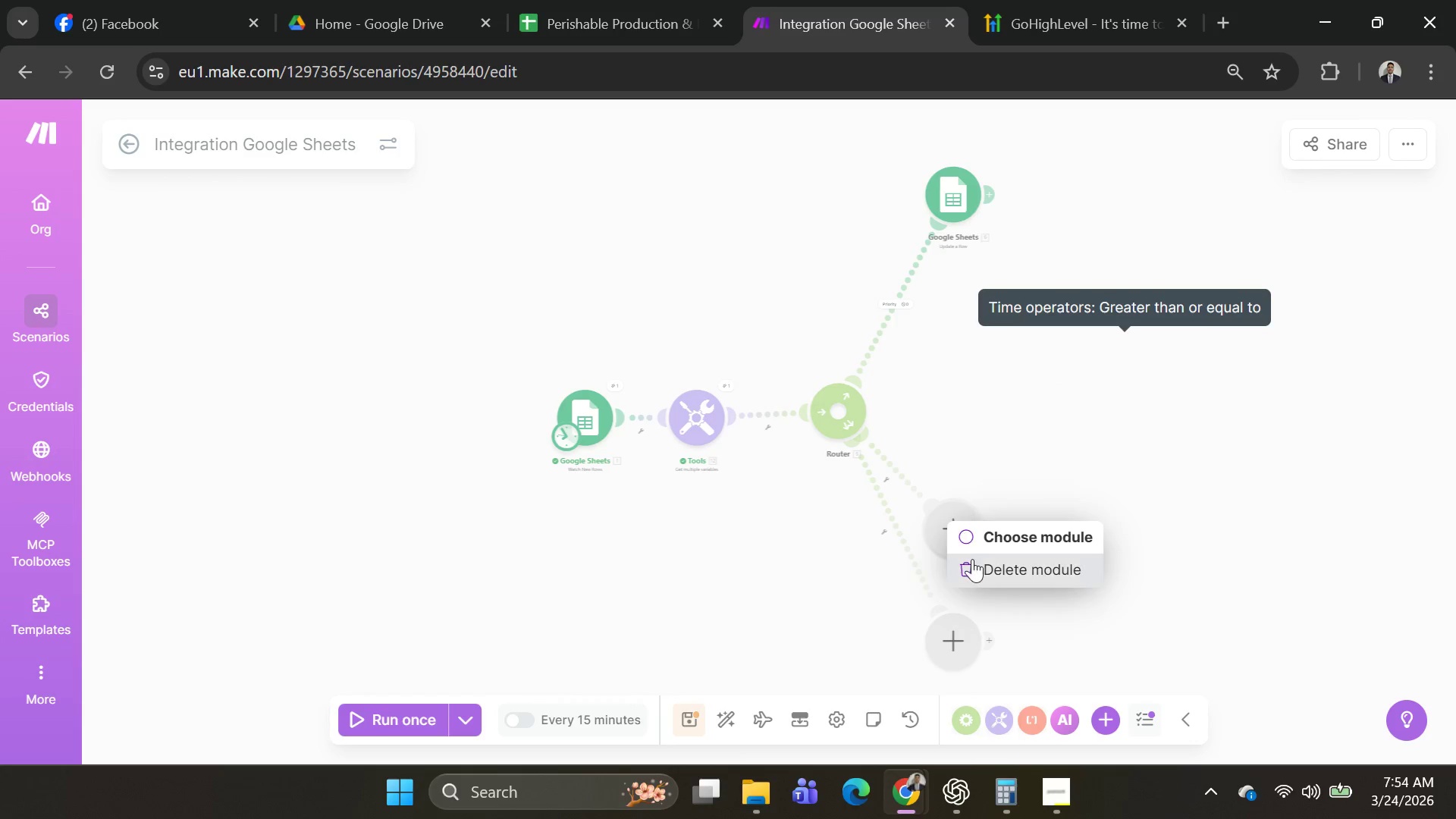 
left_click([974, 562])
 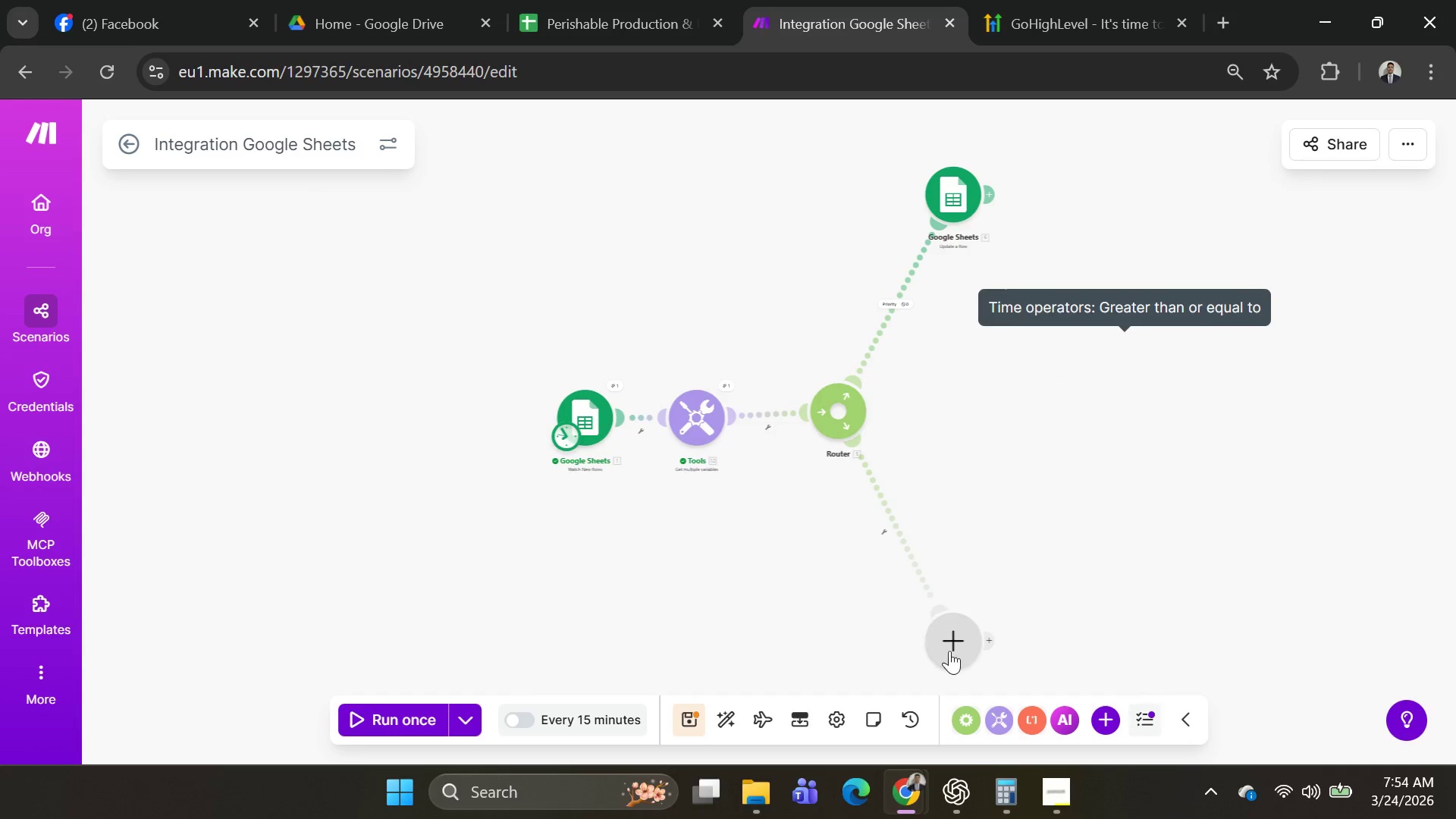 
left_click_drag(start_coordinate=[955, 642], to_coordinate=[1050, 559])
 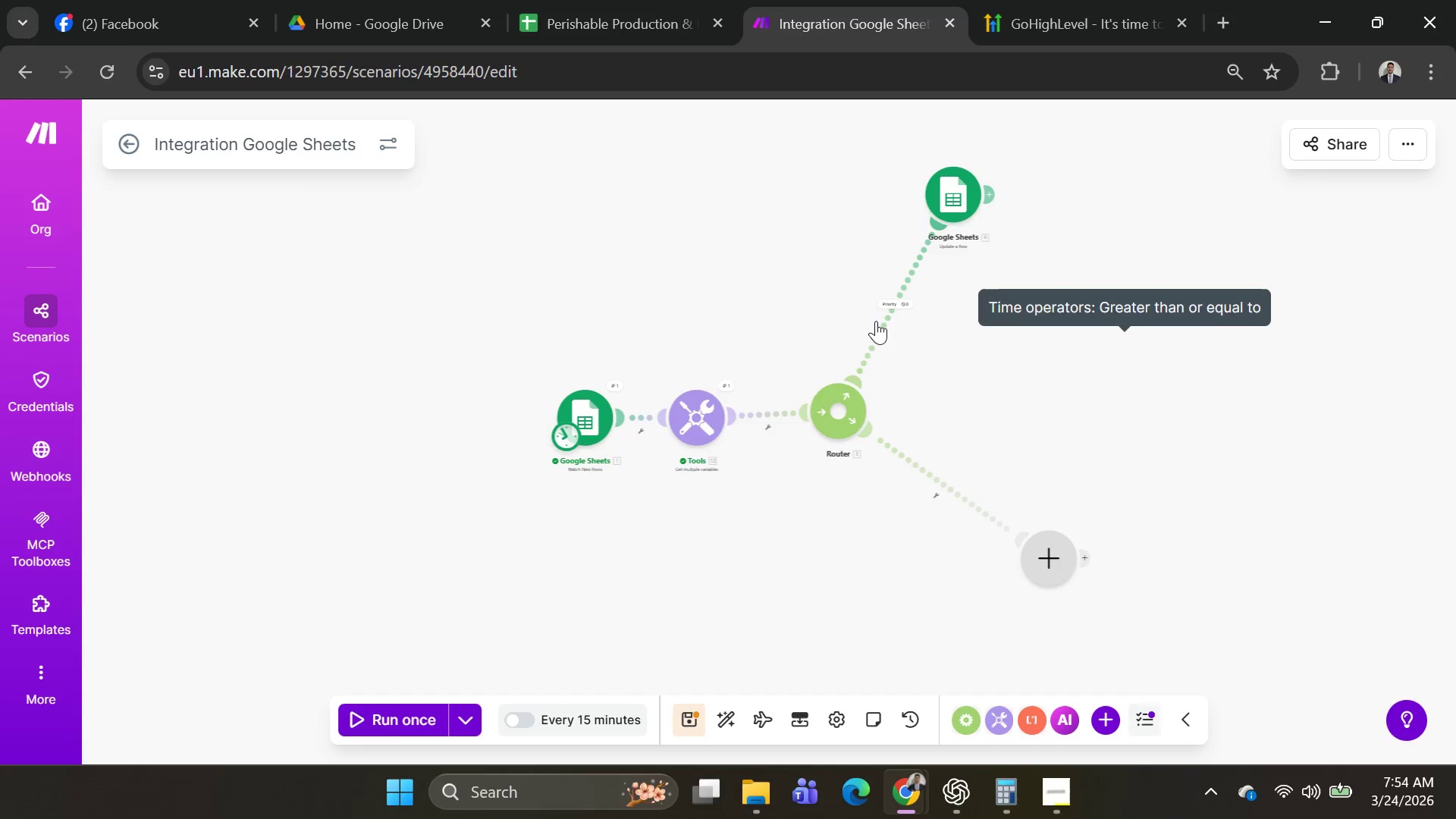 
right_click([880, 321])
 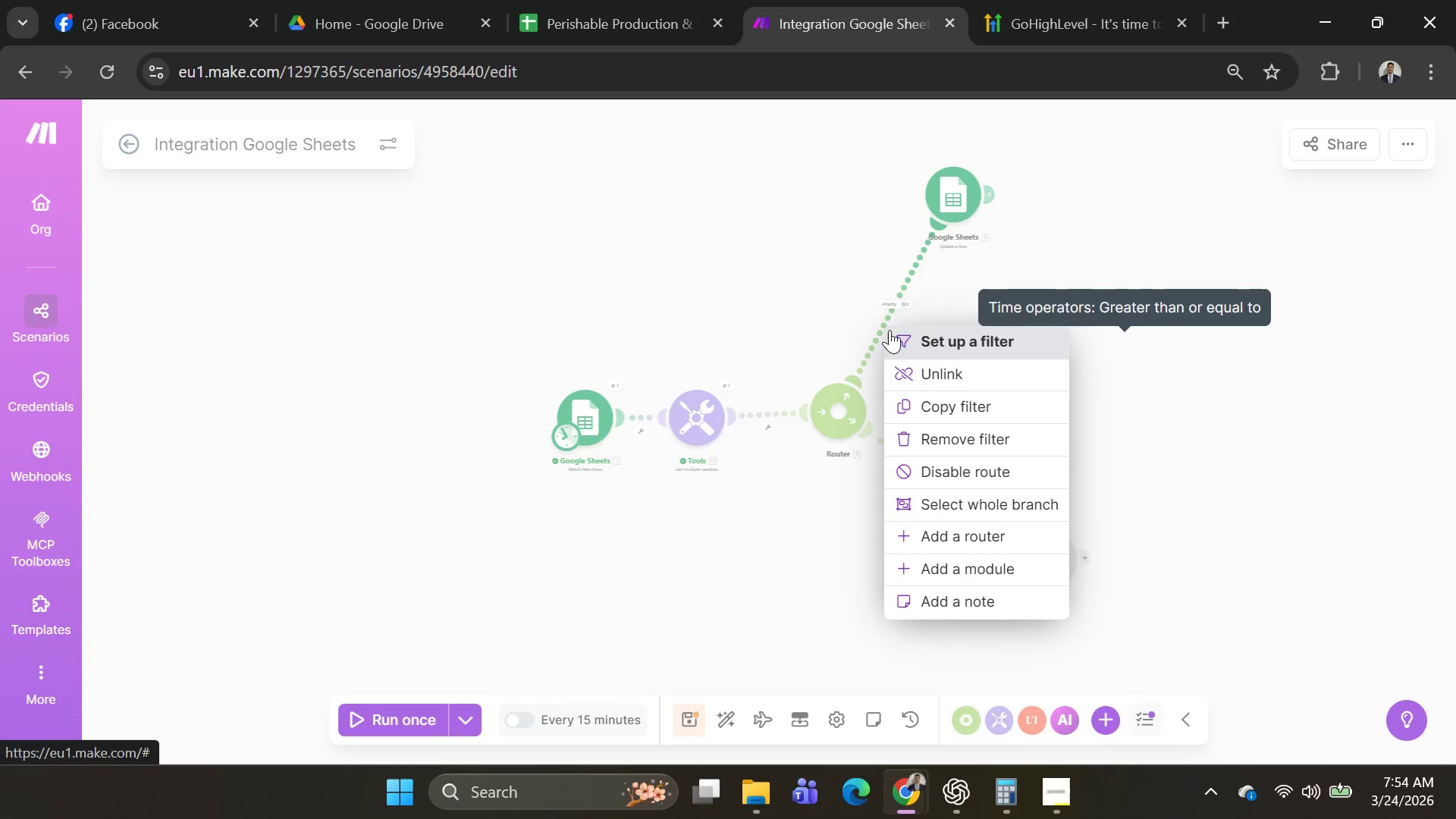 
left_click([917, 267])
 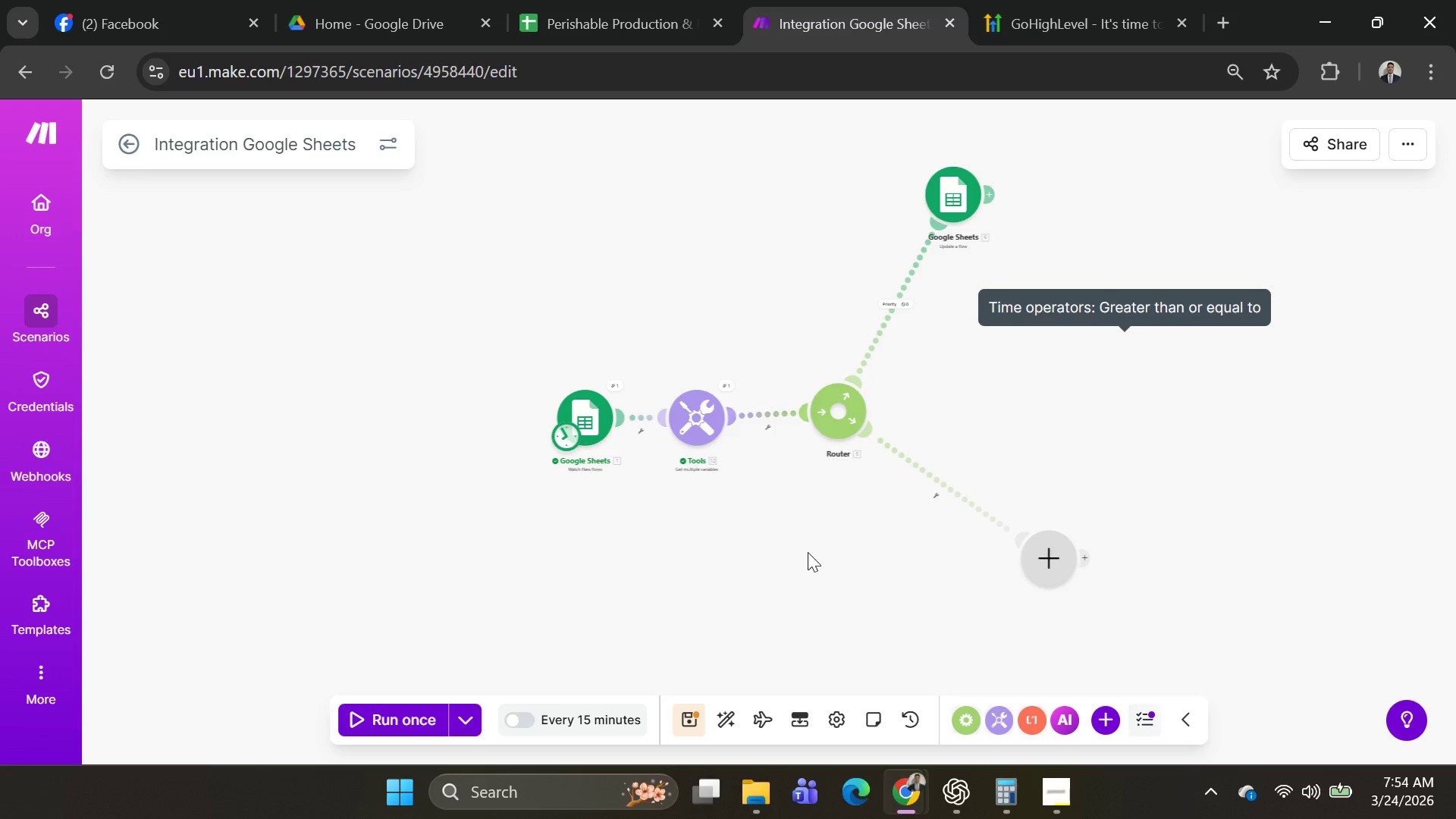 
key(Alt+AltLeft)
 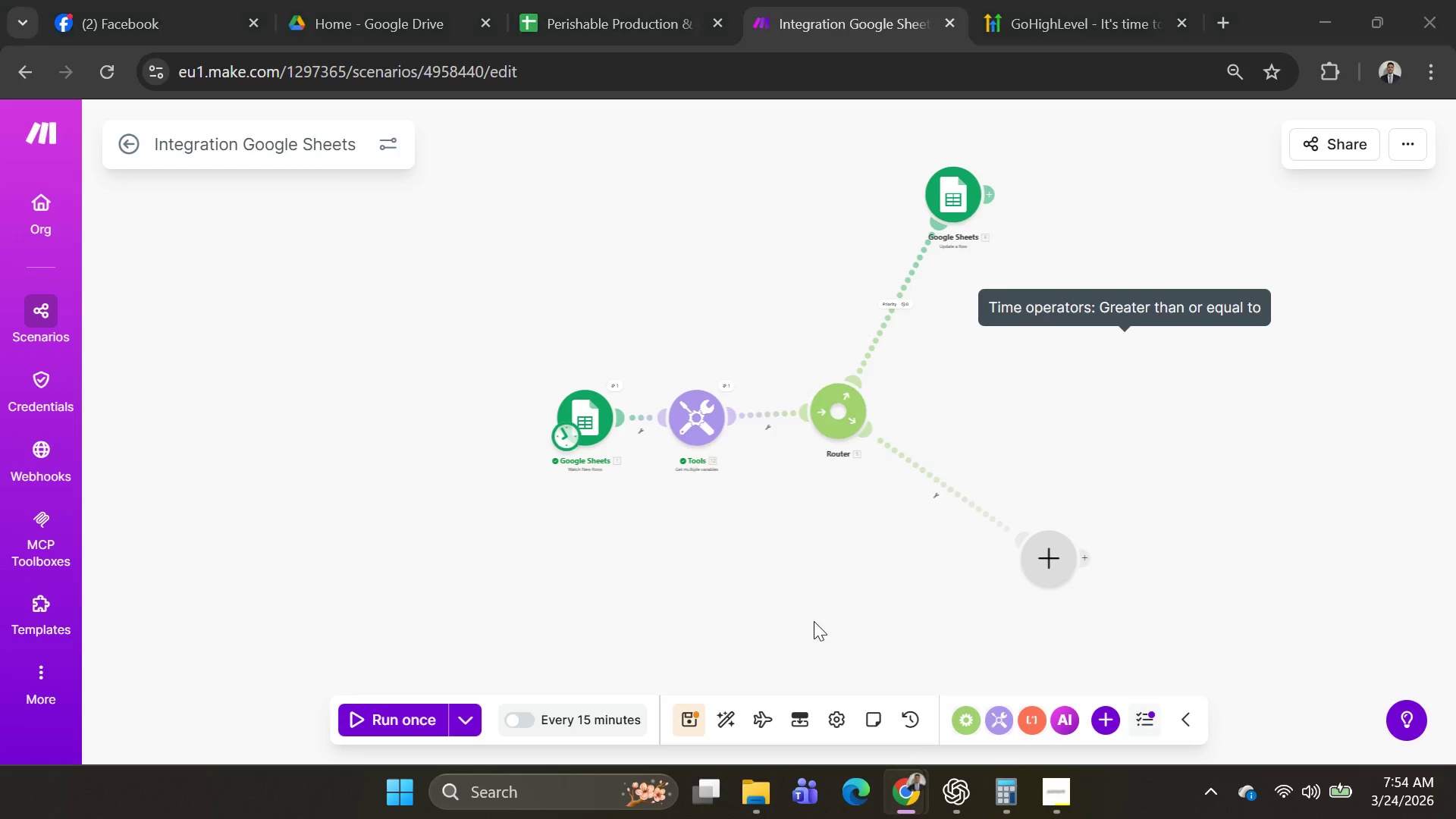 
key(Alt+Tab)
 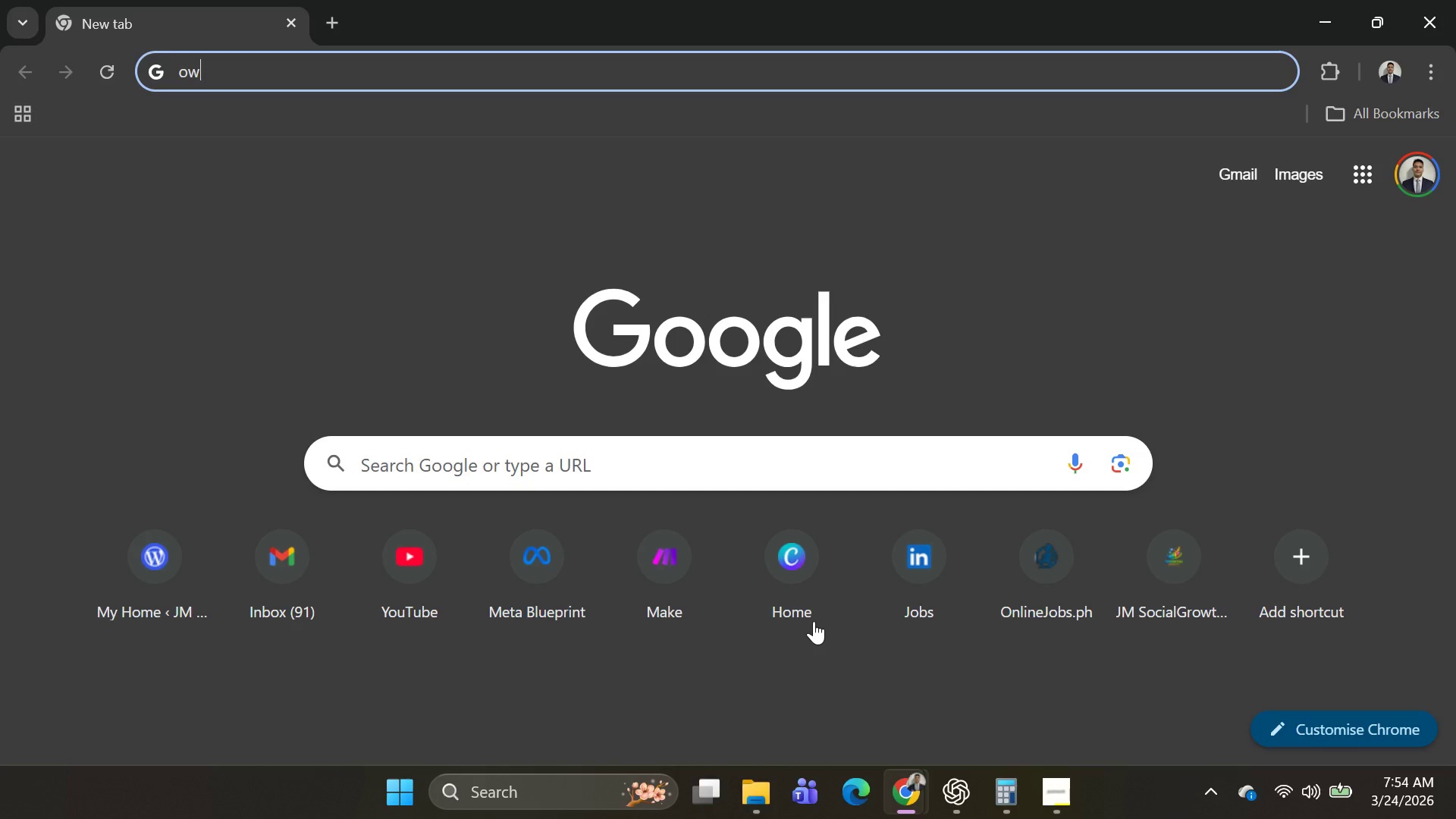 
key(Alt+AltLeft)
 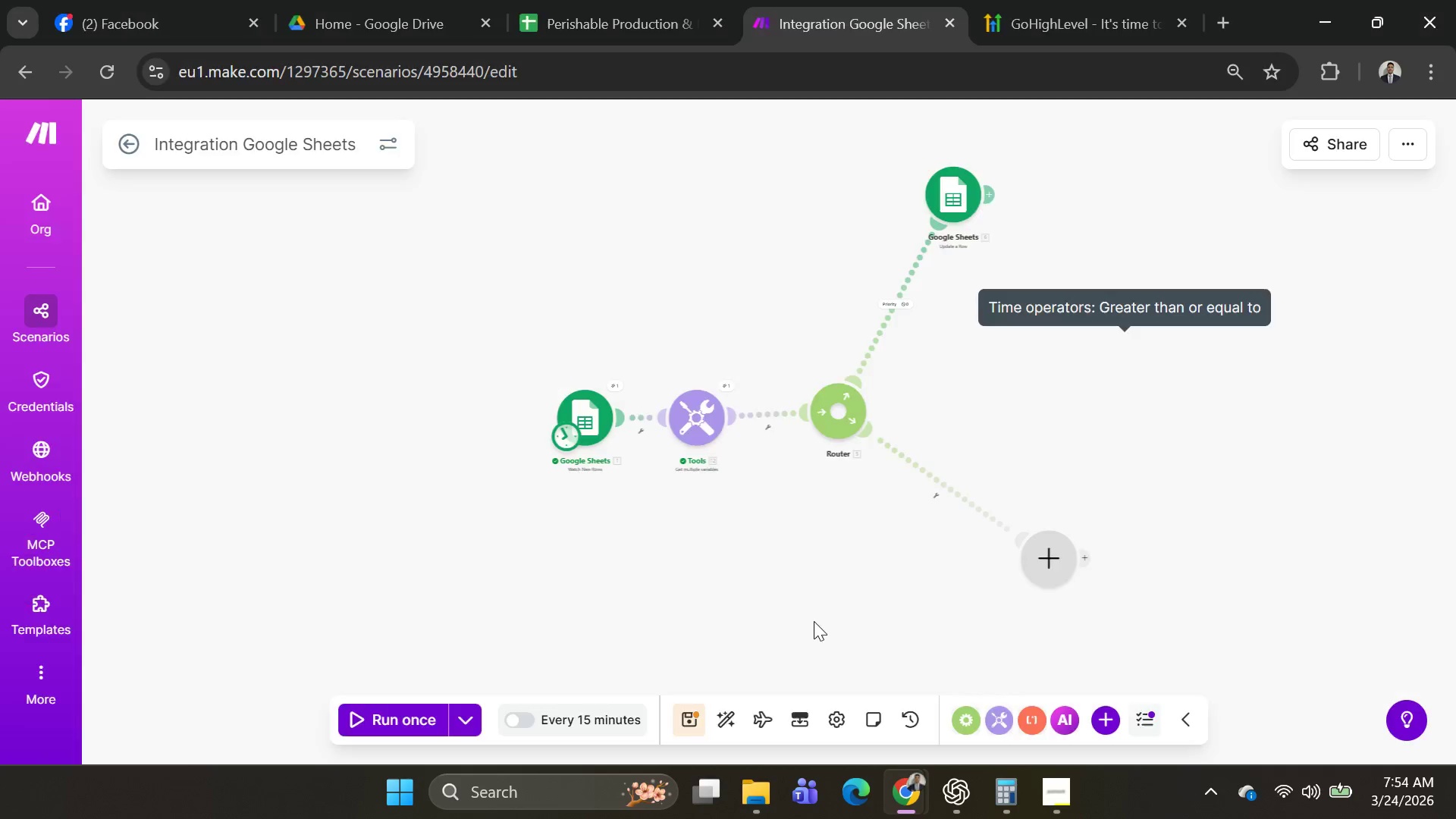 
key(Alt+Tab)
 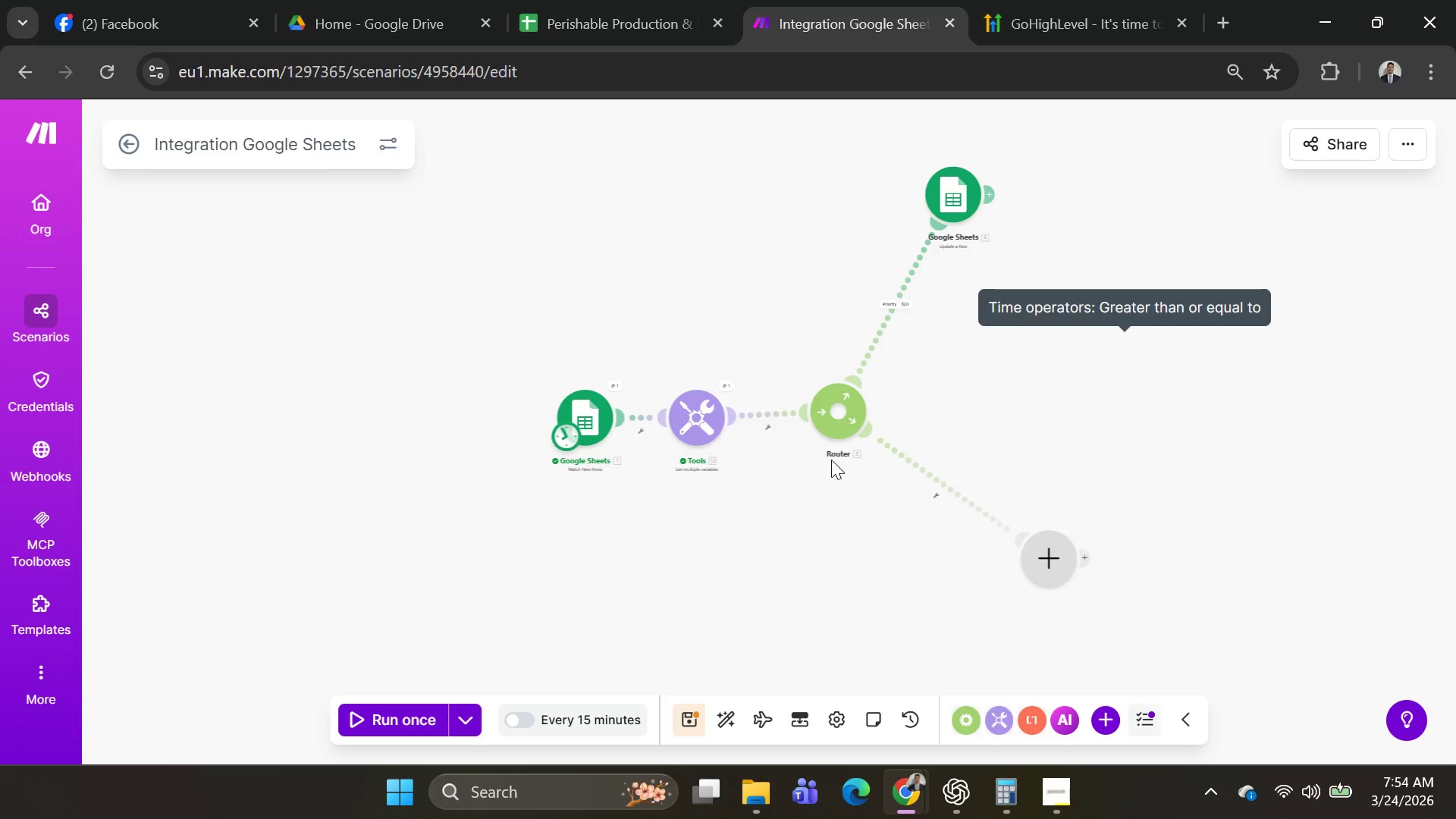 
key(Alt+AltLeft)
 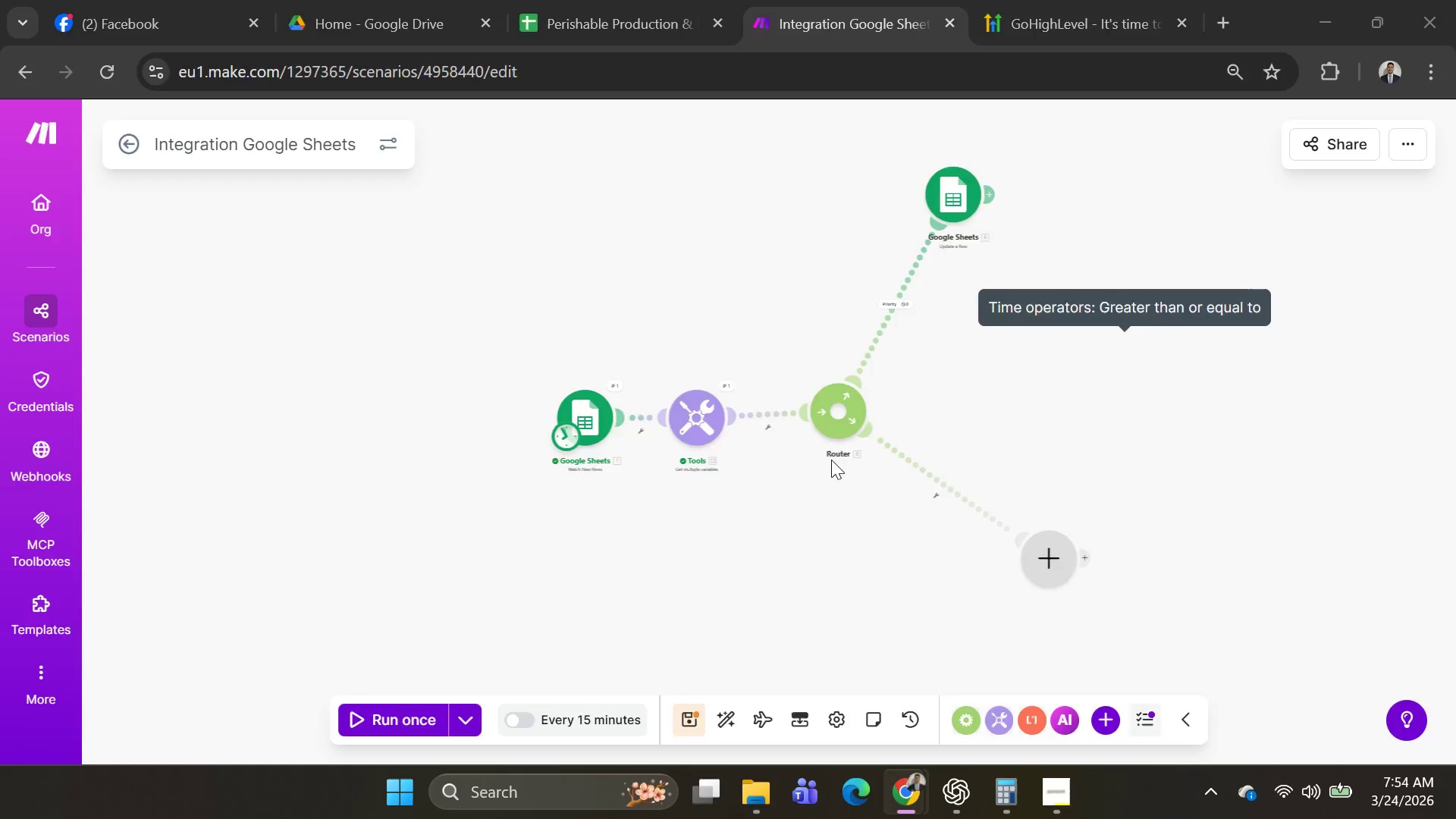 
key(Alt+Tab)
 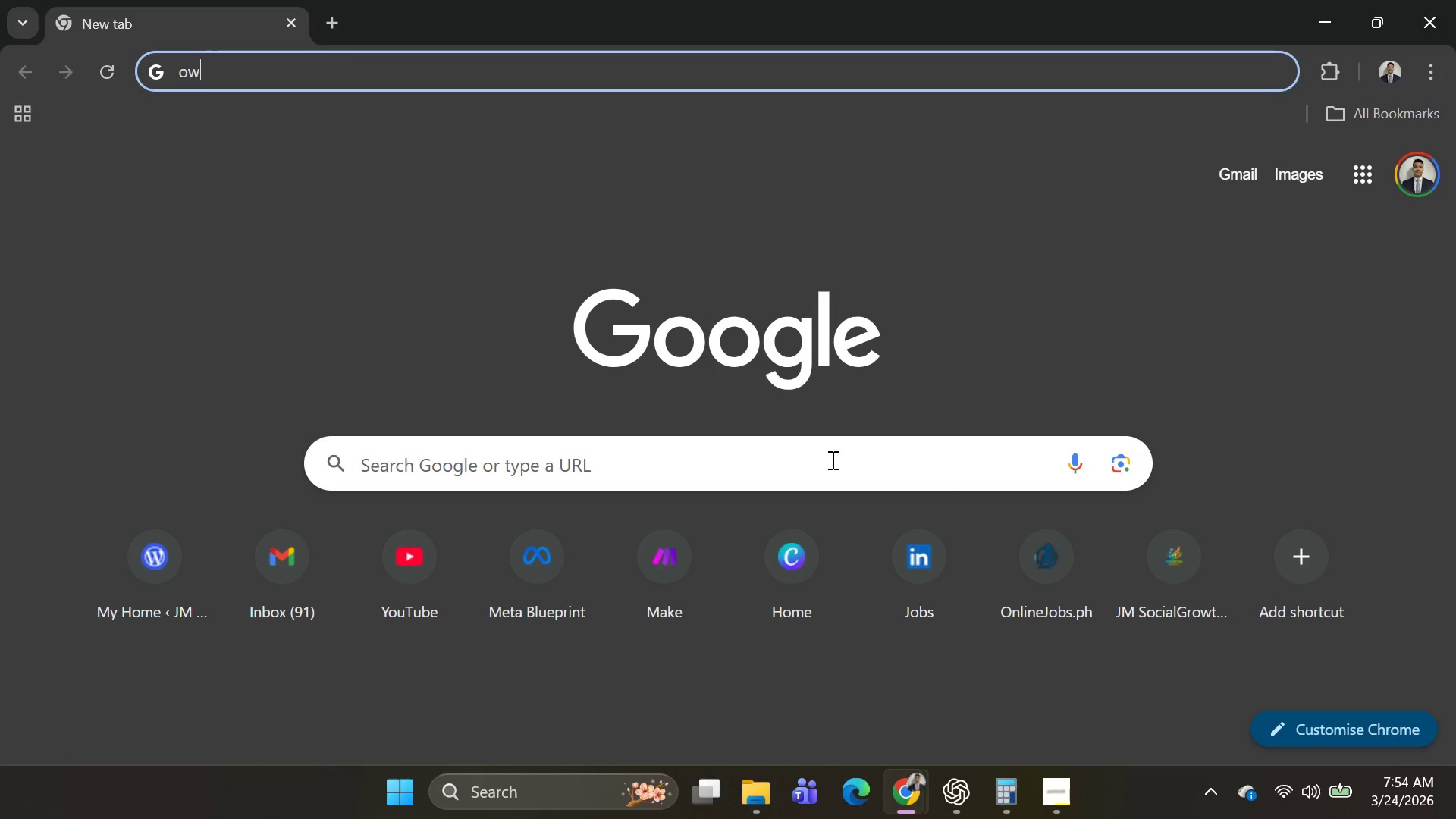 
key(Alt+AltLeft)
 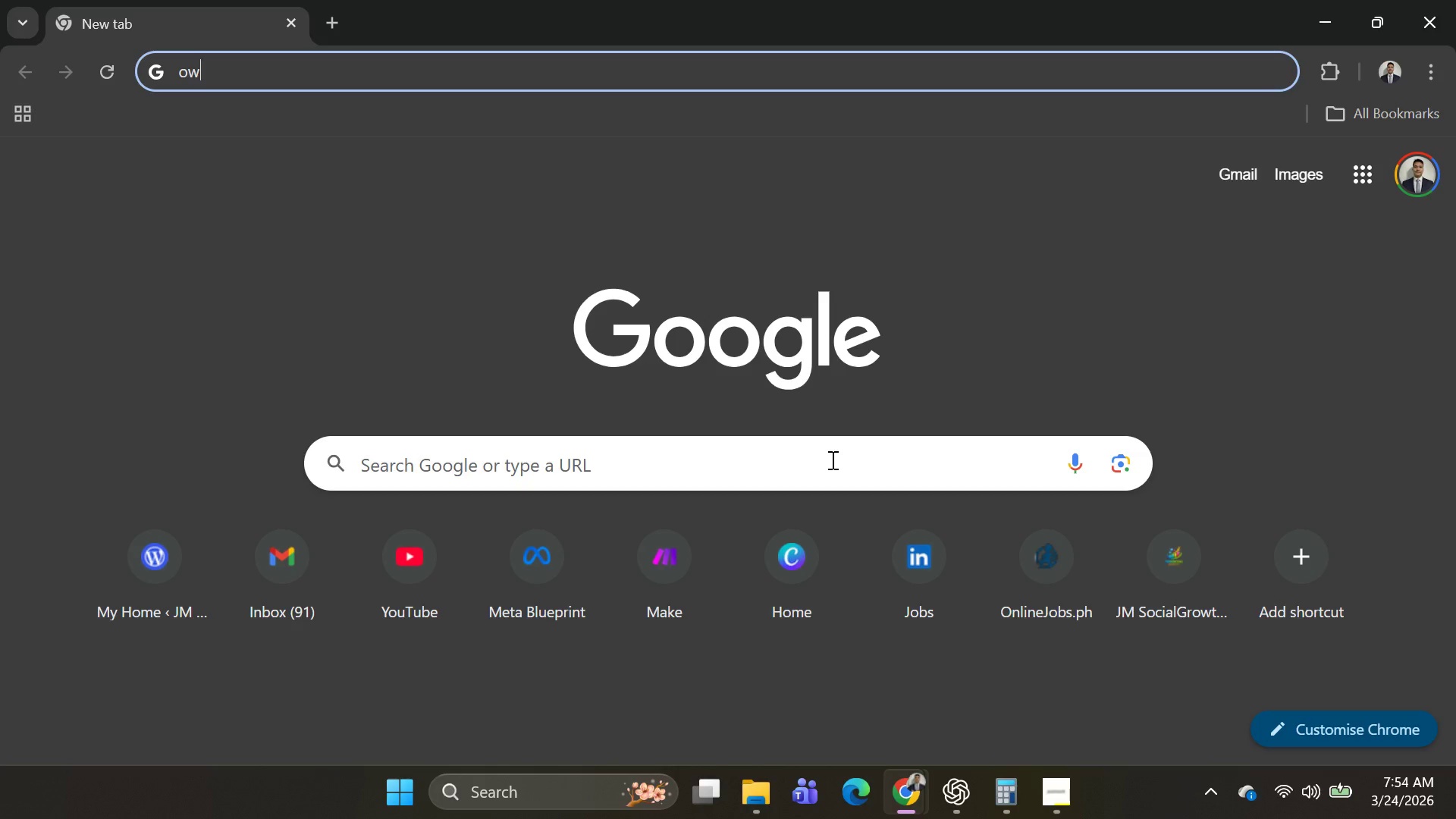 
key(Alt+Tab)
 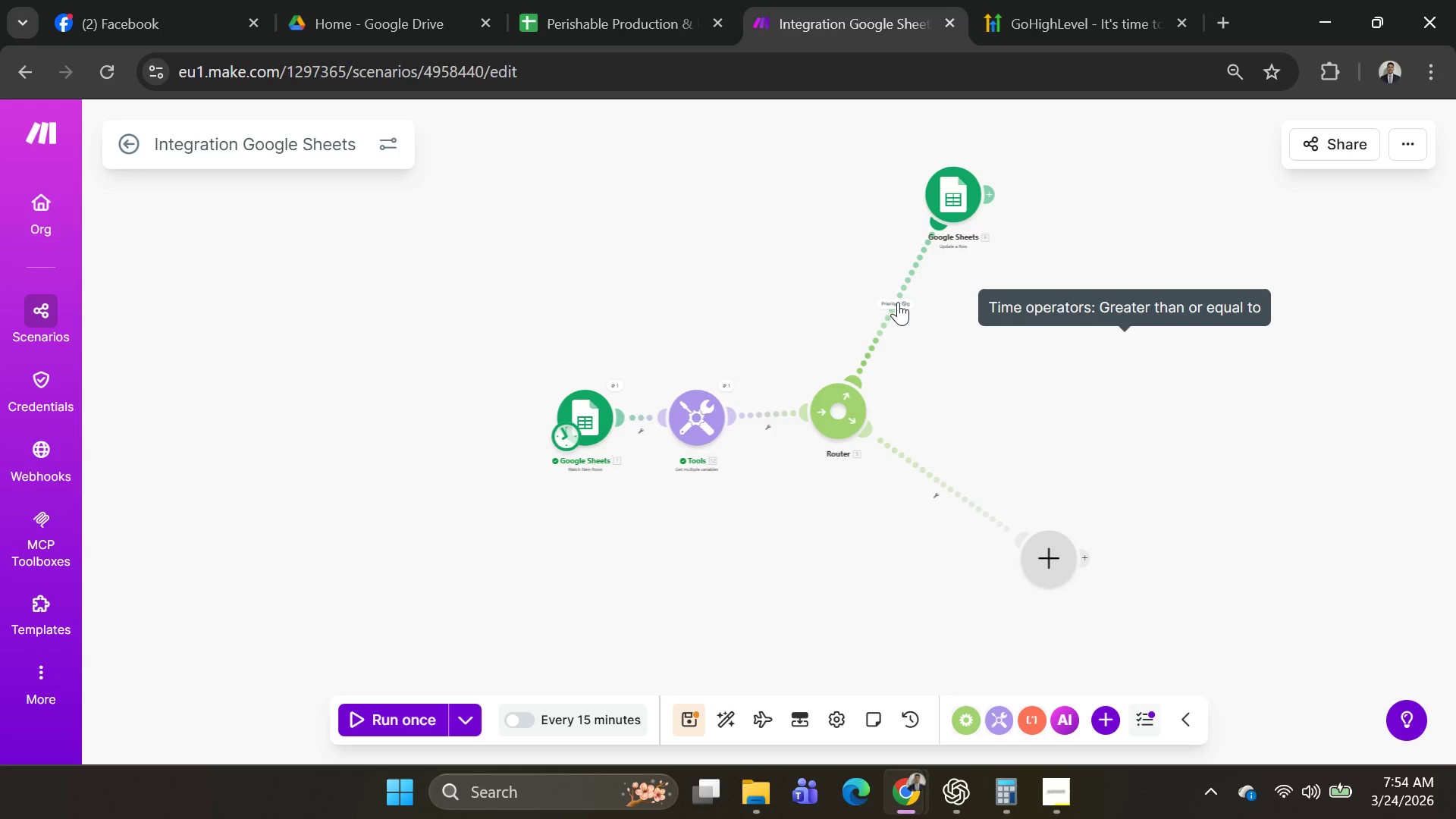 
left_click([908, 287])
 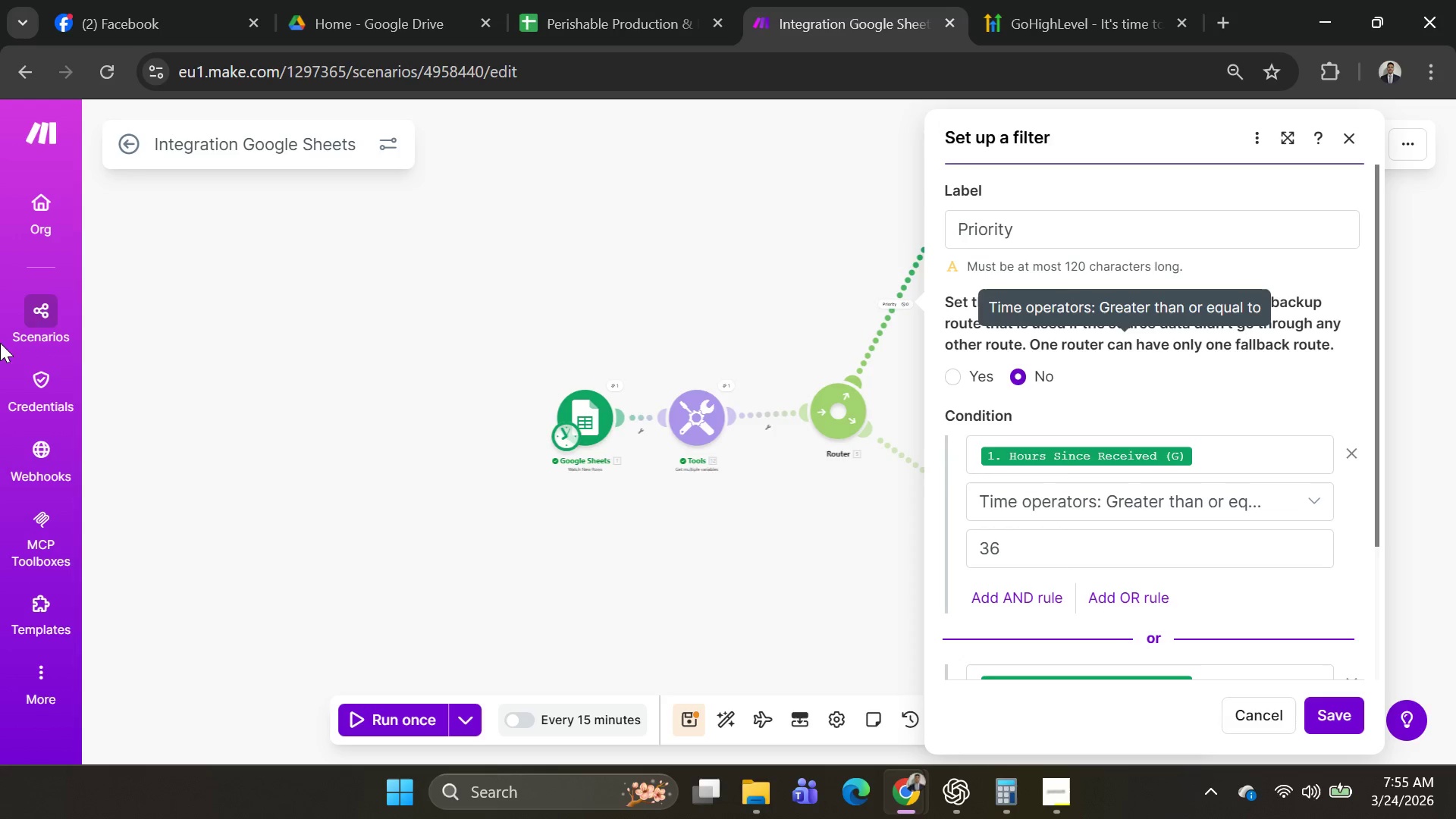 
wait(5.7)
 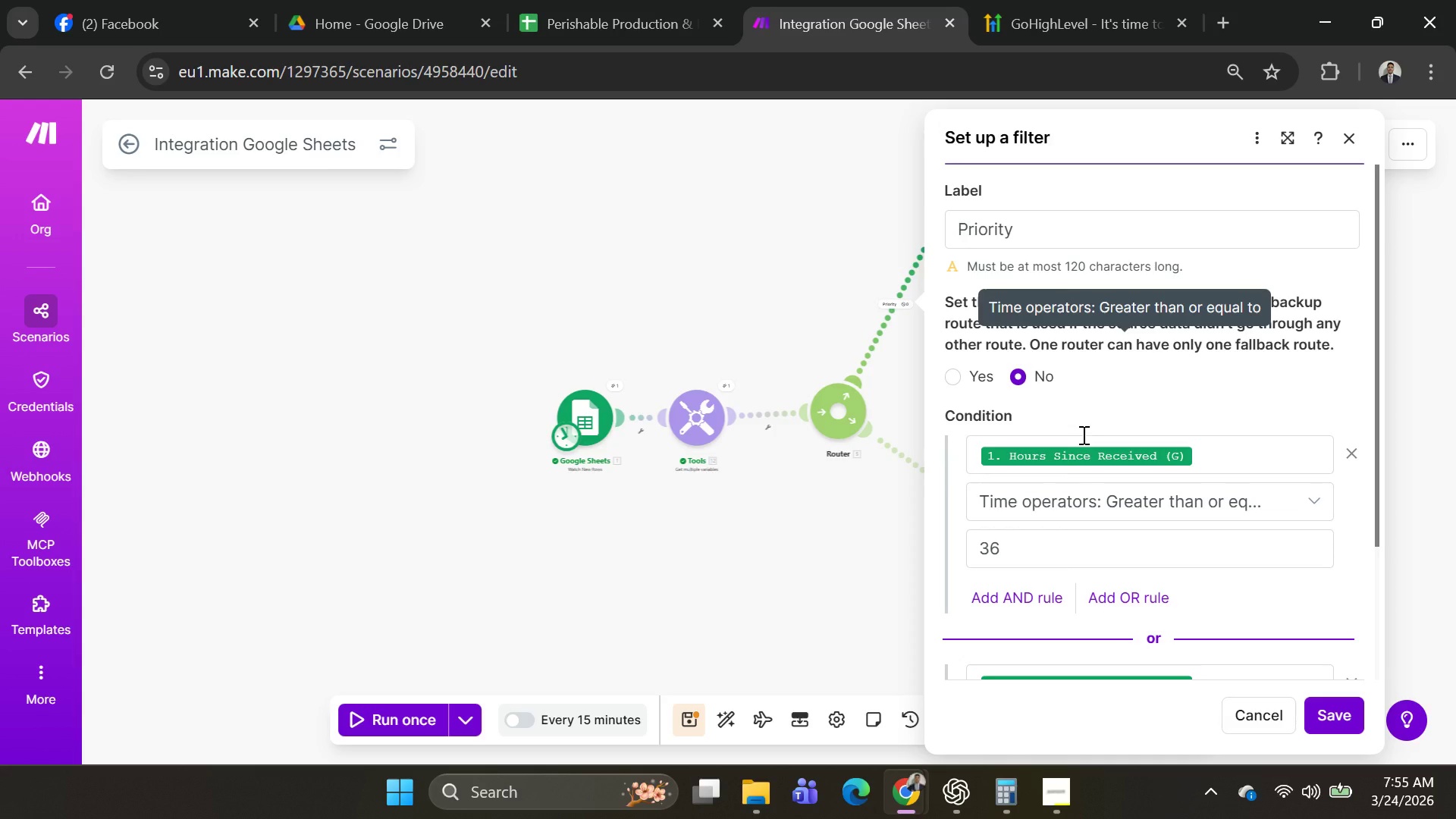 
left_click([537, 20])
 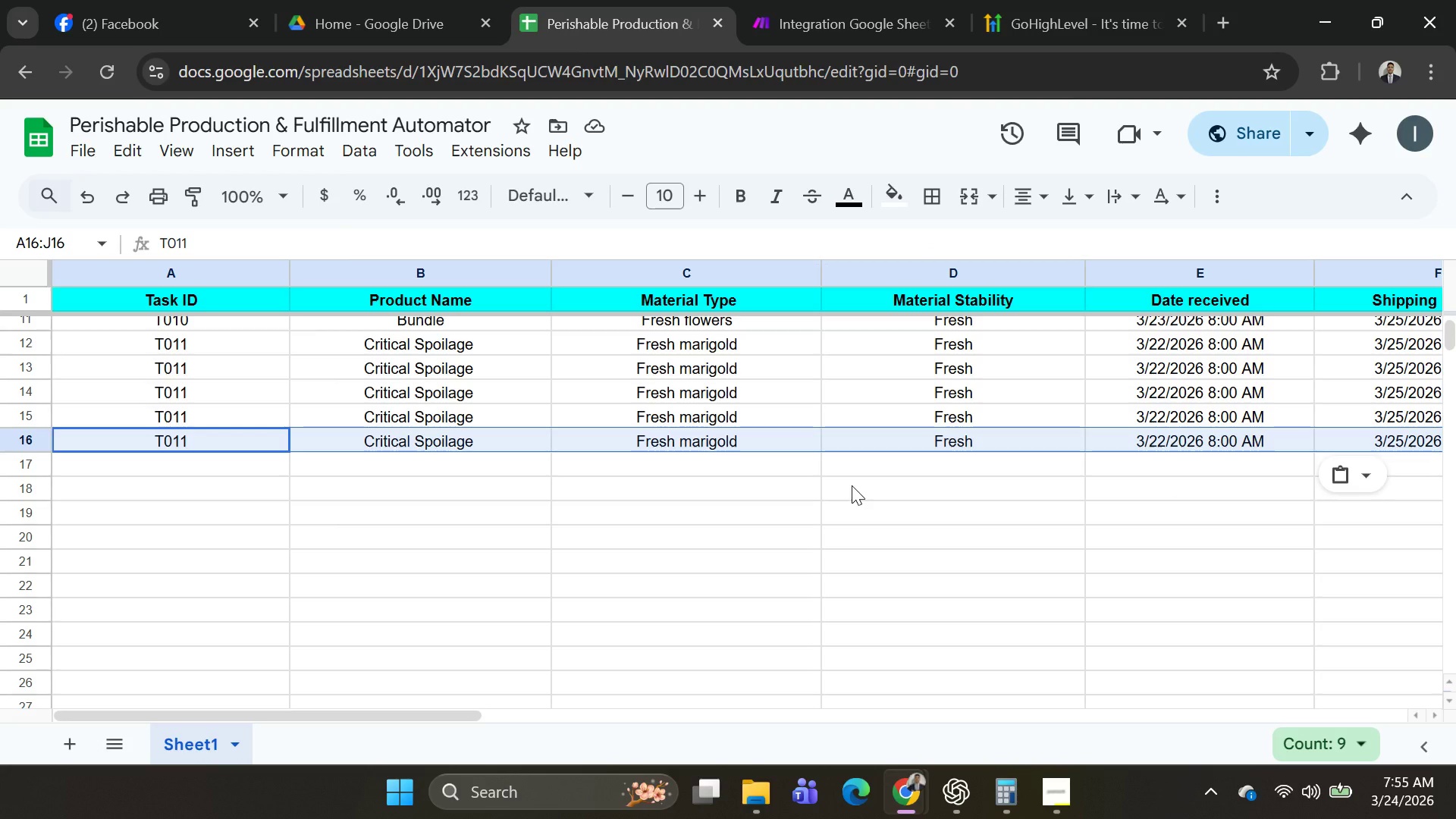 
wait(5.51)
 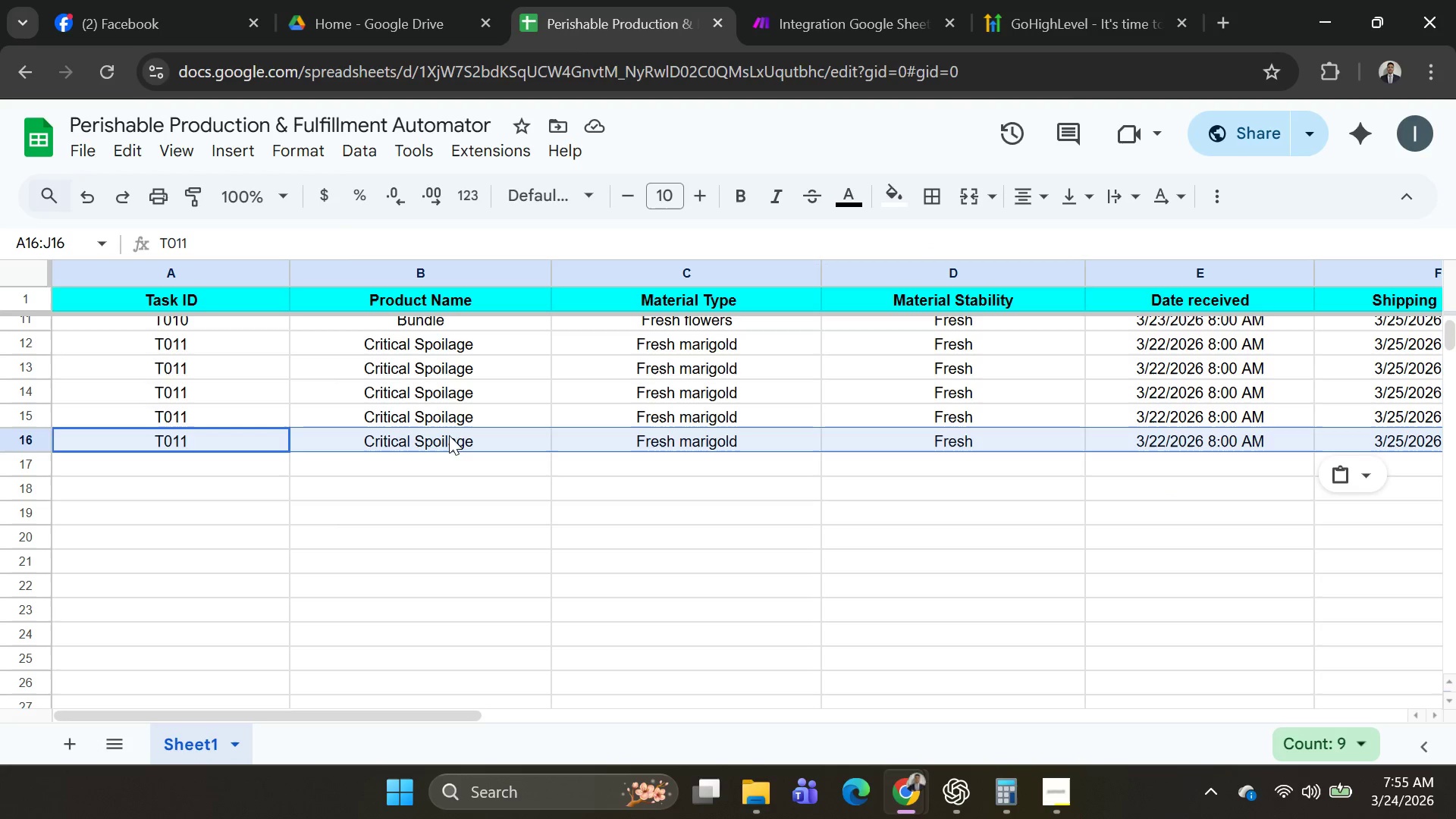 
key(Control+C)
 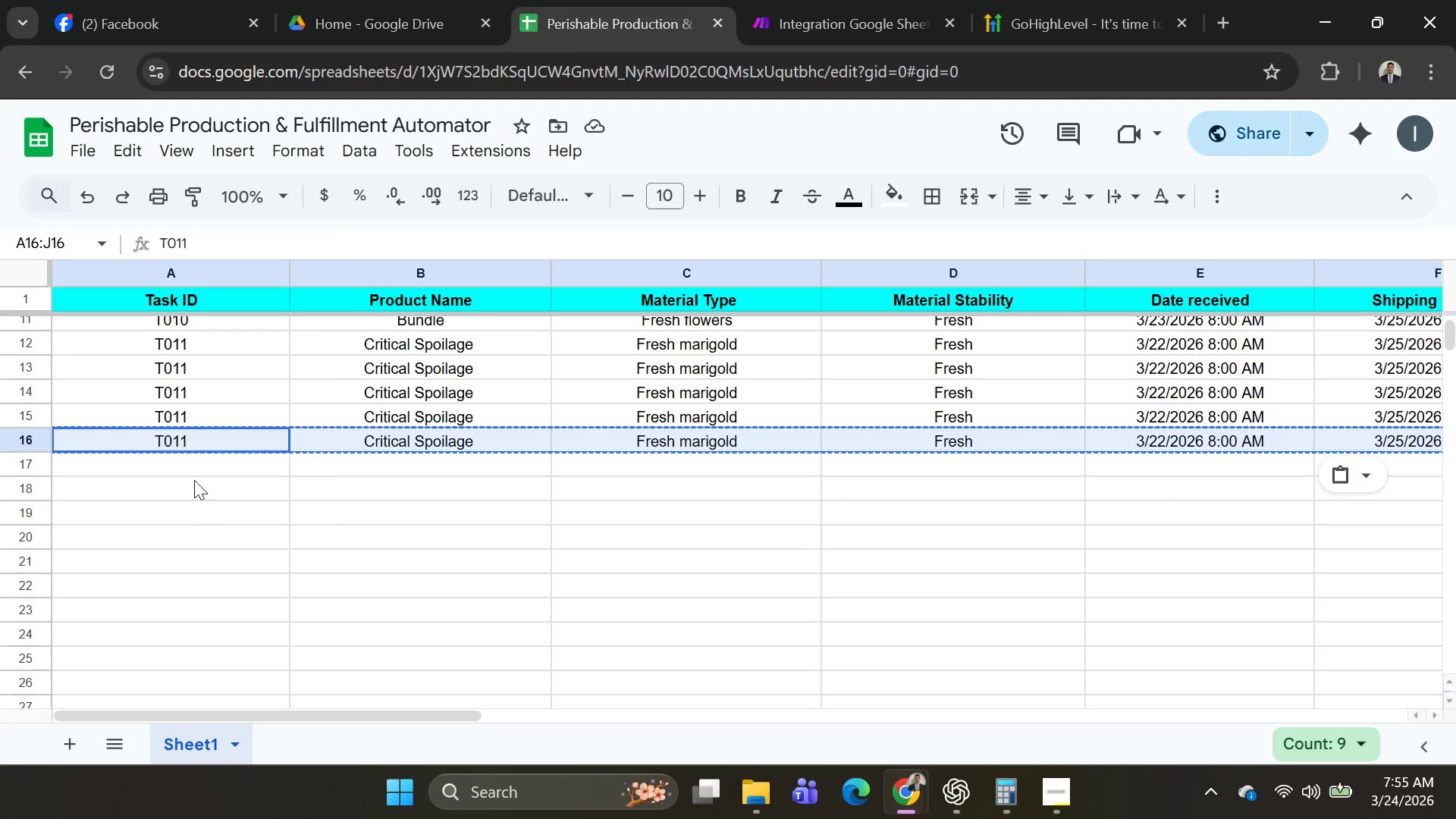 
key(Control+V)
 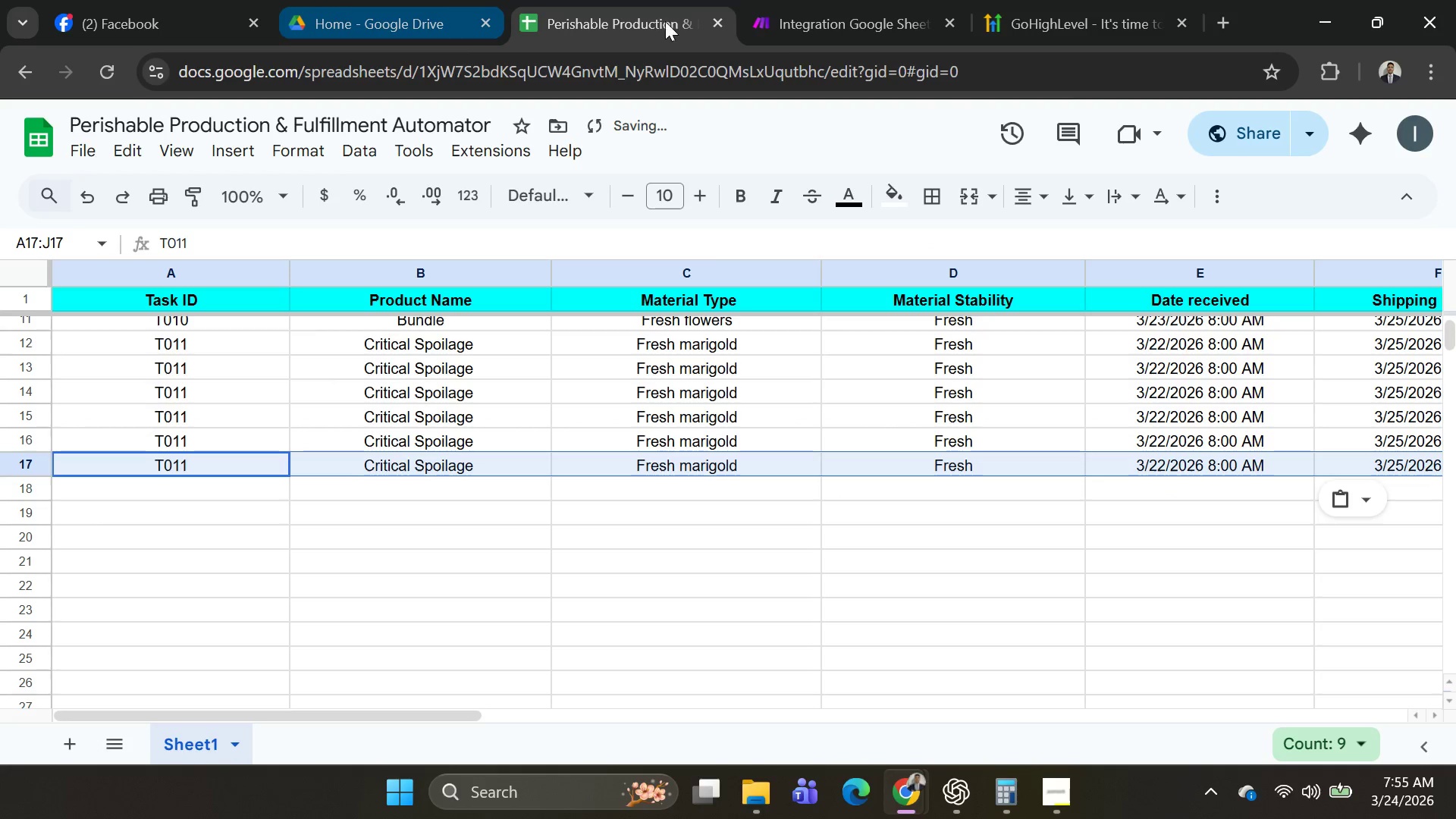 
left_click([786, 33])
 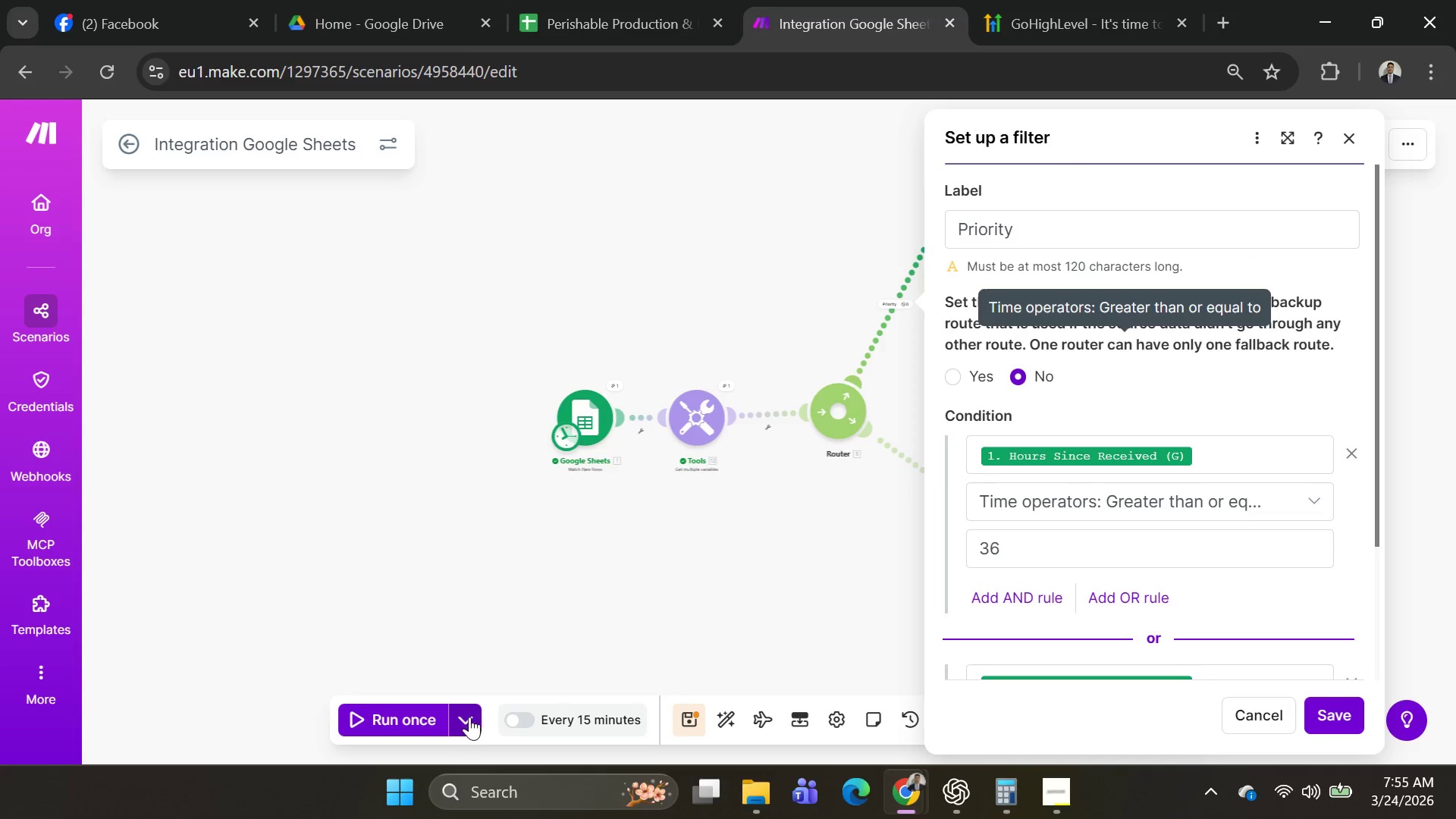 
left_click([421, 720])
 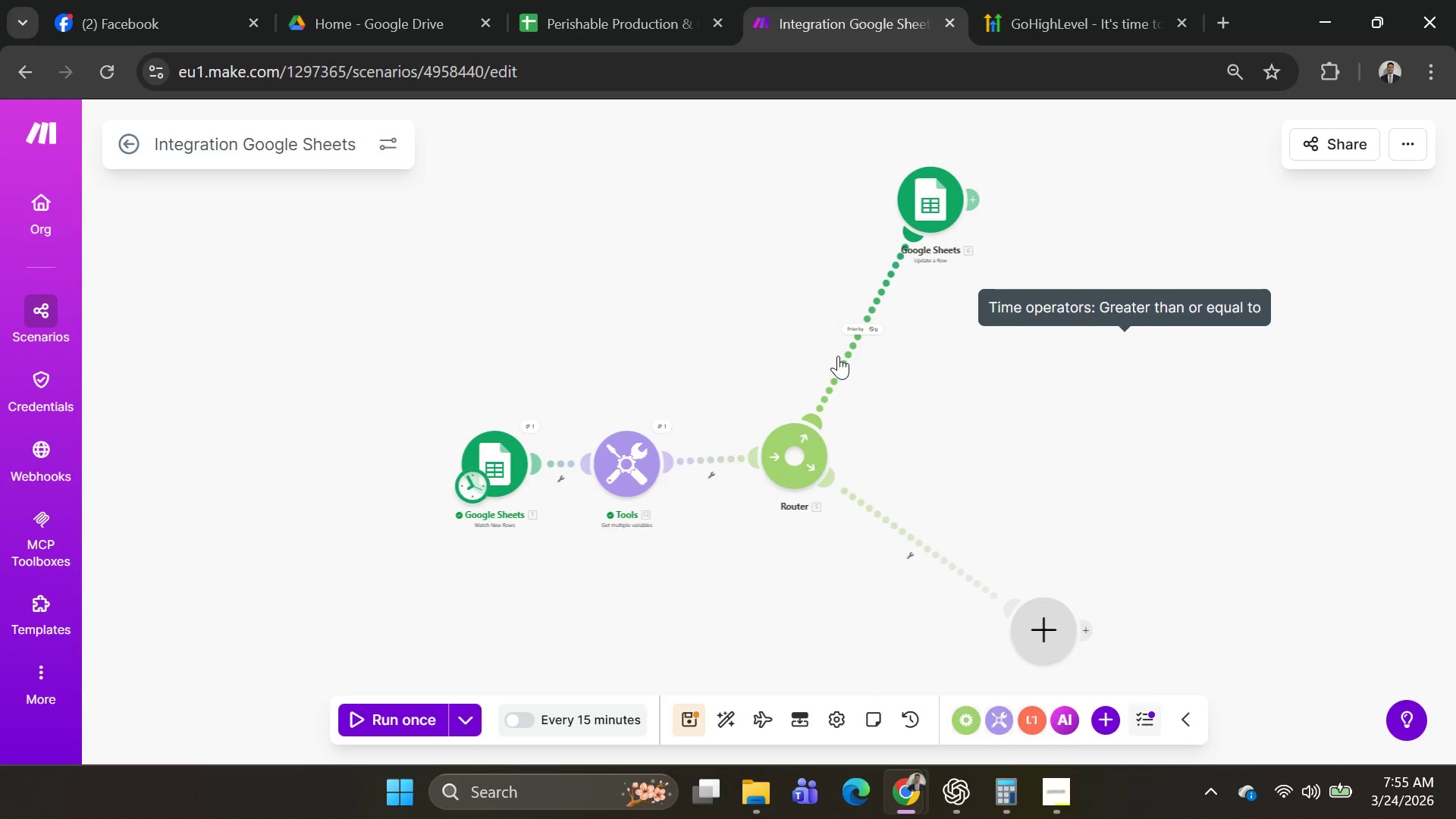 
wait(5.28)
 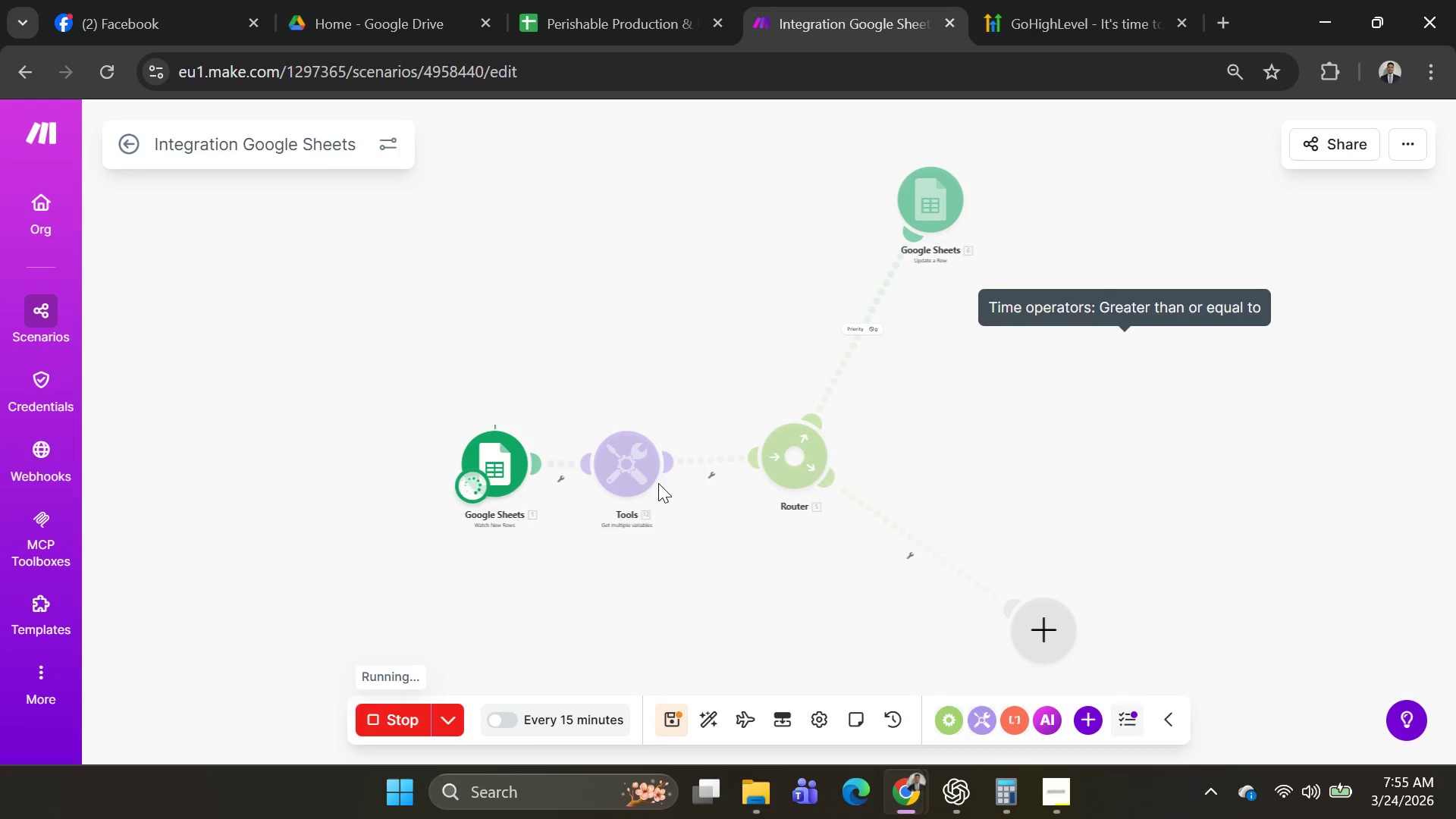 
left_click([859, 342])
 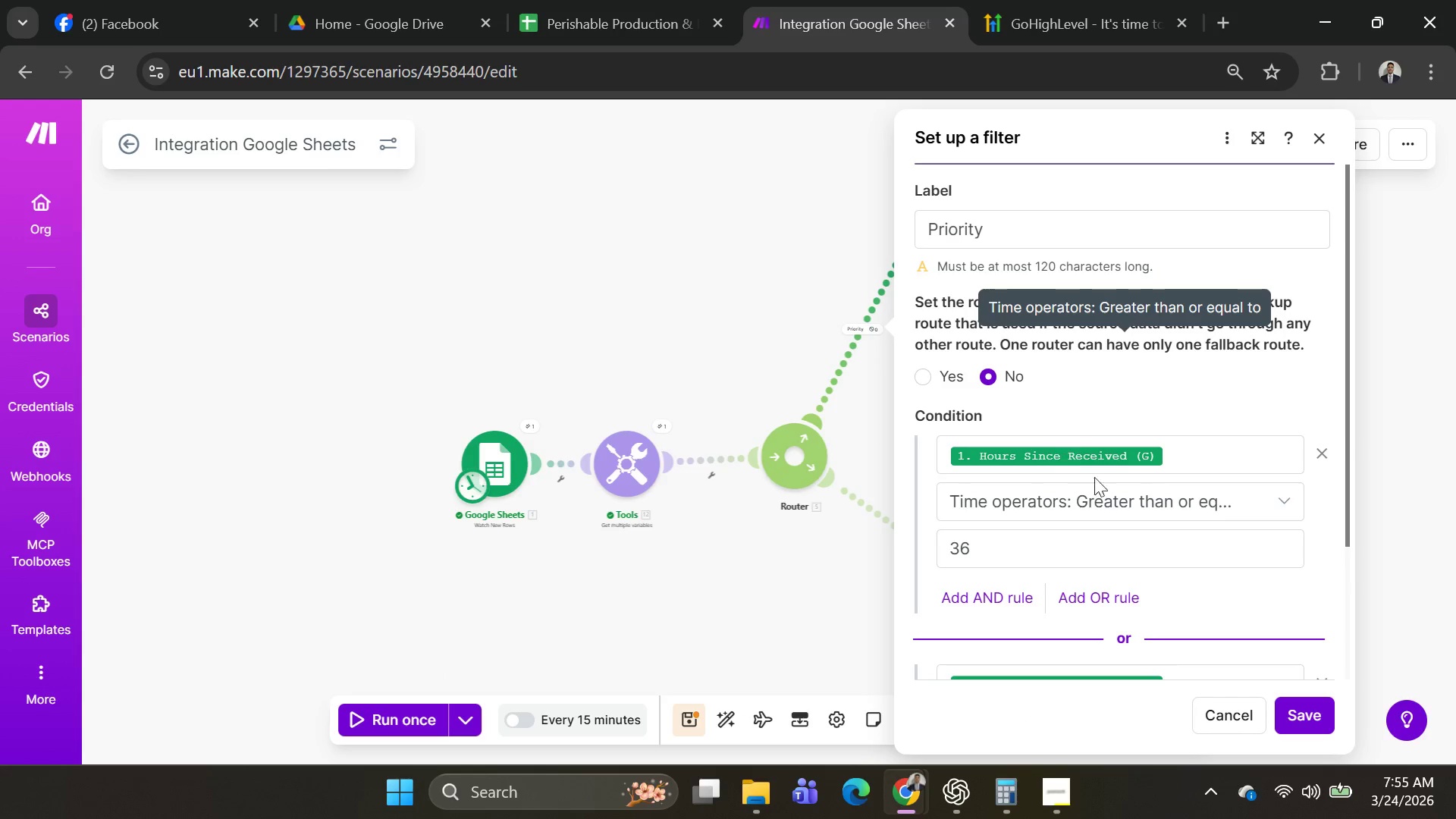 
scroll: coordinate [1164, 482], scroll_direction: down, amount: 2.0
 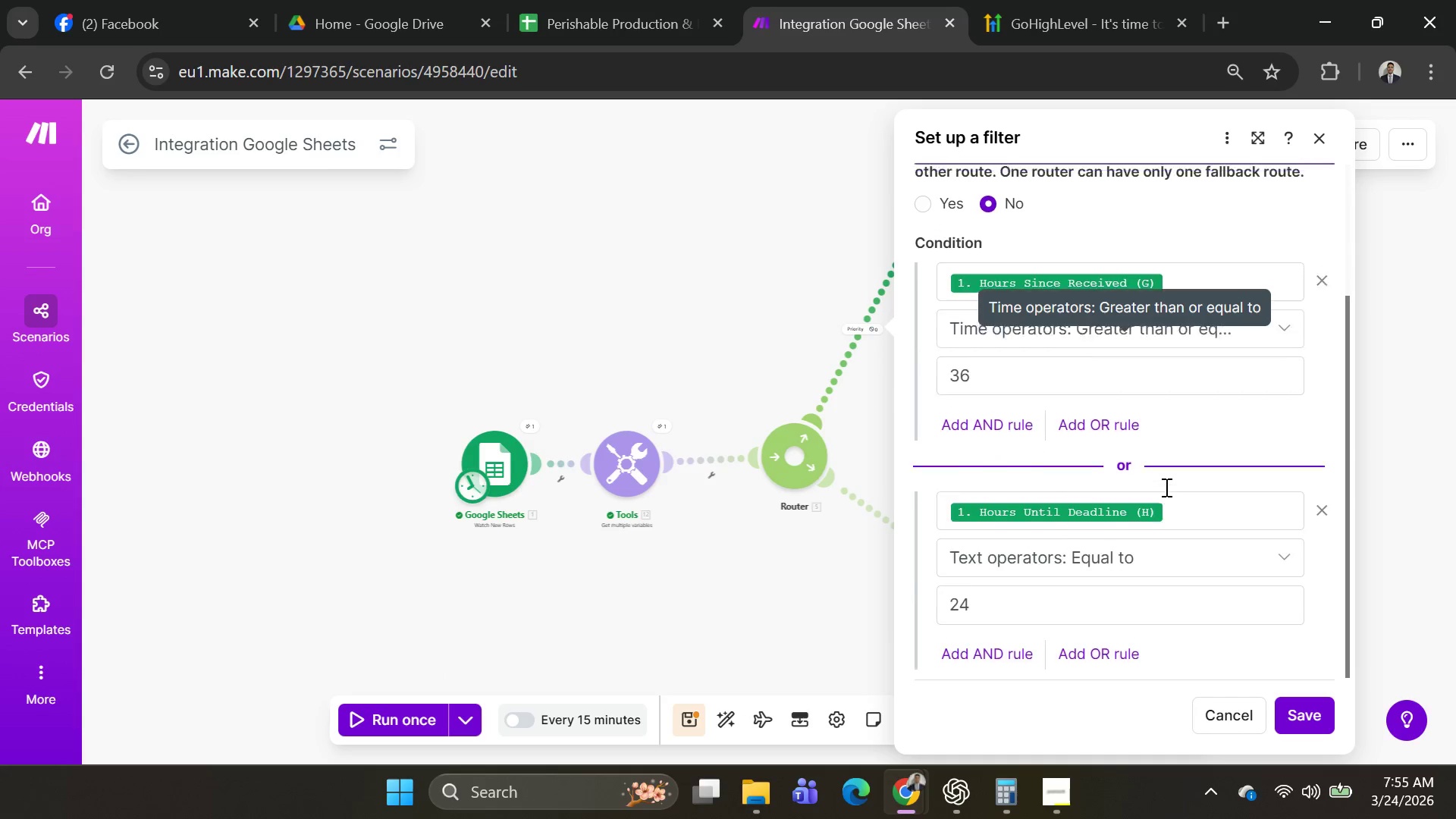 
scroll: coordinate [1165, 487], scroll_direction: up, amount: 1.0
 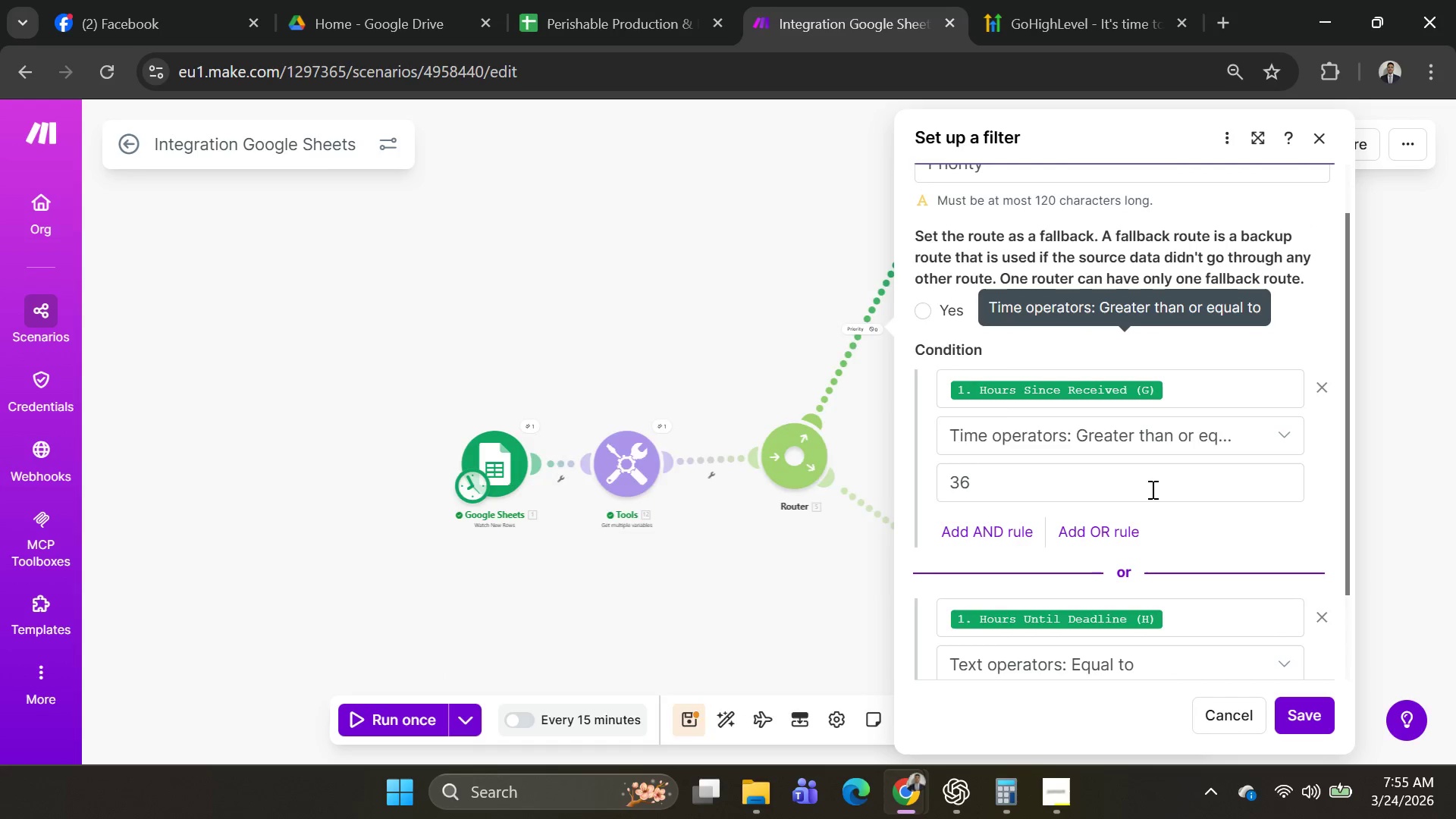 
left_click([1147, 489])
 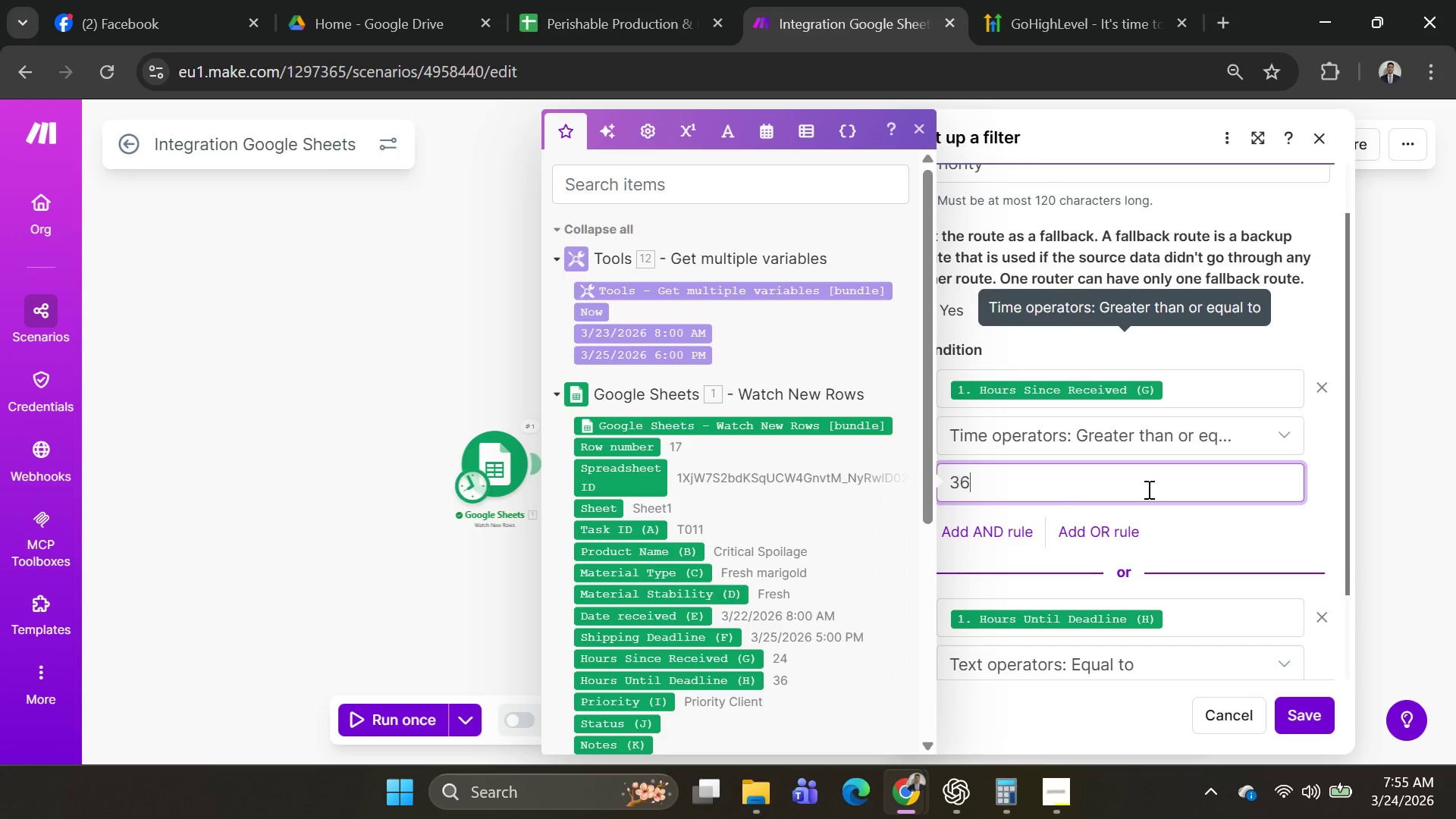 
wait(22.17)
 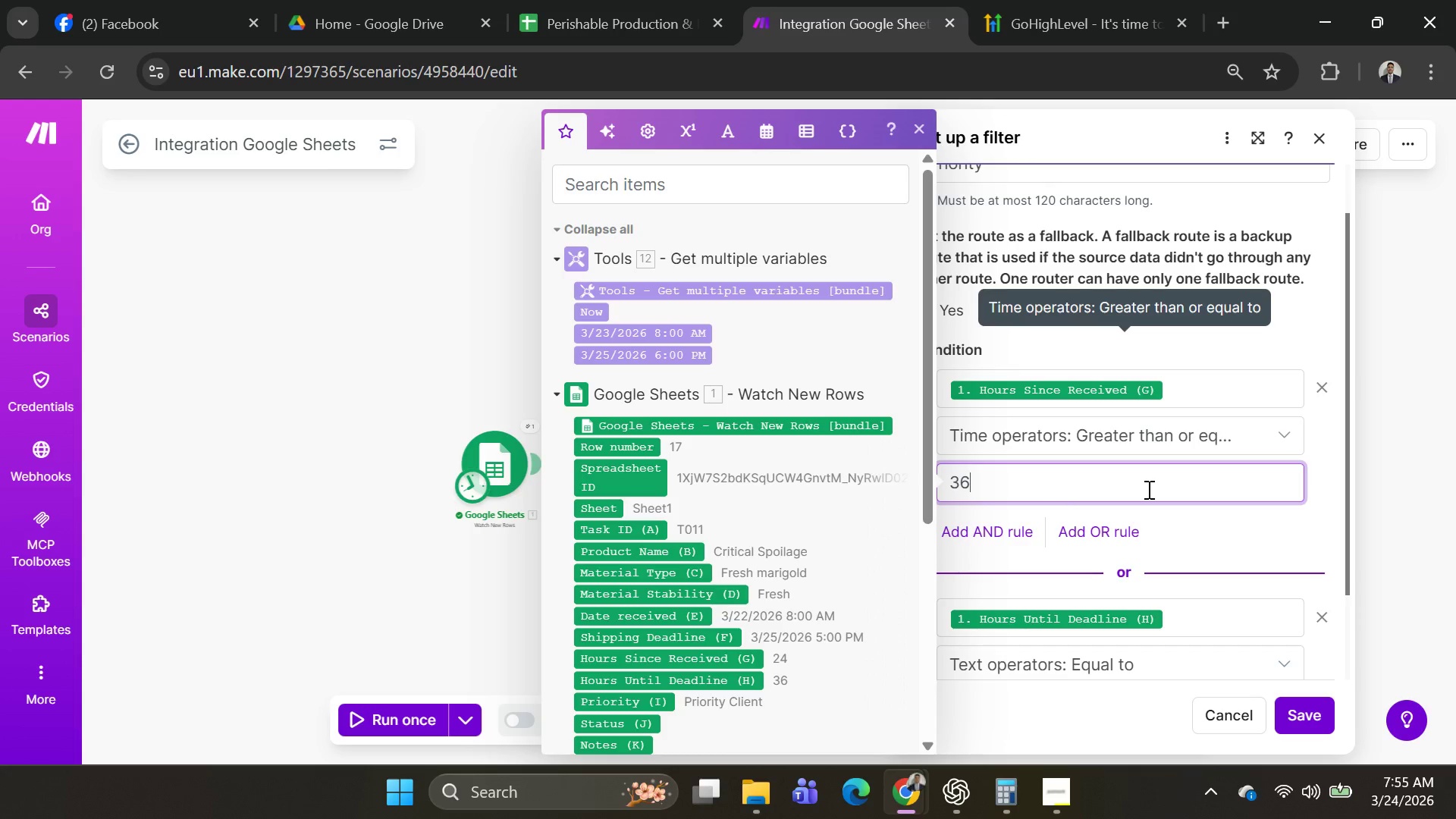 
left_click([1185, 391])
 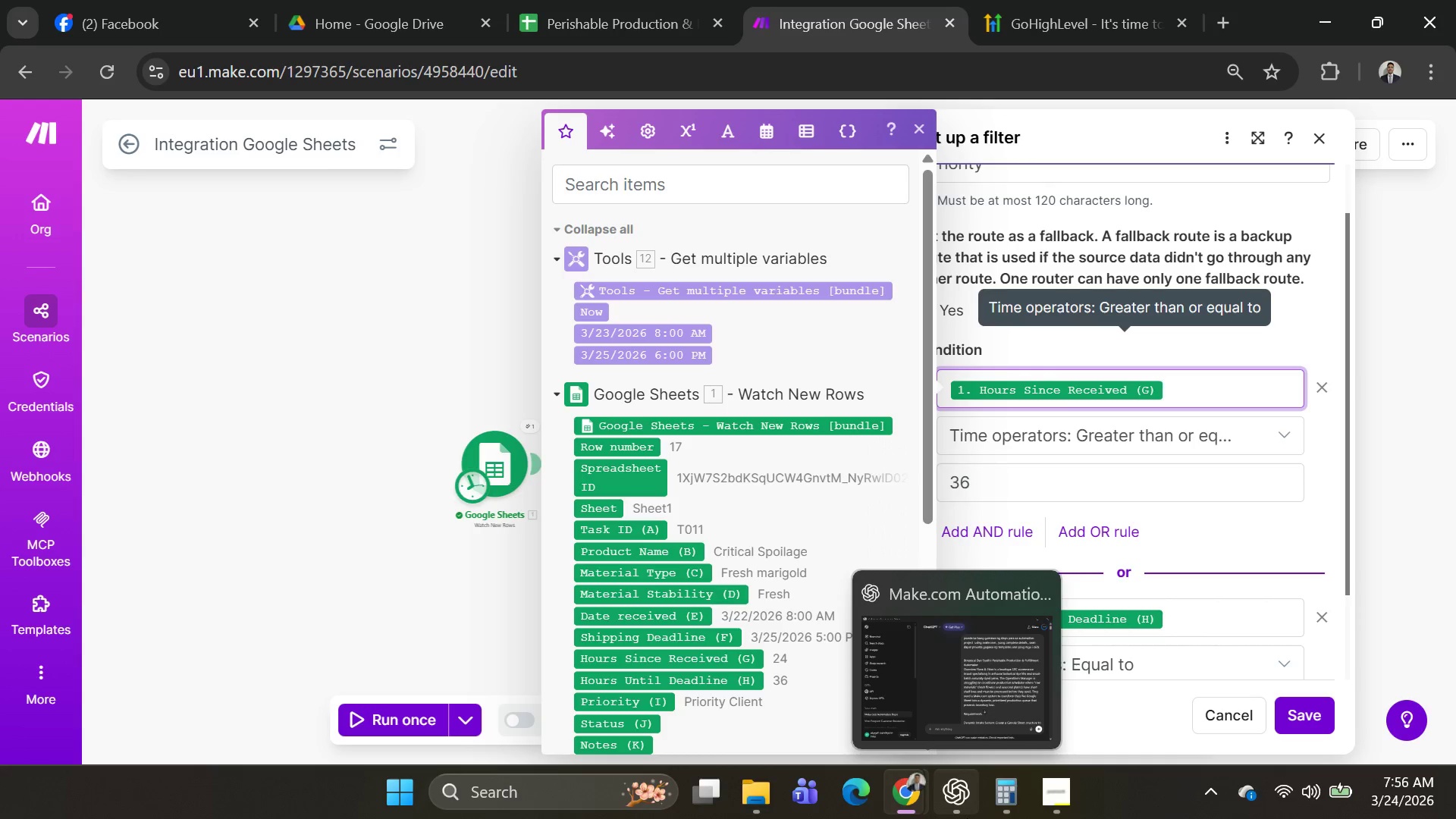 
wait(33.18)
 